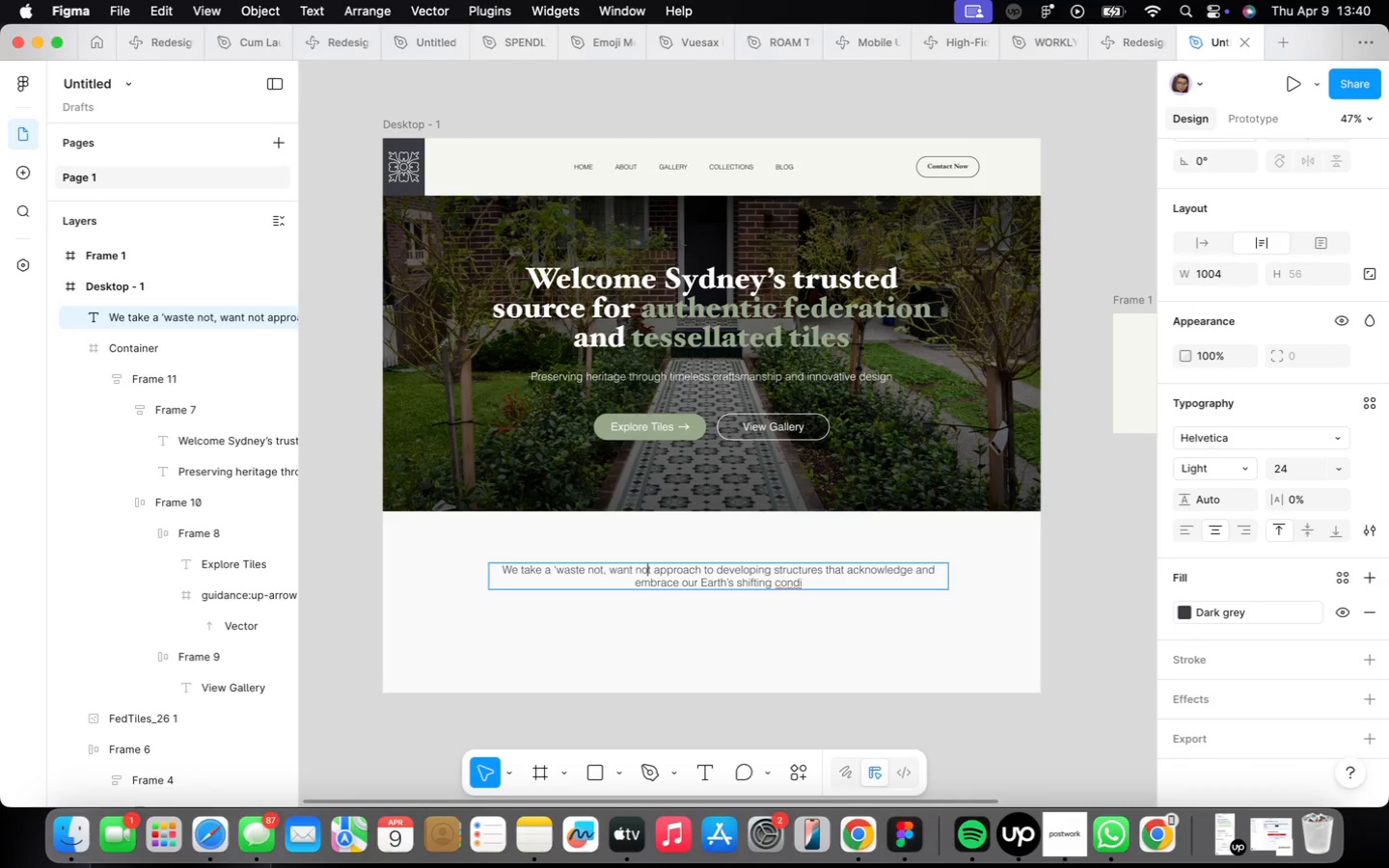 
key(ArrowRight)
 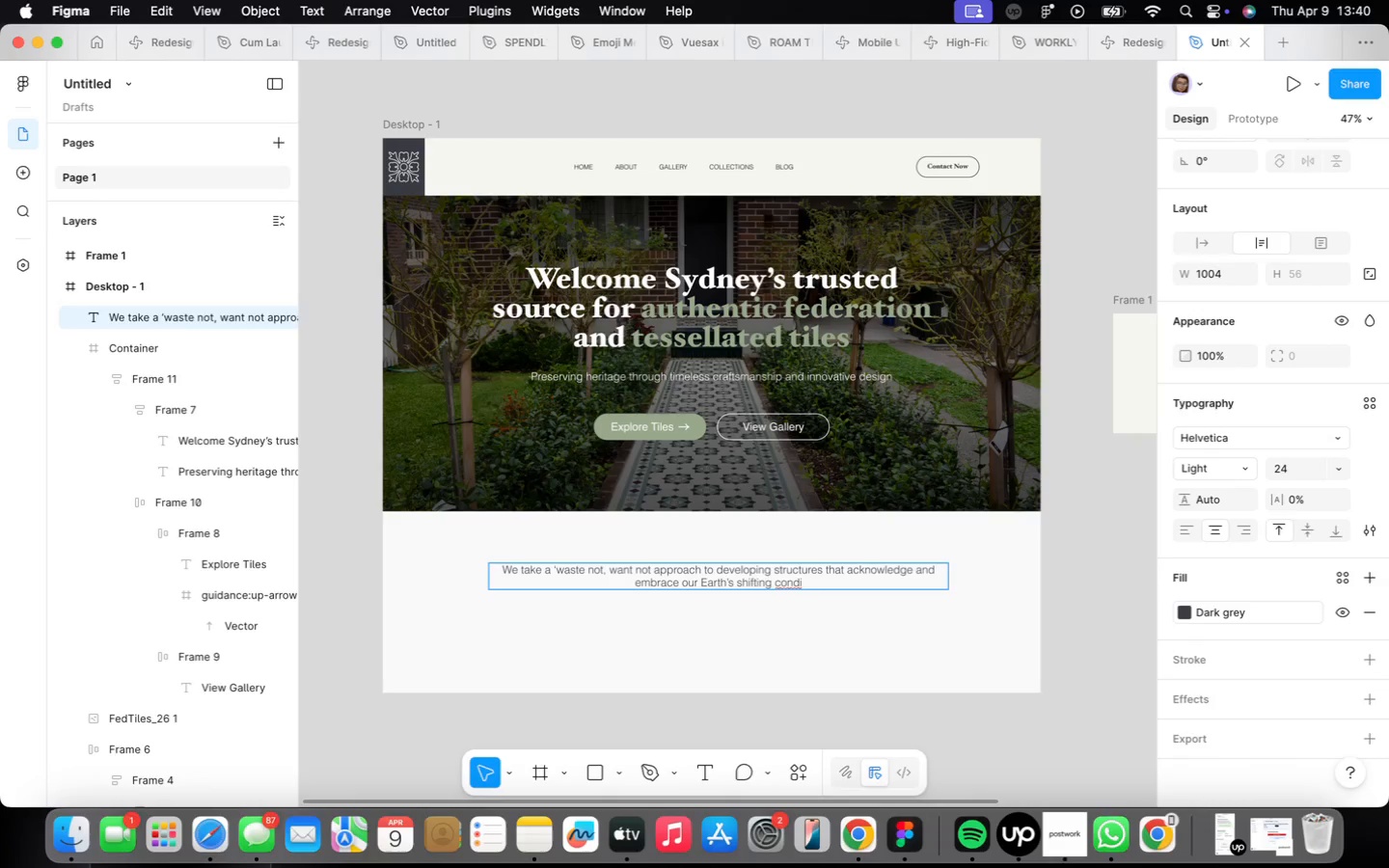 
key(Quote)
 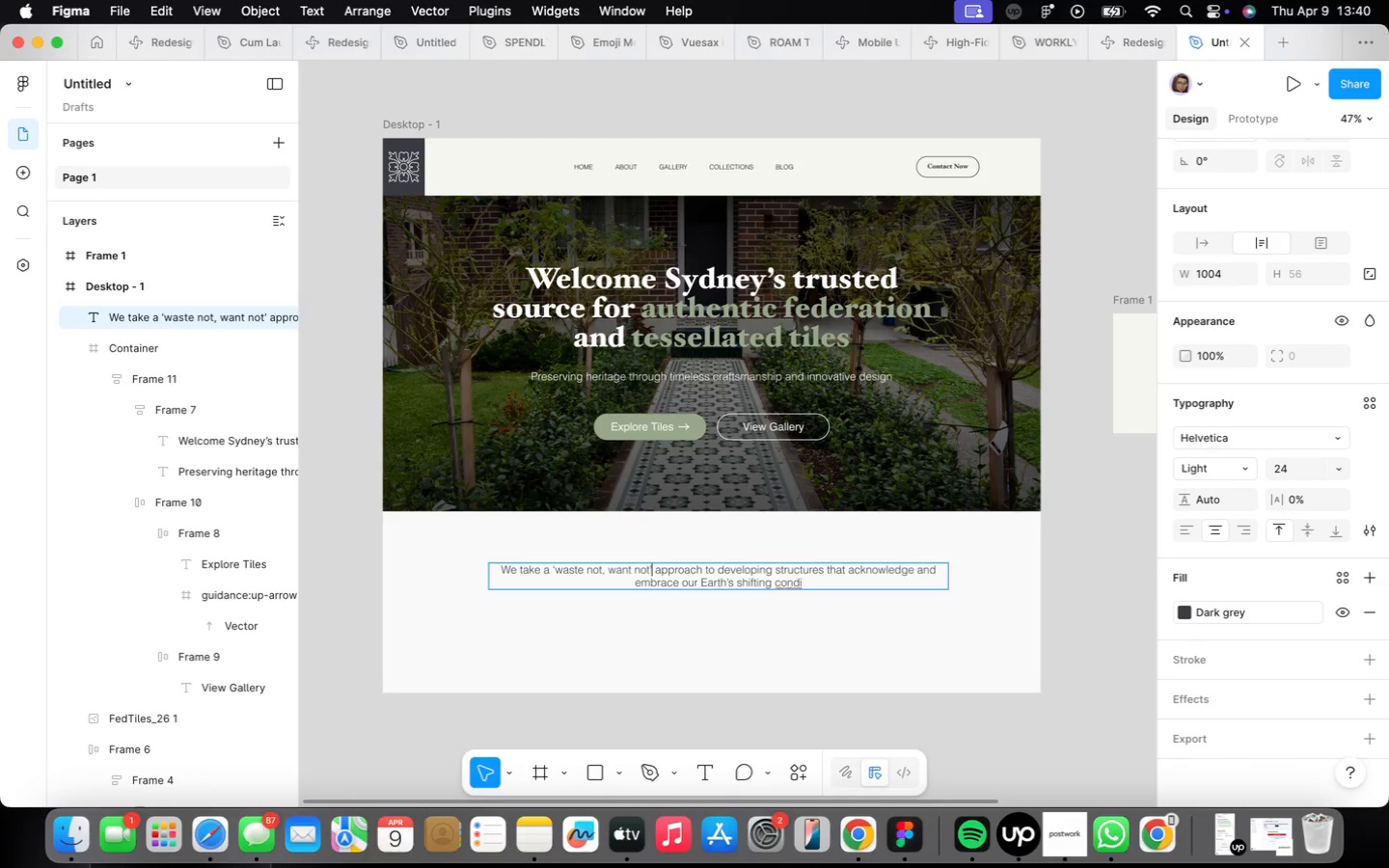 
wait(9.5)
 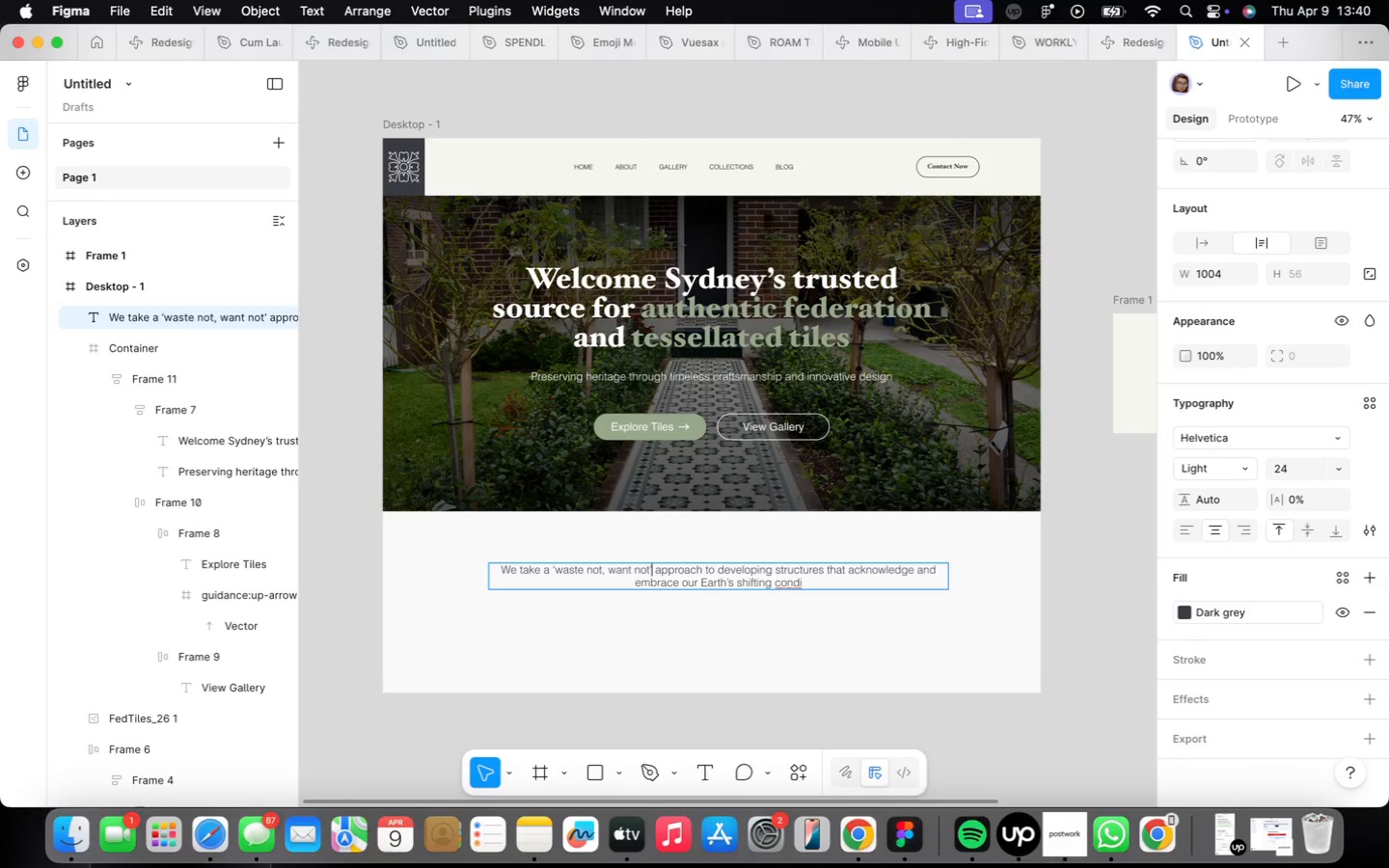 
key(ArrowRight)
 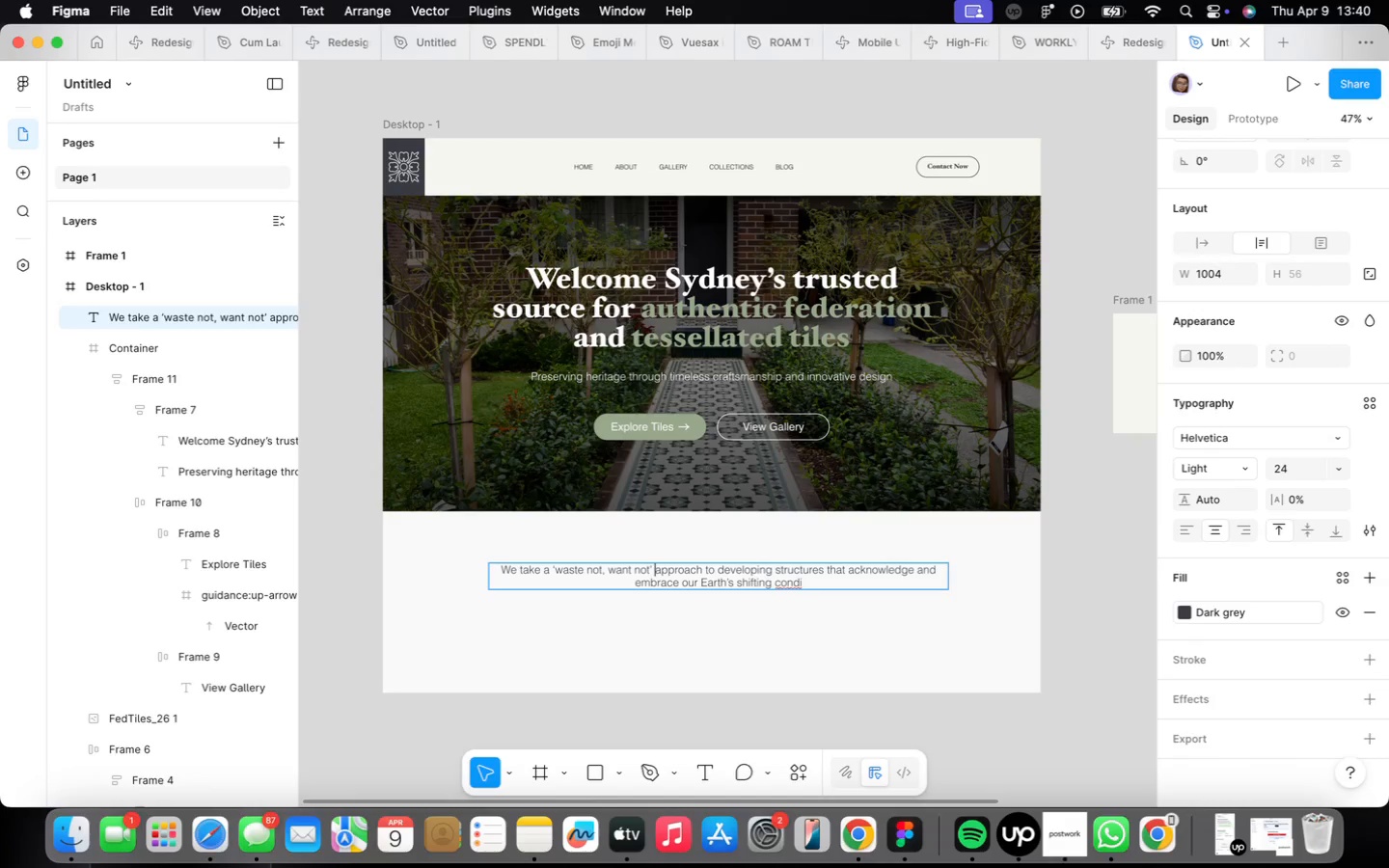 
key(ArrowRight)
 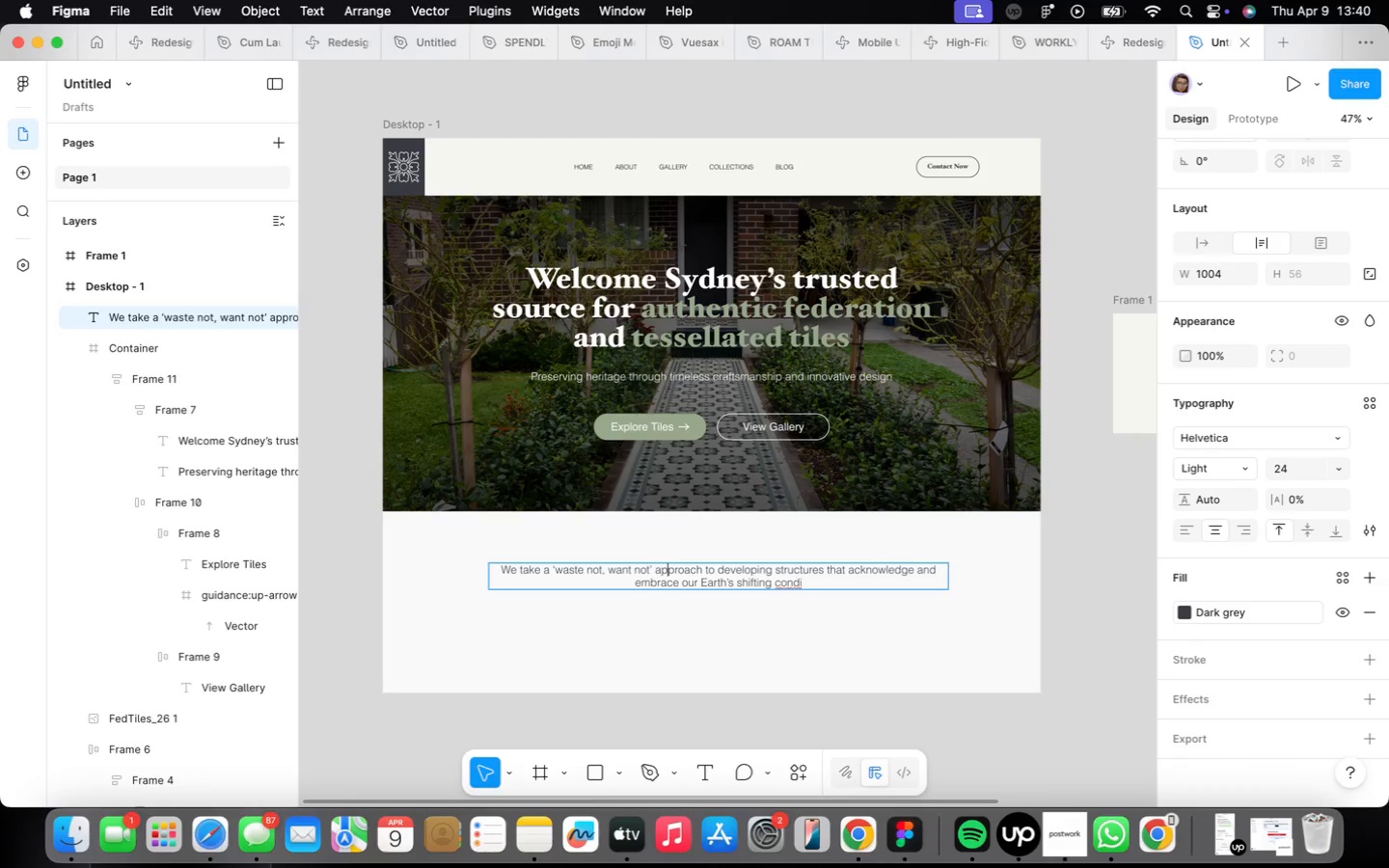 
key(ArrowRight)
 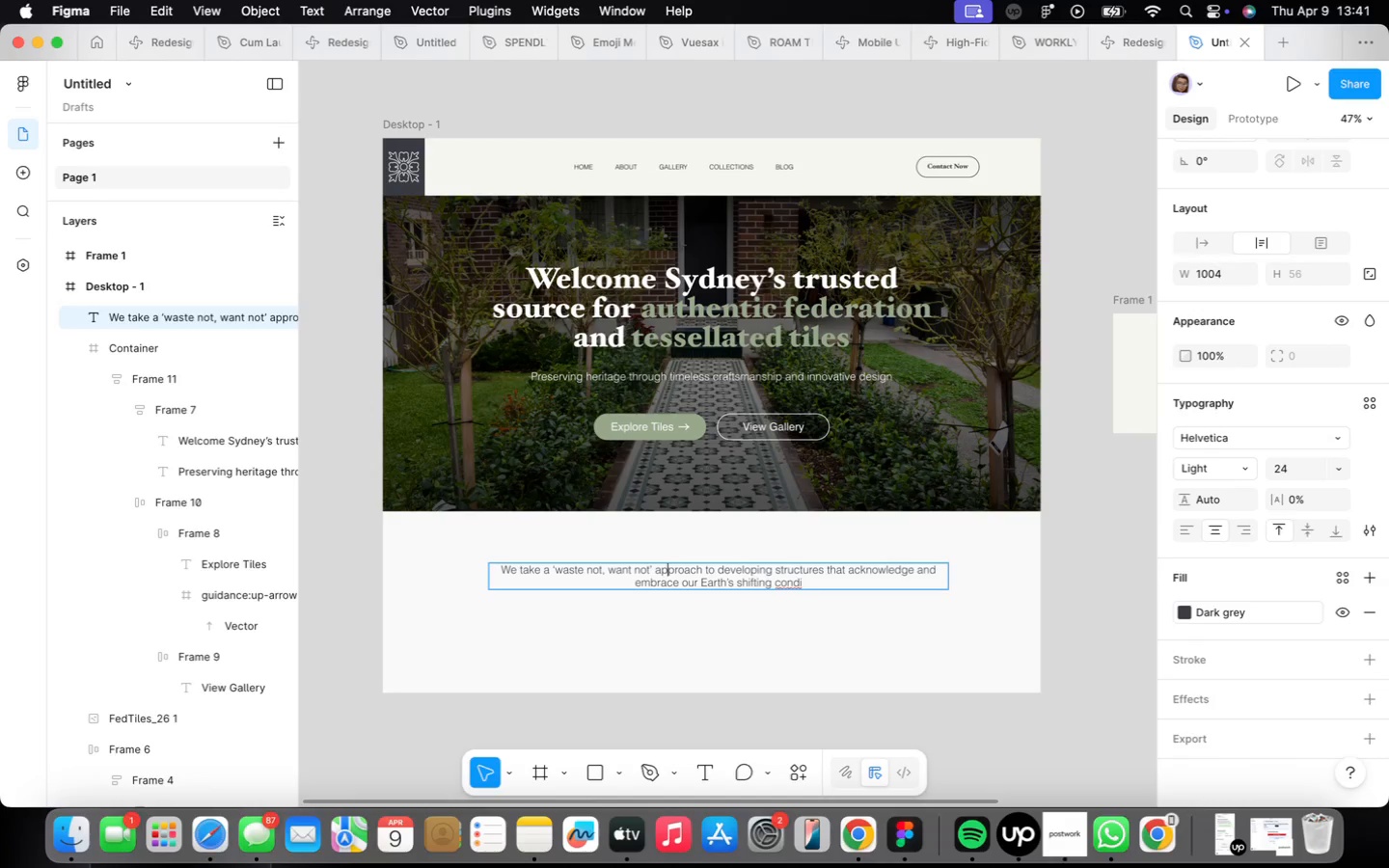 
key(ArrowRight)
 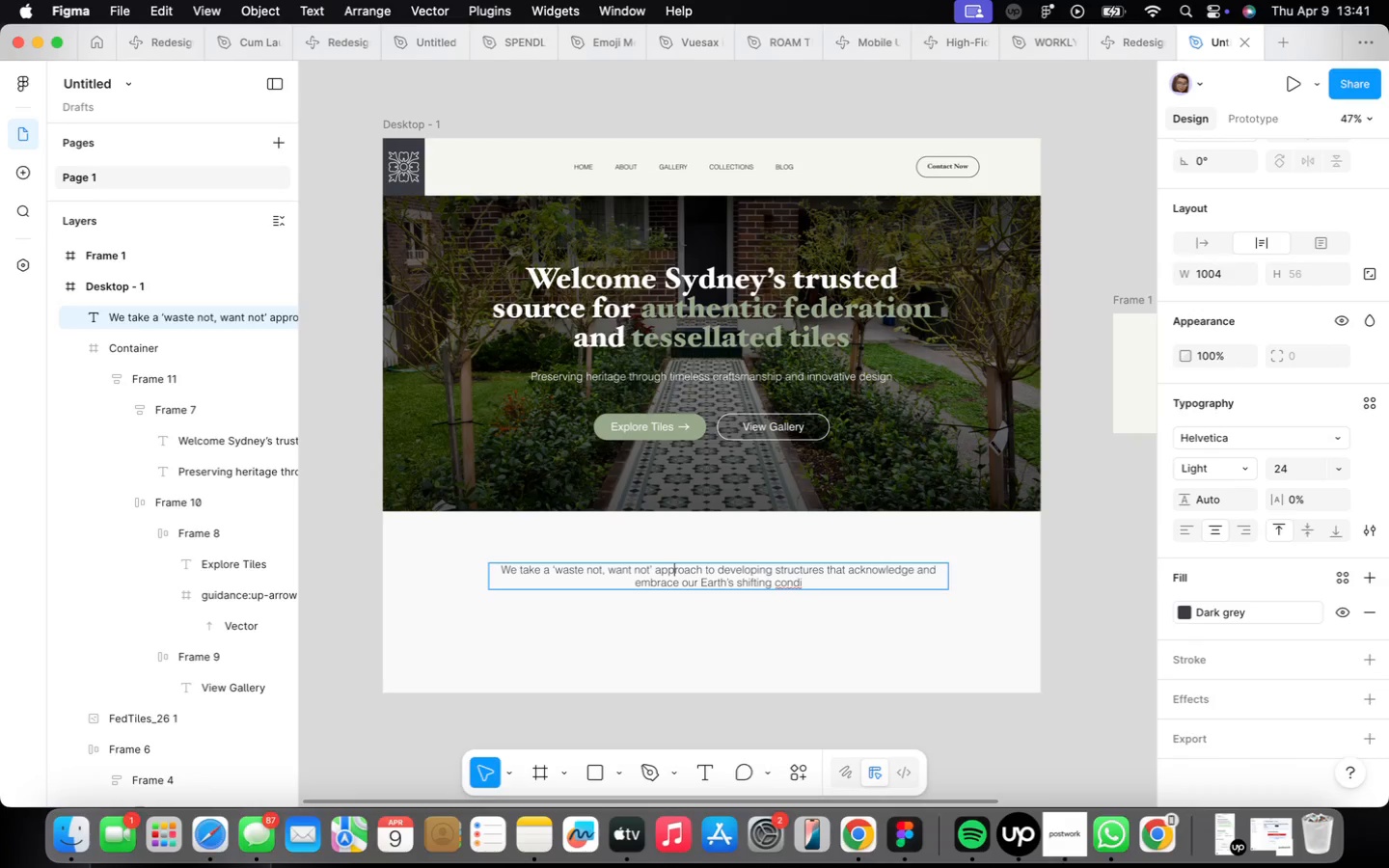 
key(ArrowRight)
 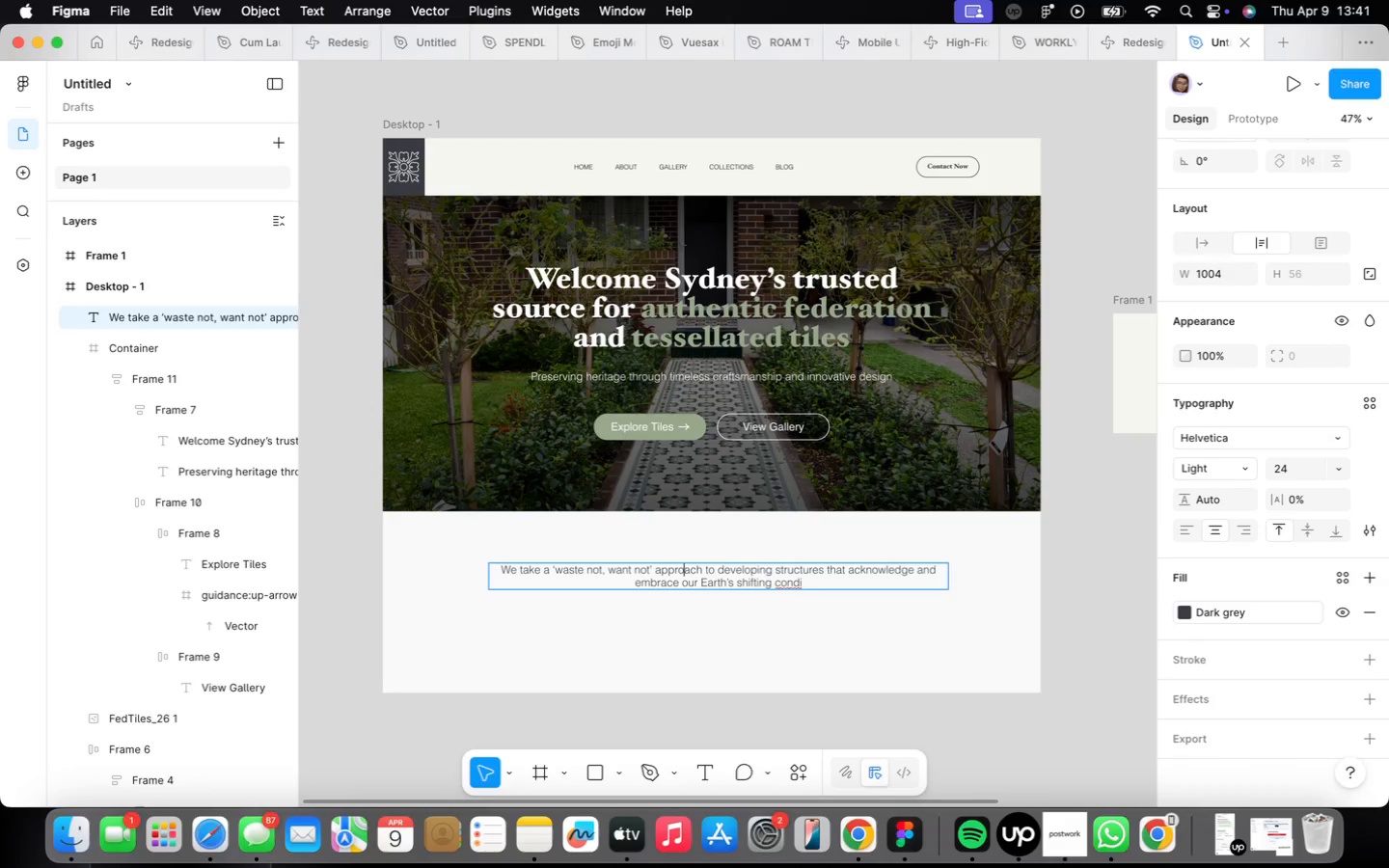 
key(ArrowRight)
 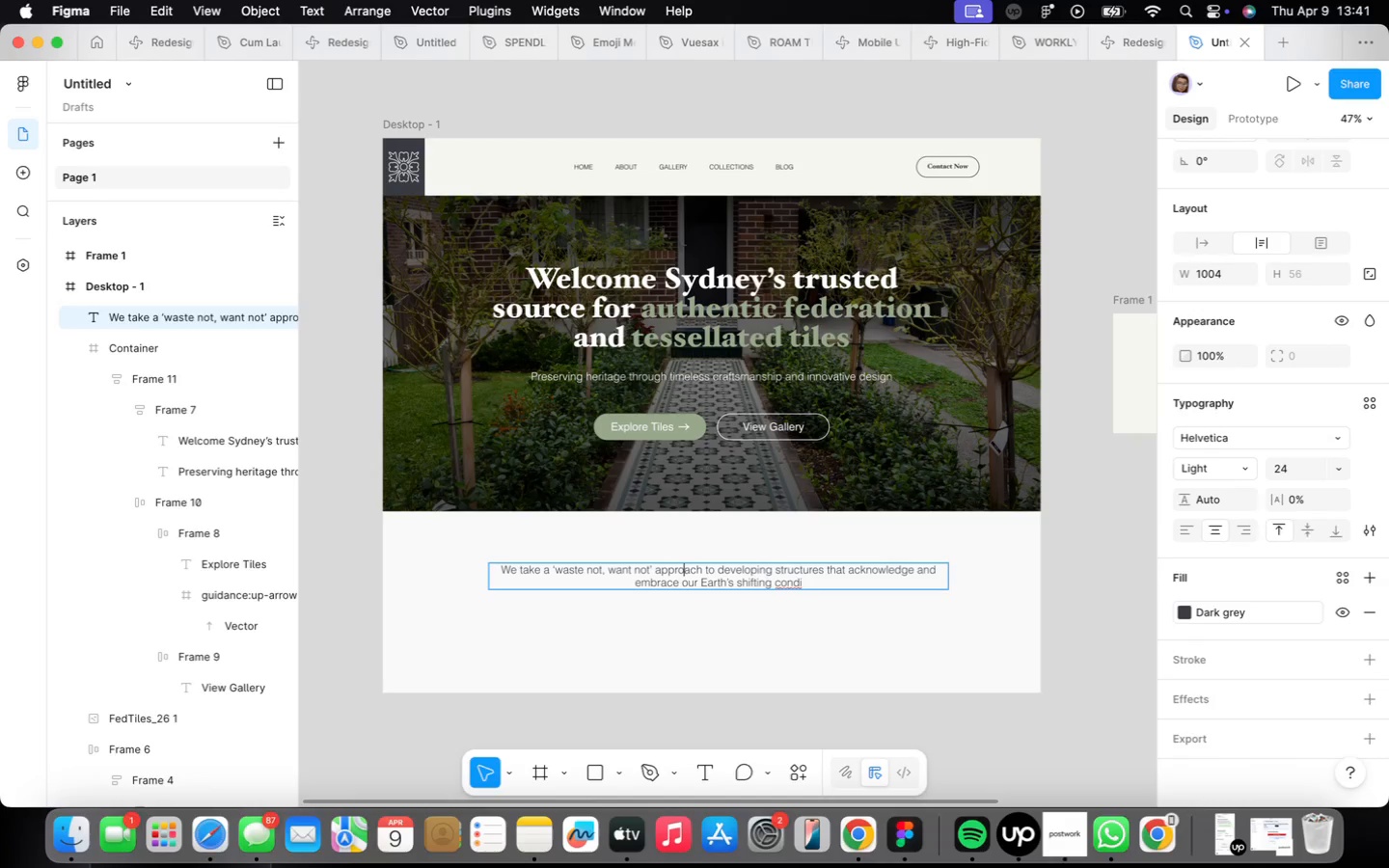 
key(ArrowRight)
 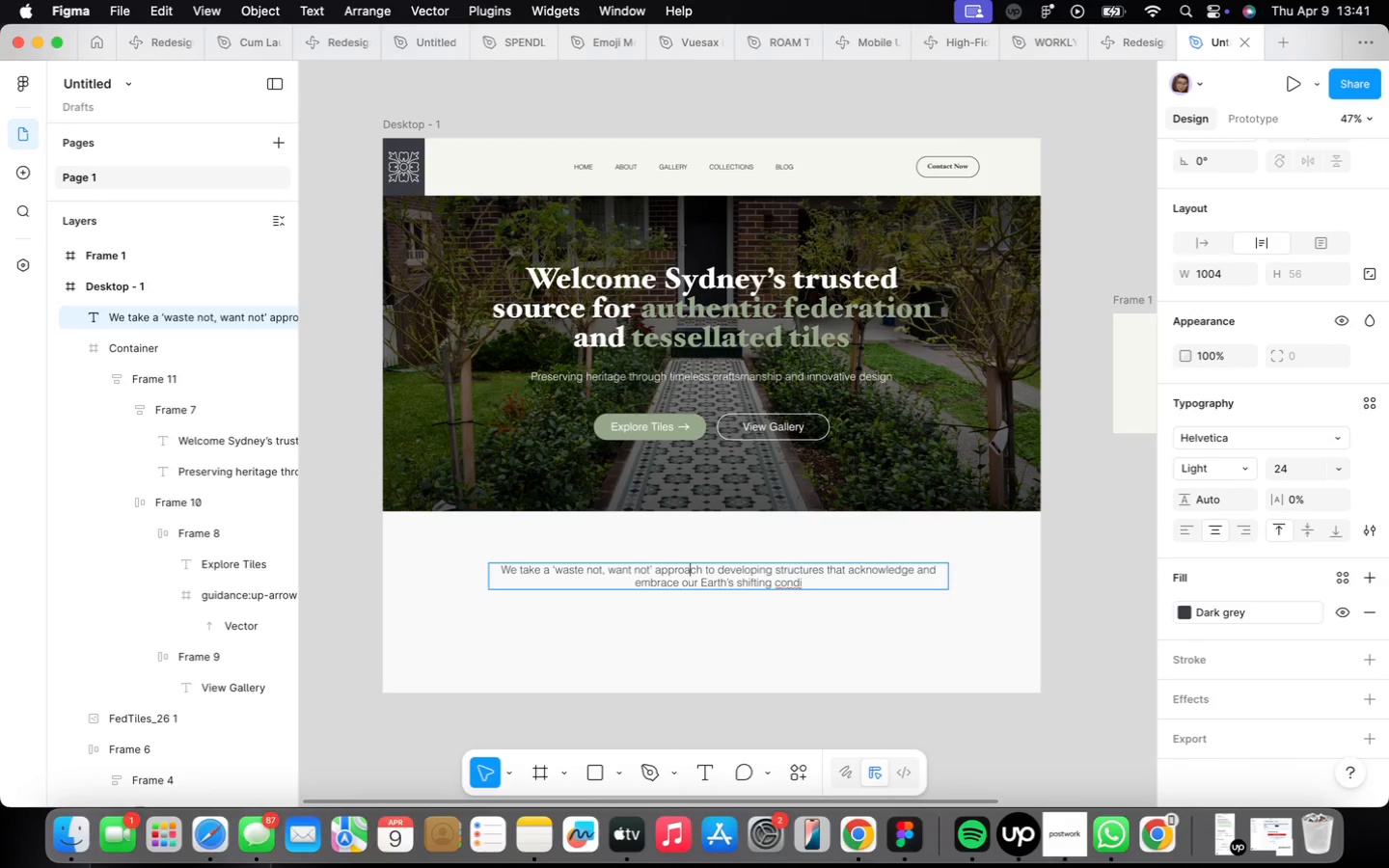 
key(ArrowRight)
 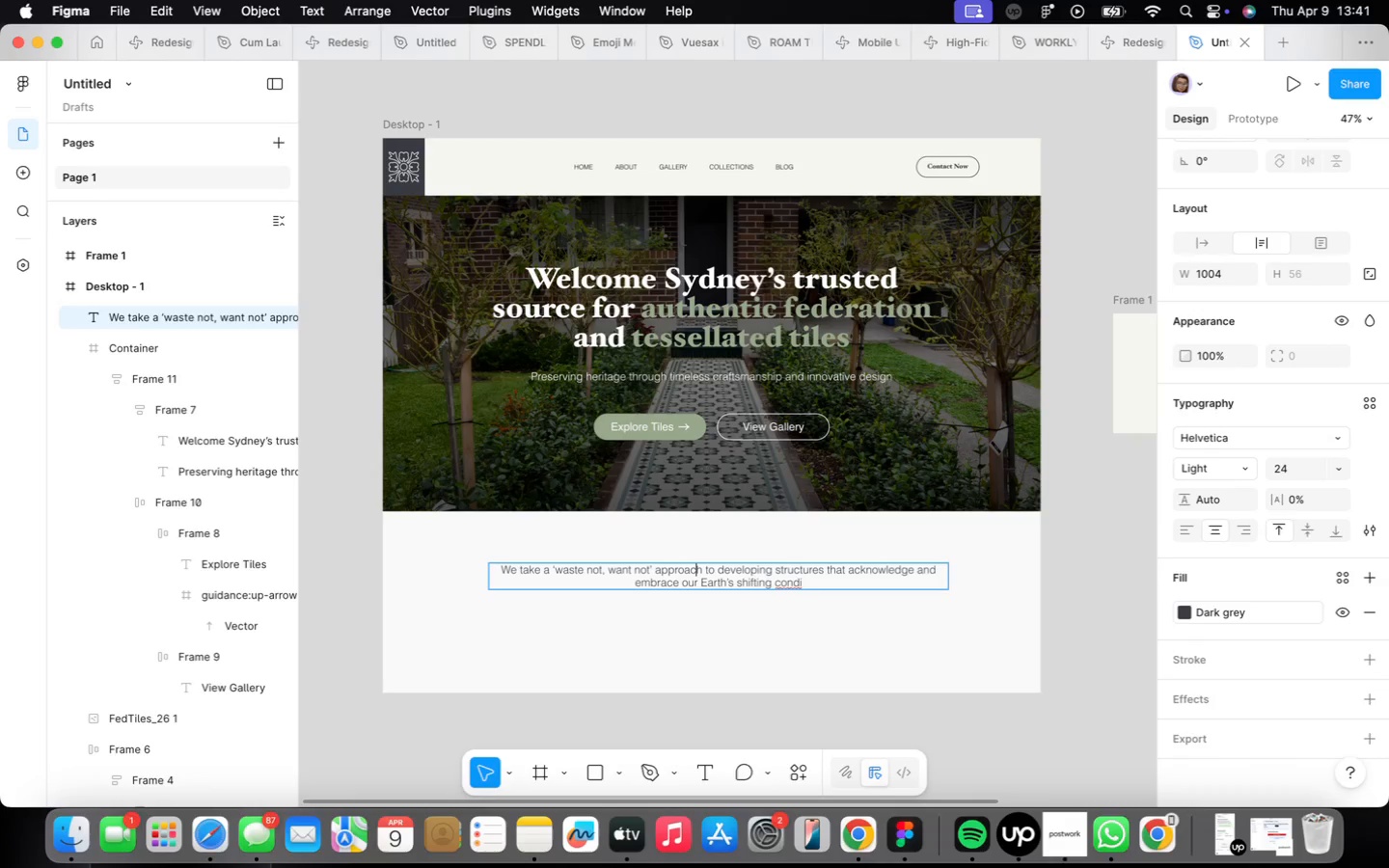 
key(ArrowRight)
 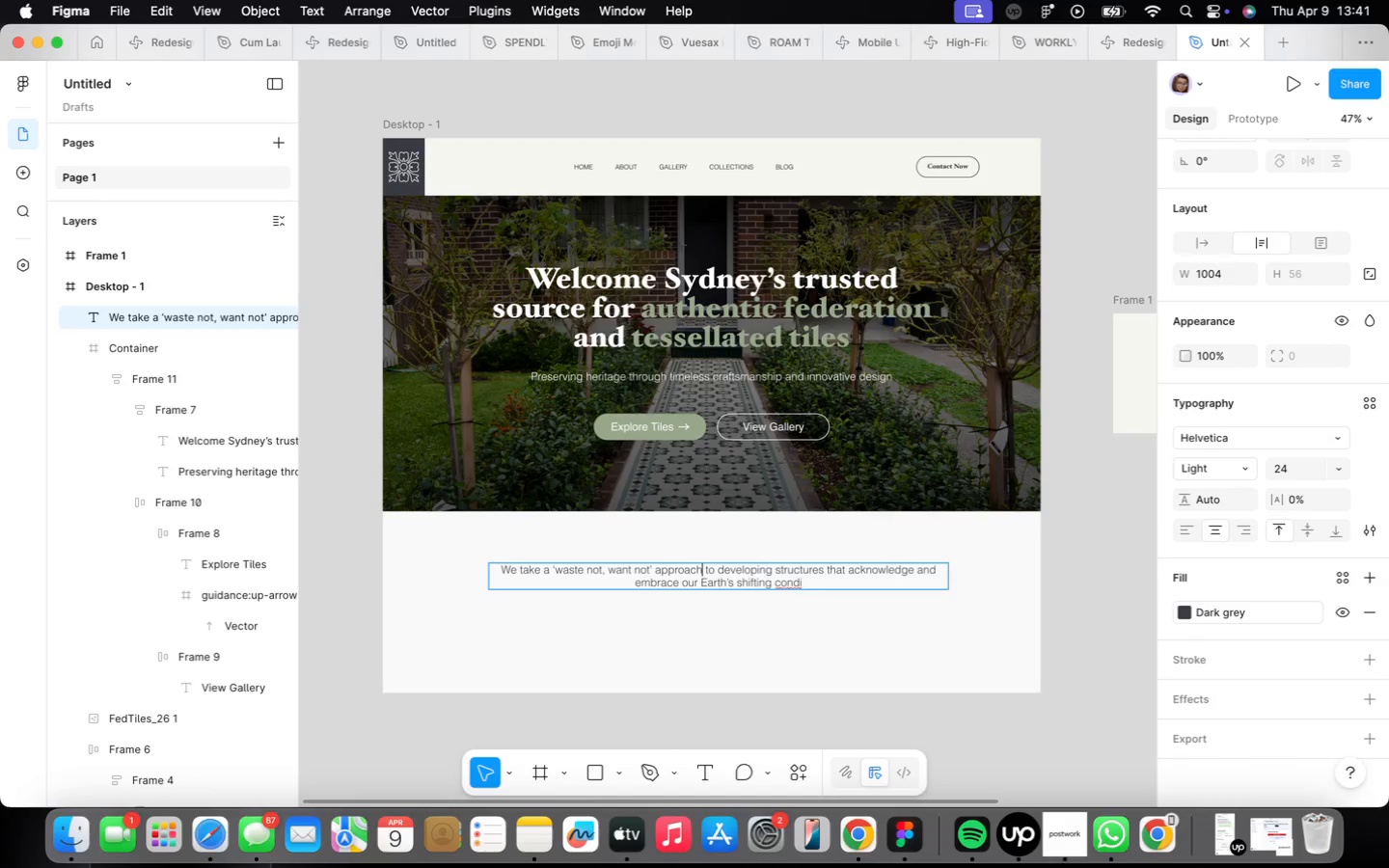 
key(ArrowRight)
 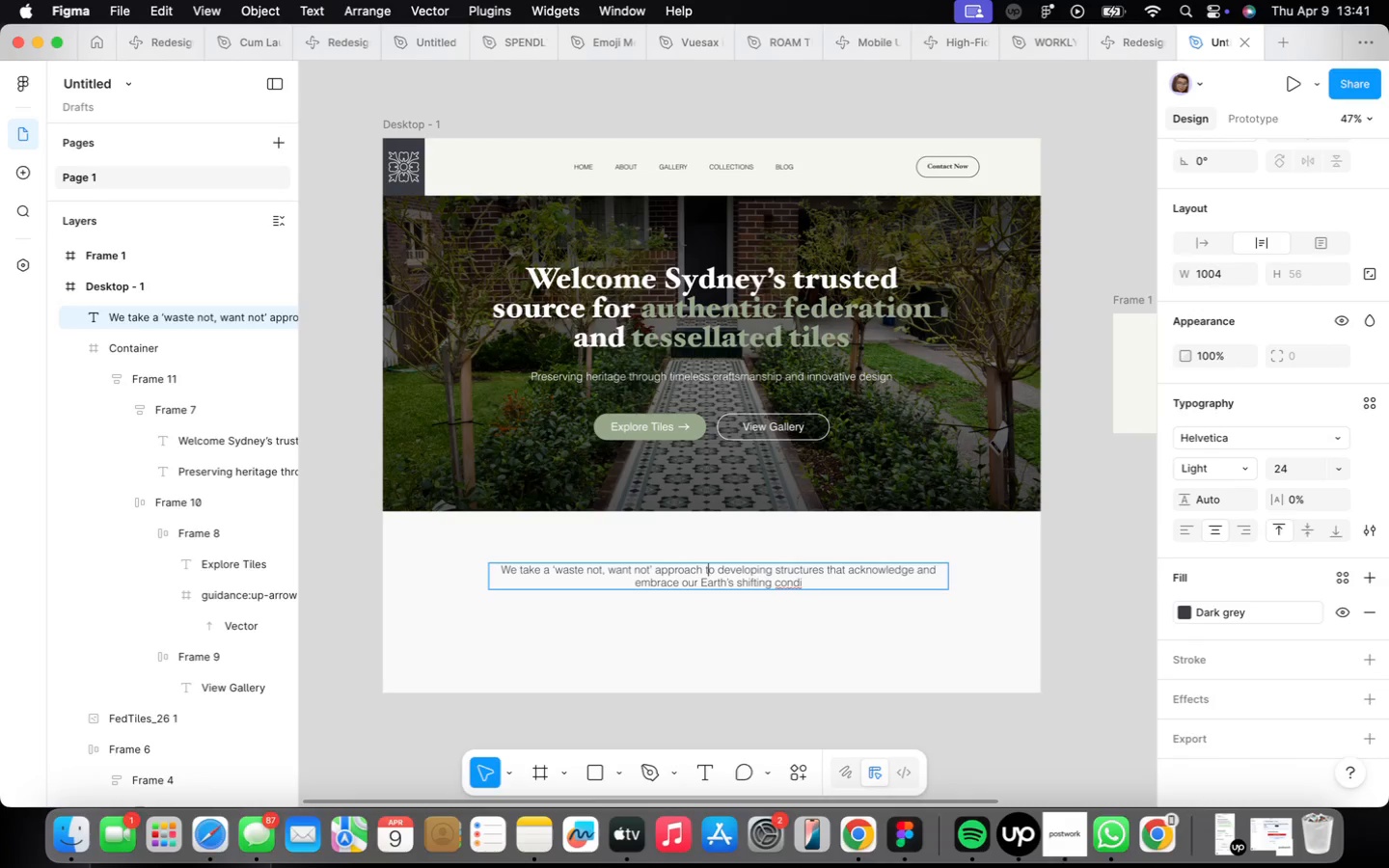 
key(ArrowRight)
 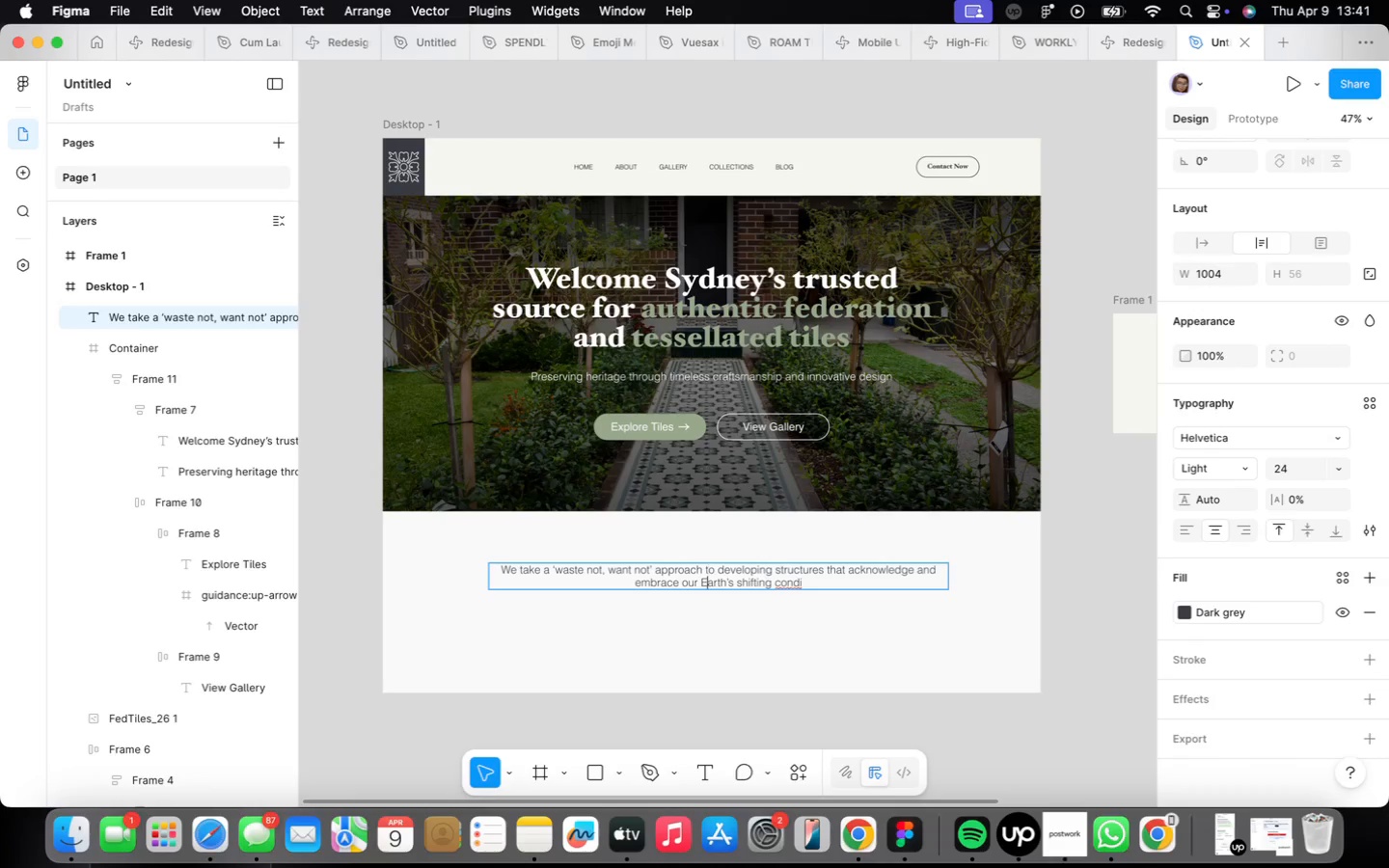 
key(ArrowDown)
 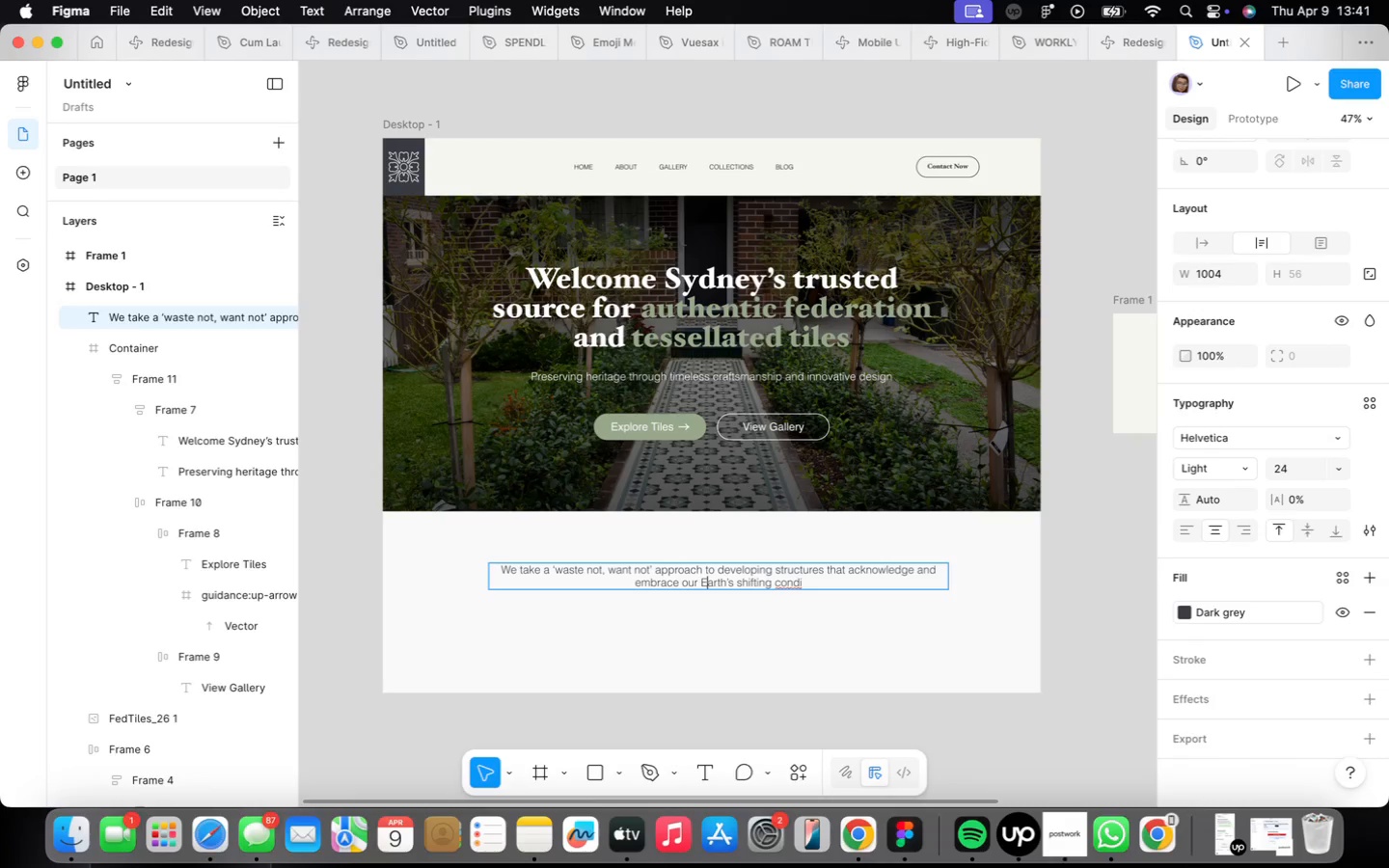 
hold_key(key=ArrowRight, duration=1.58)
 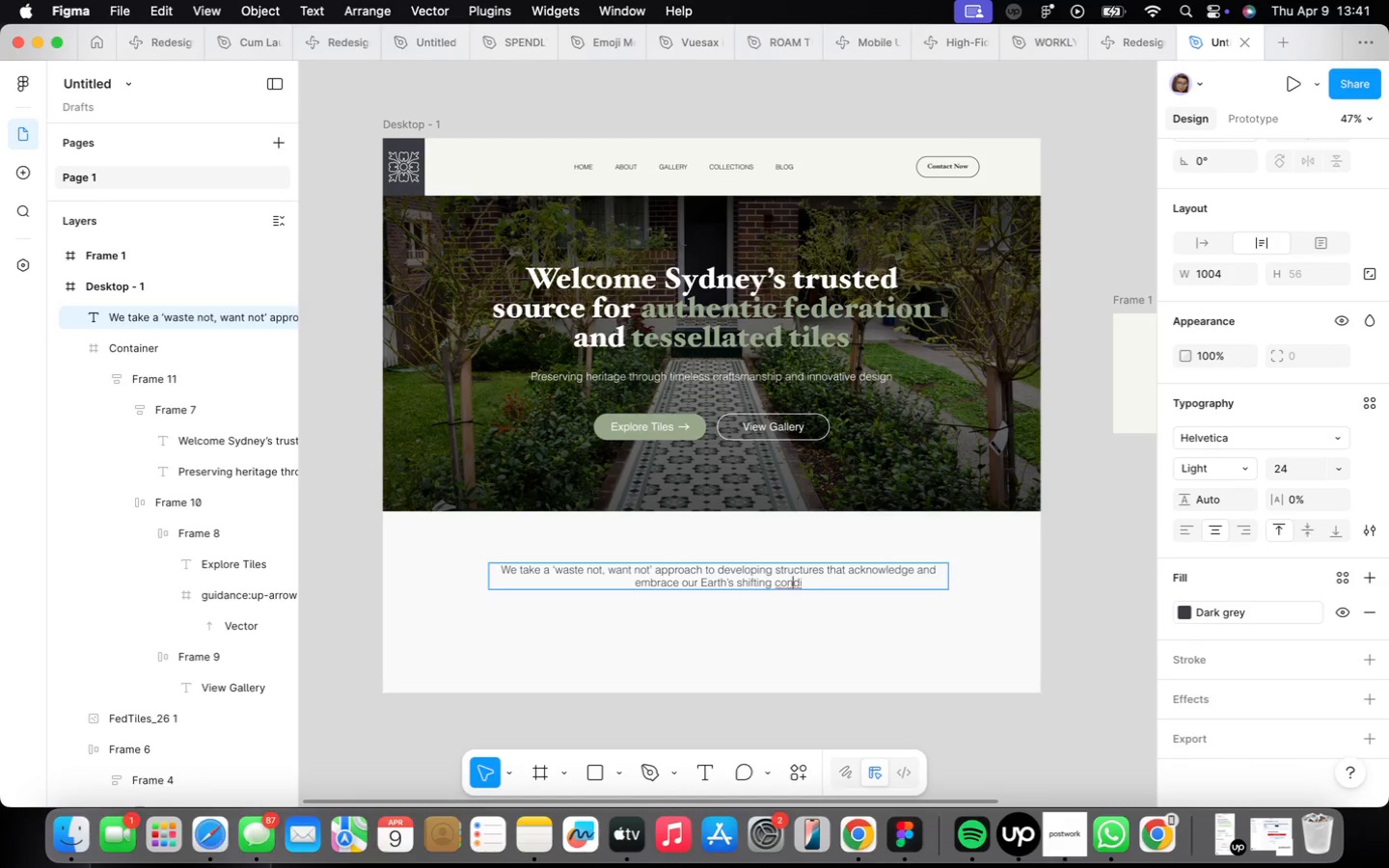 
hold_key(key=ArrowRight, duration=0.39)
 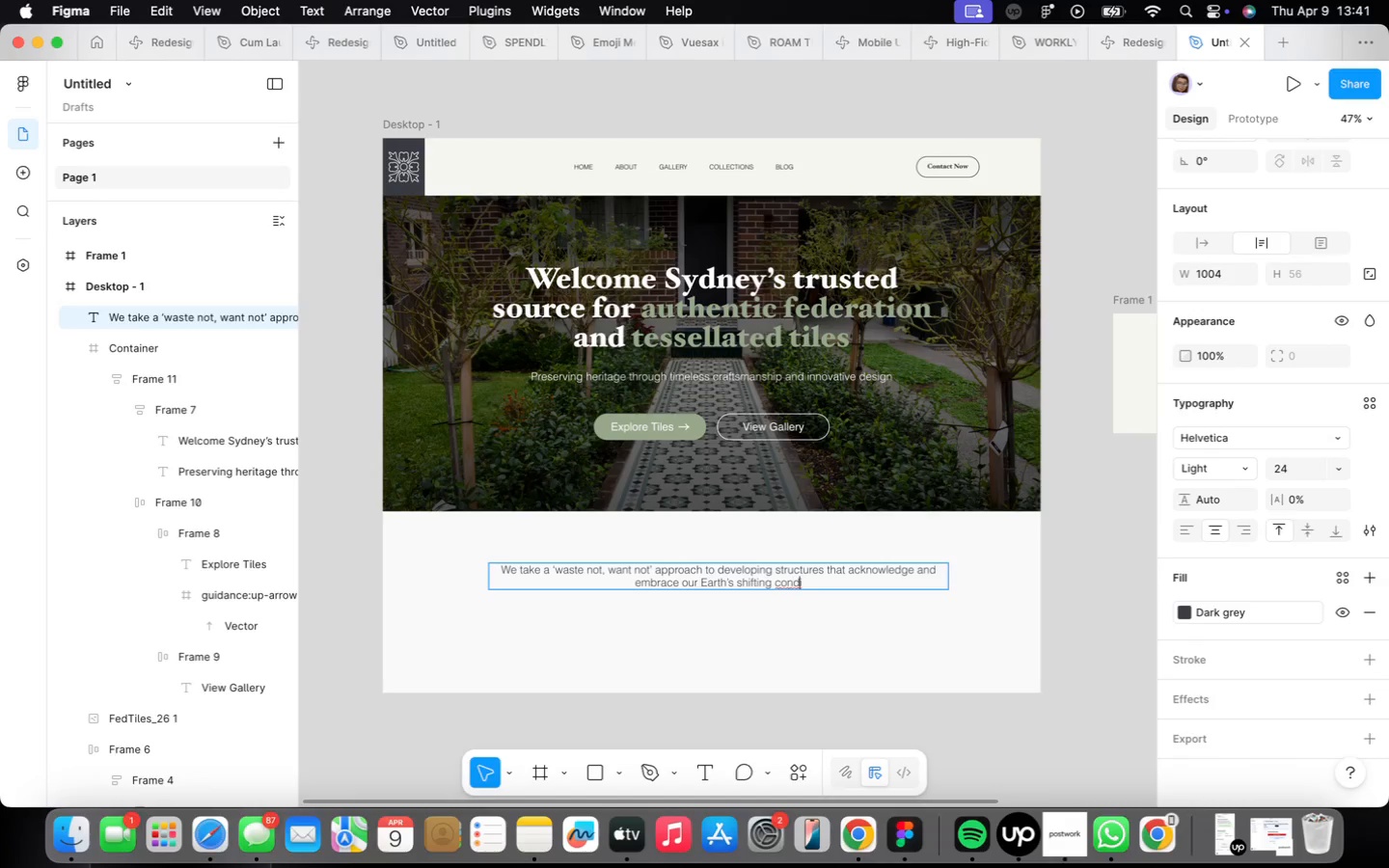 
key(ArrowRight)
 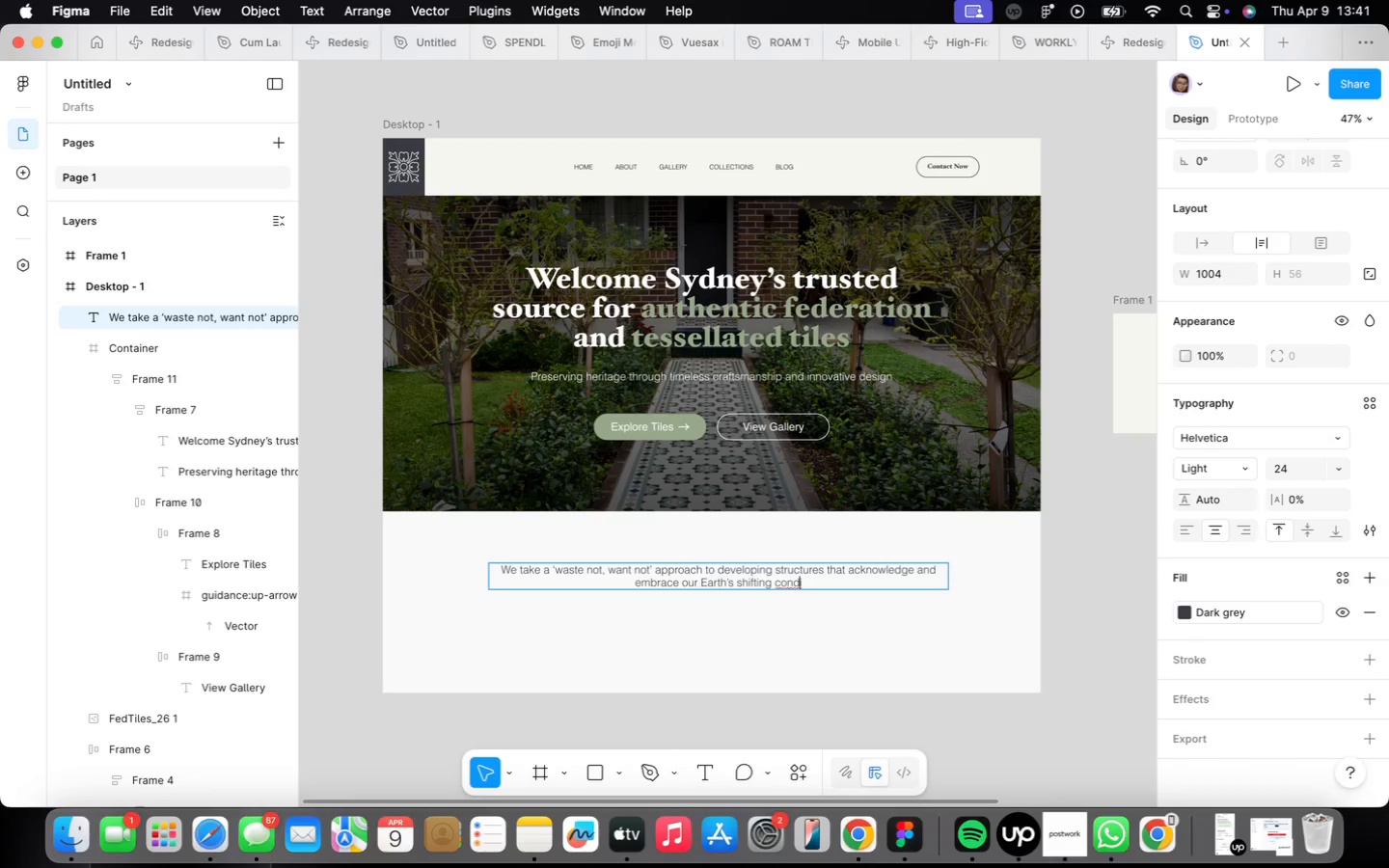 
key(ArrowRight)
 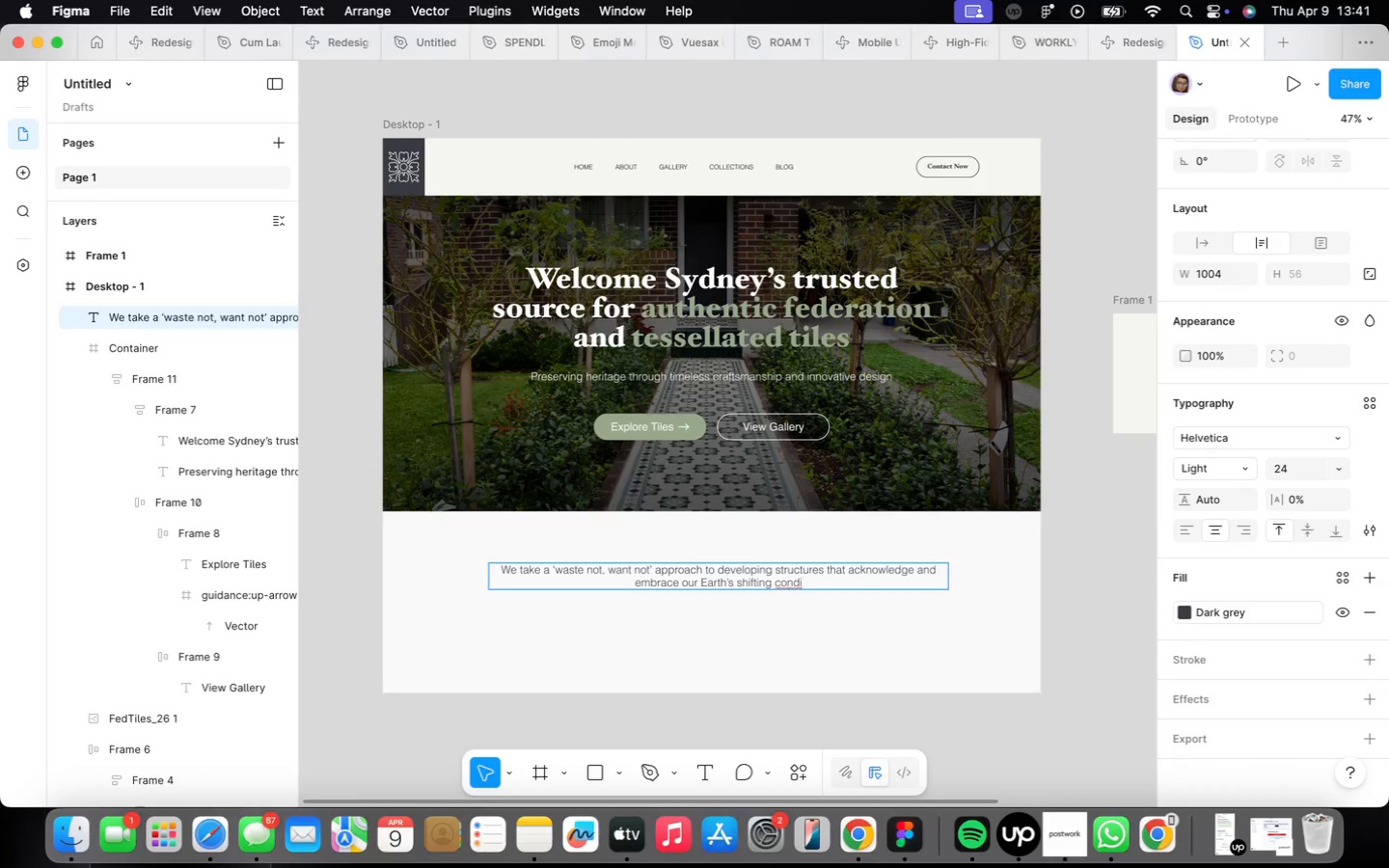 
type(tions)
 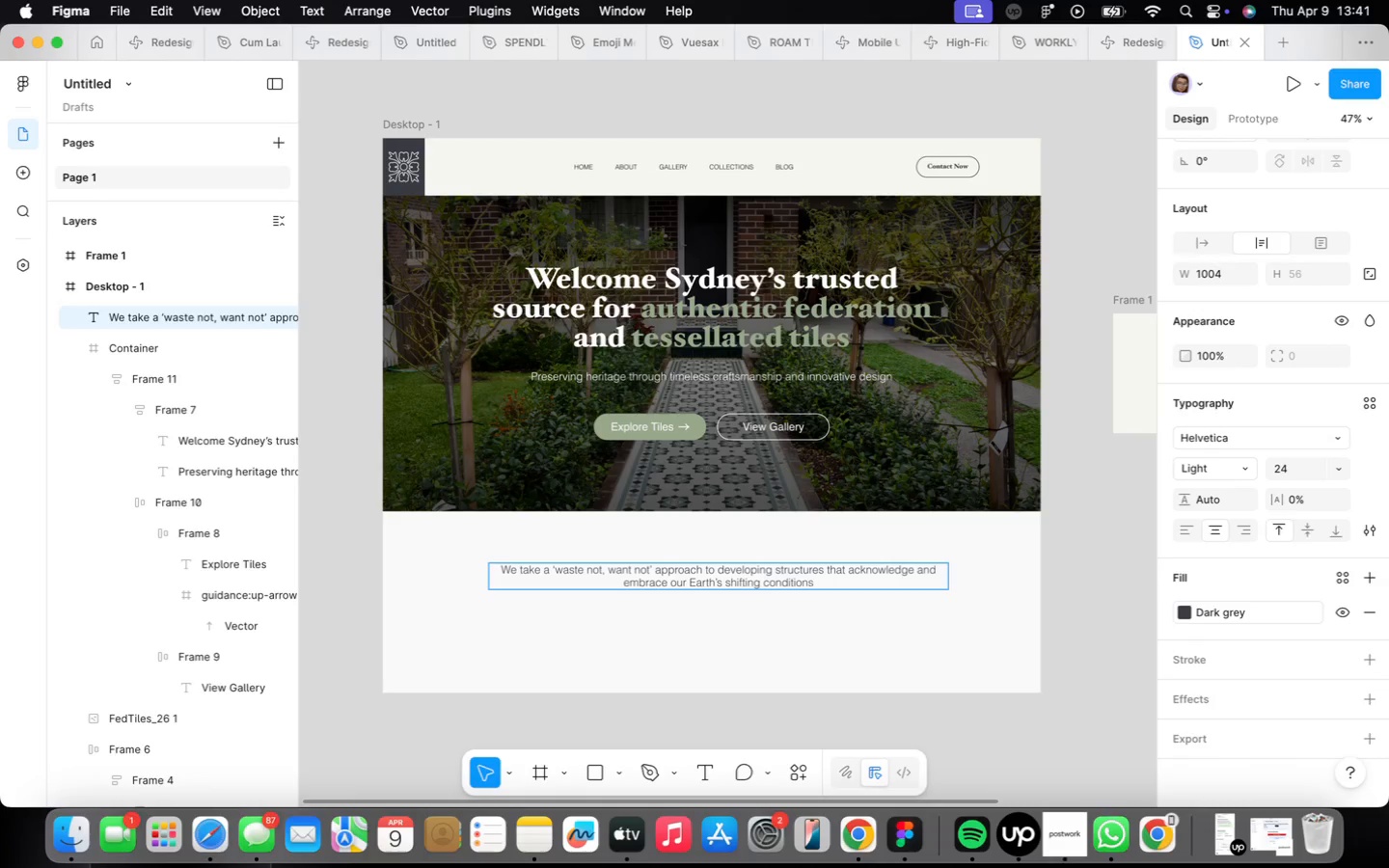 
type(. Our practice has been rercognized )
 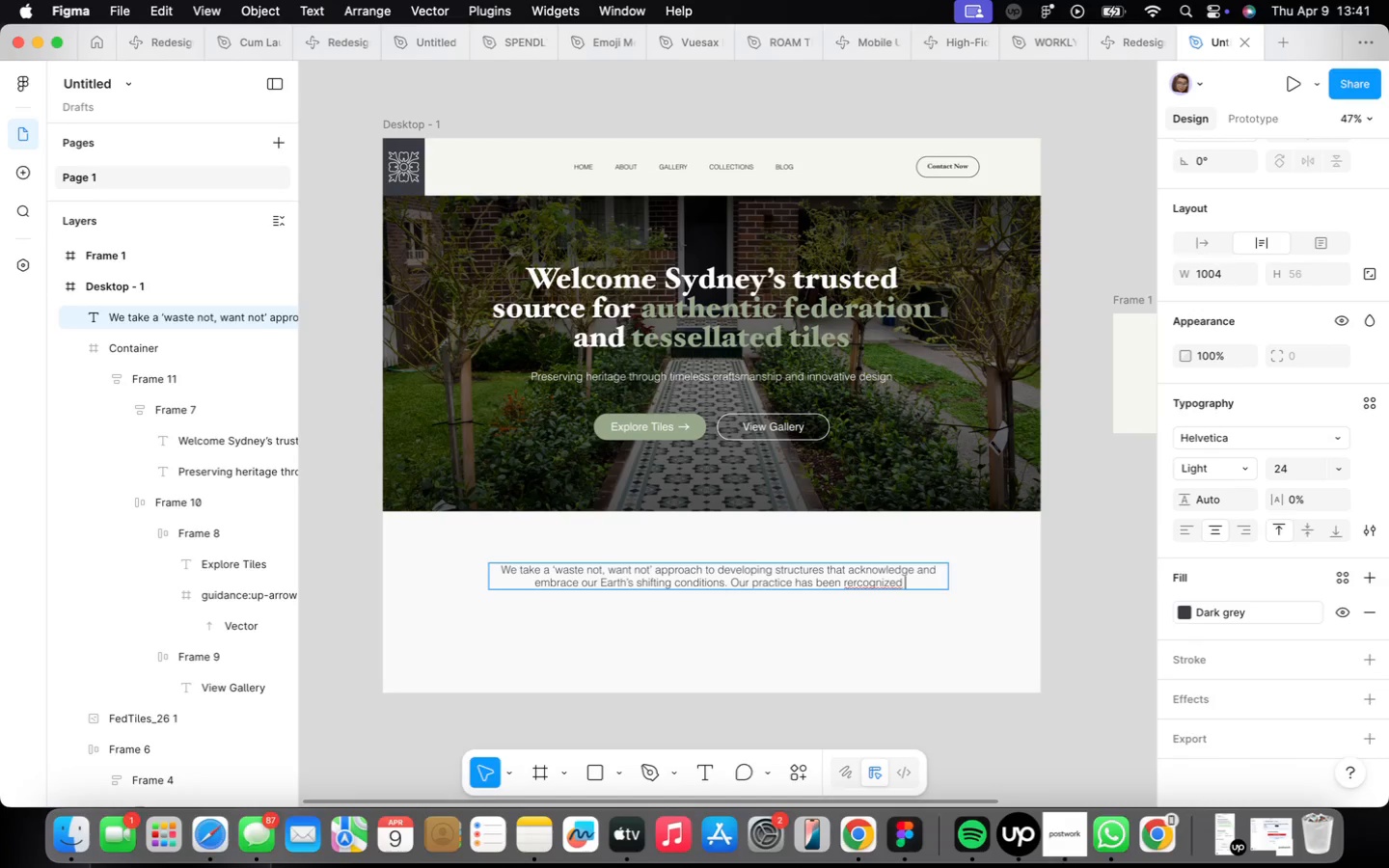 
type(for)
 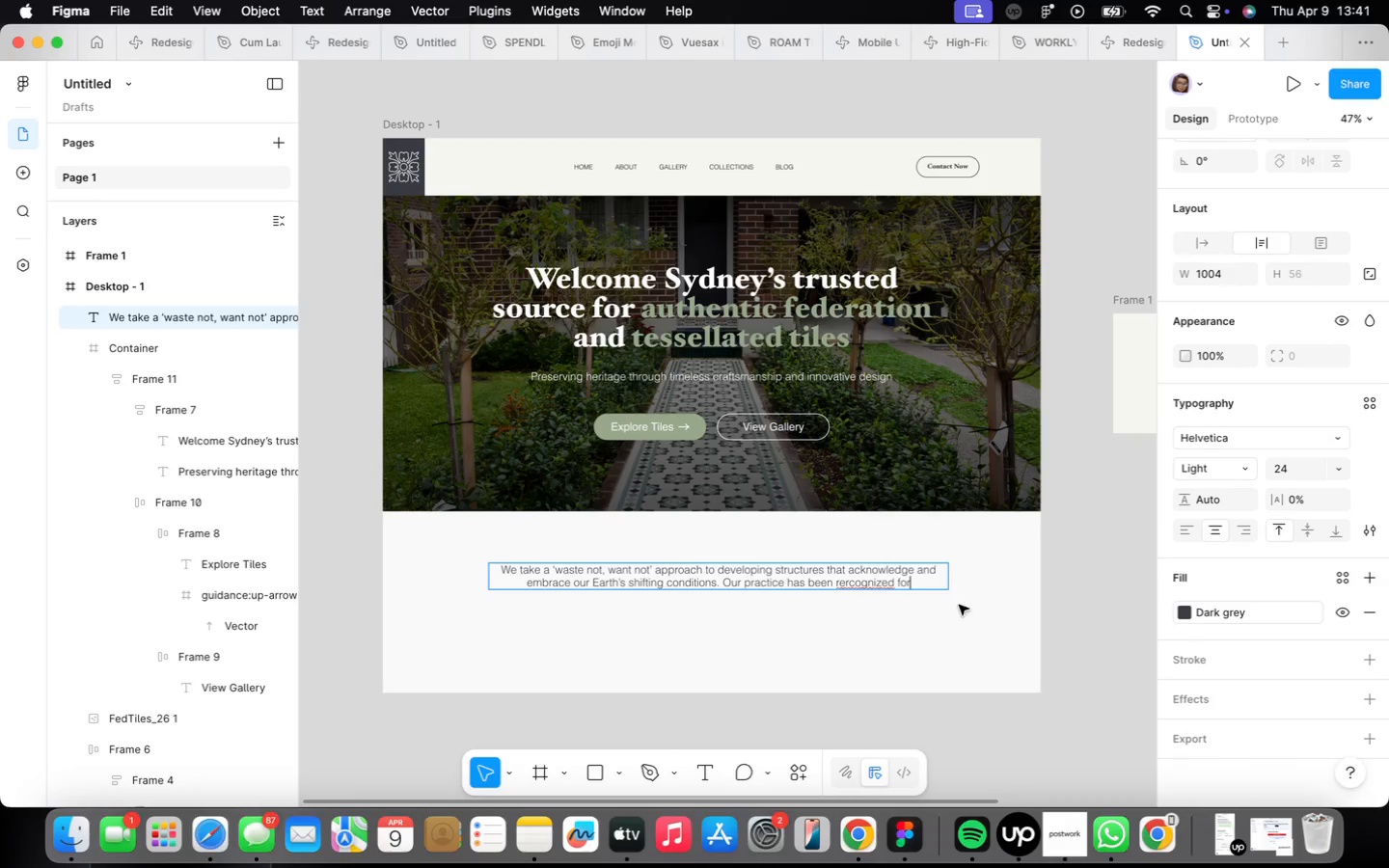 
double_click([864, 579])
 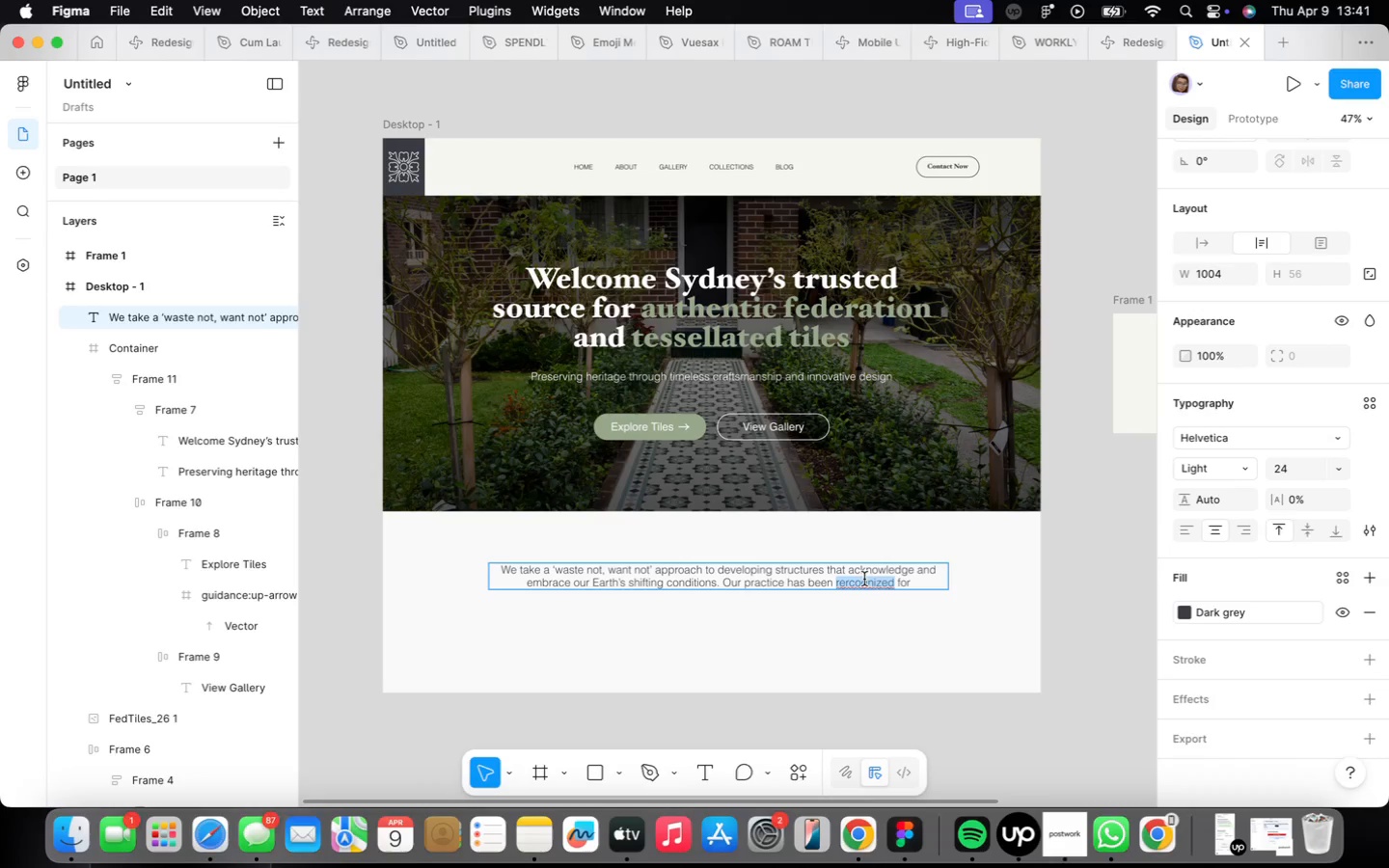 
right_click([864, 579])
 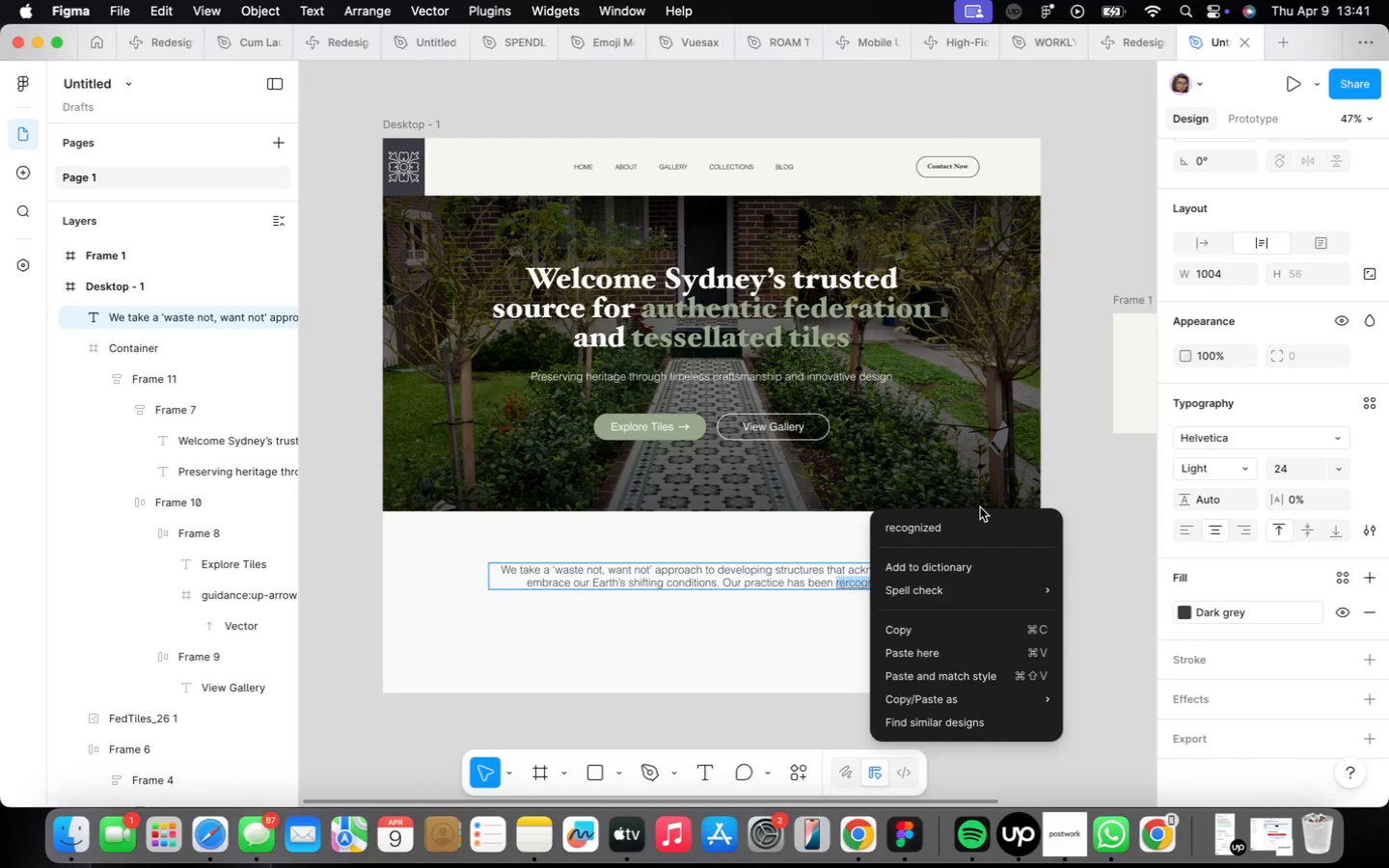 
left_click([980, 519])
 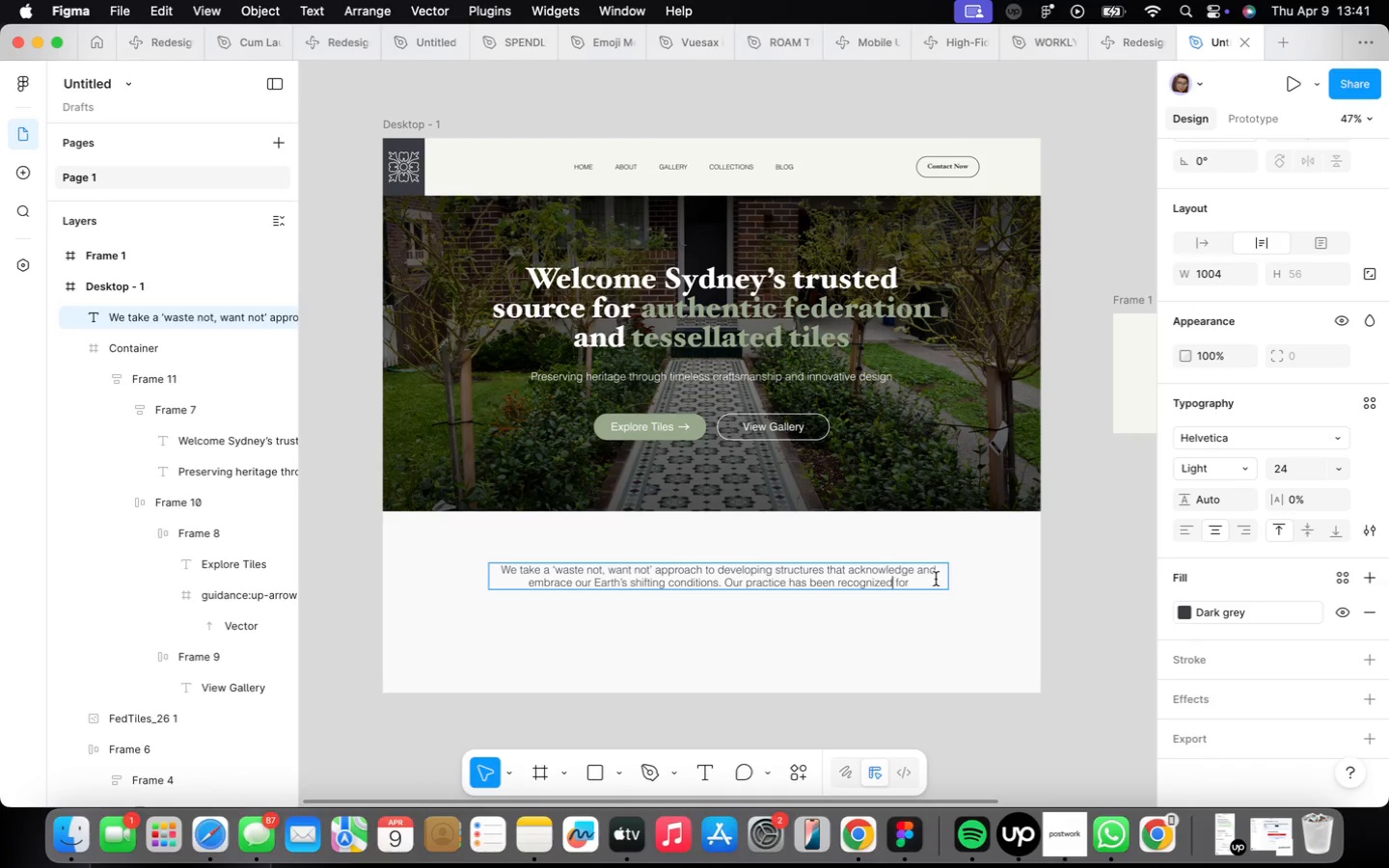 
left_click([929, 583])
 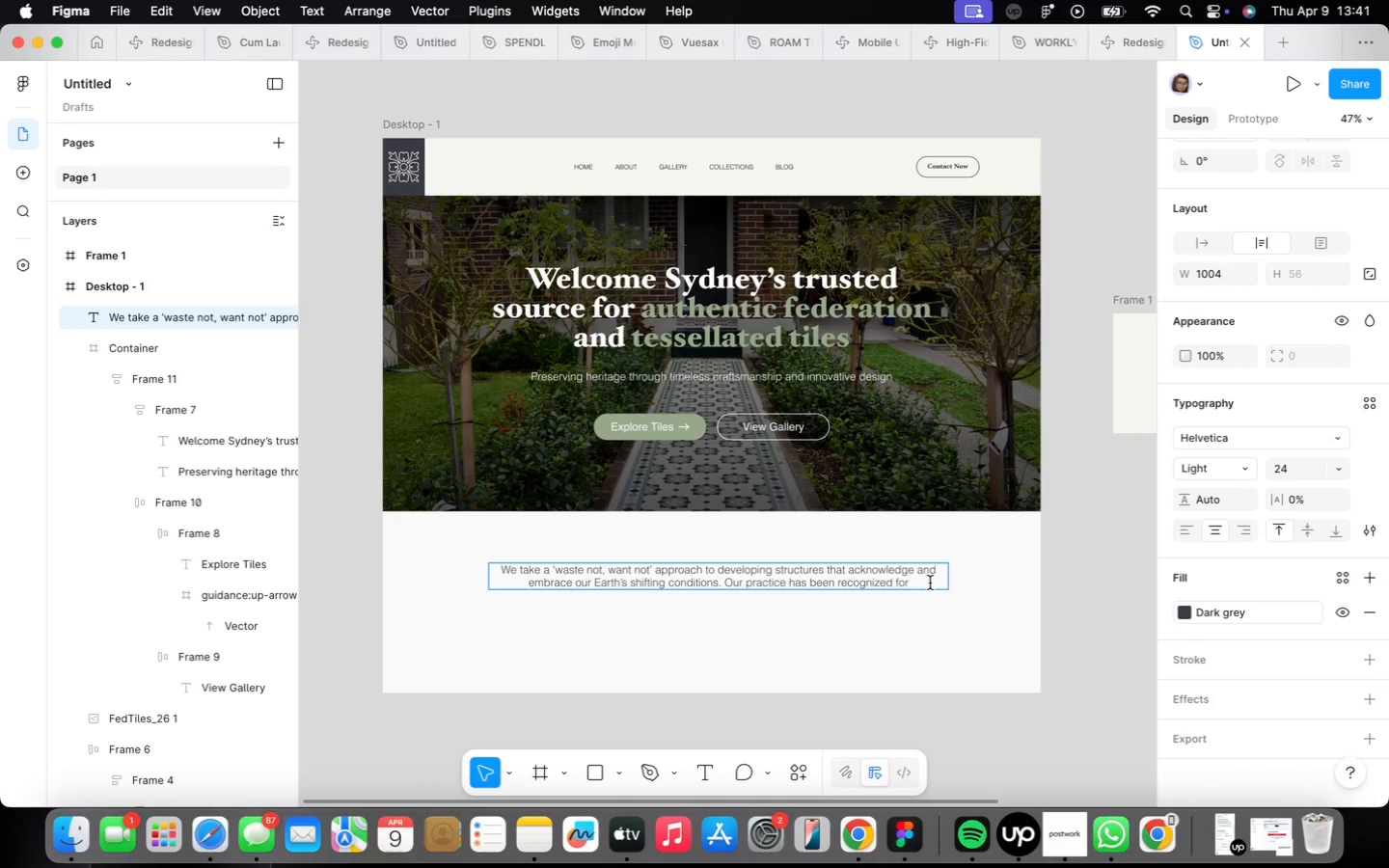 
type( its optimistic innov)
 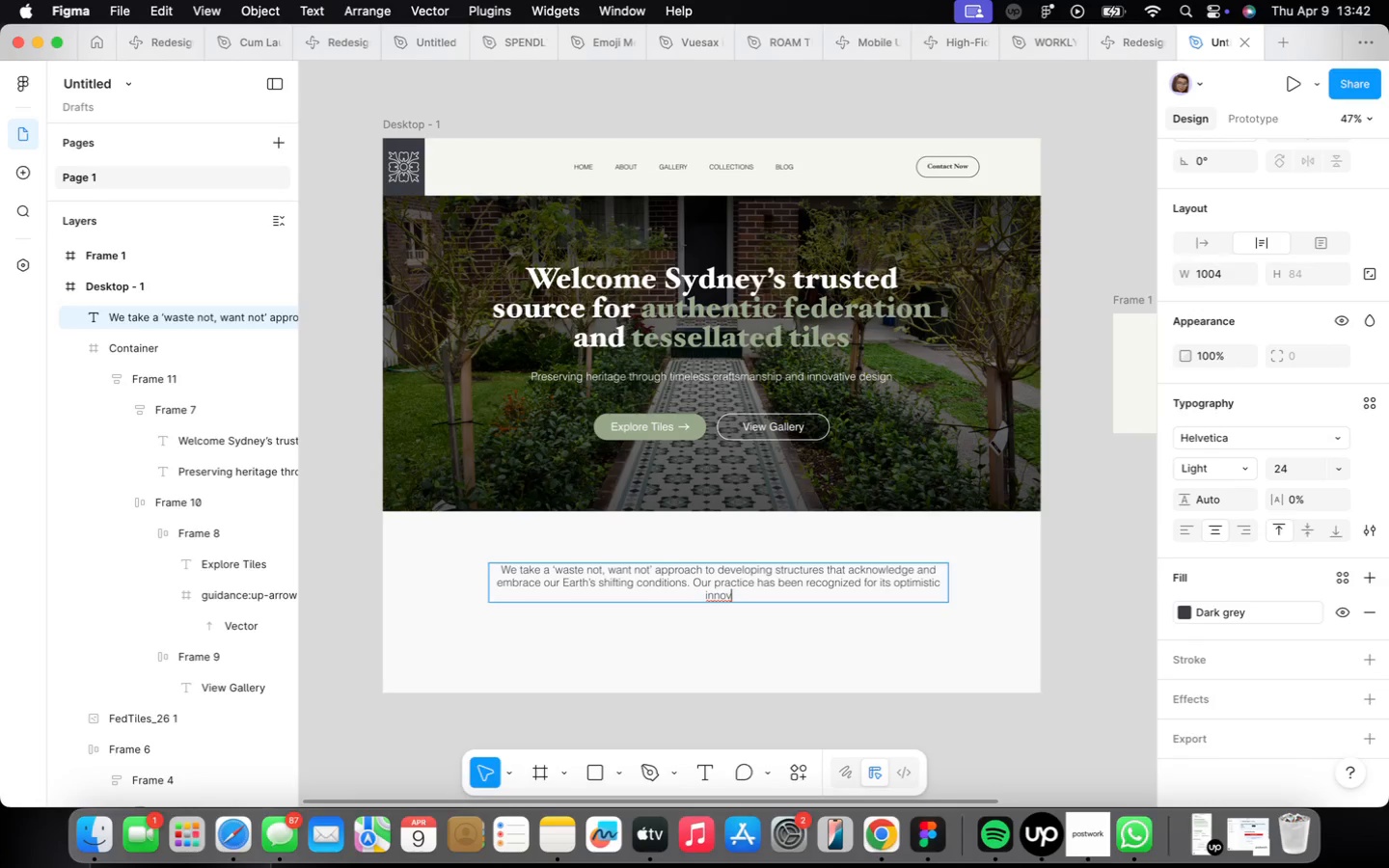 
wait(54.11)
 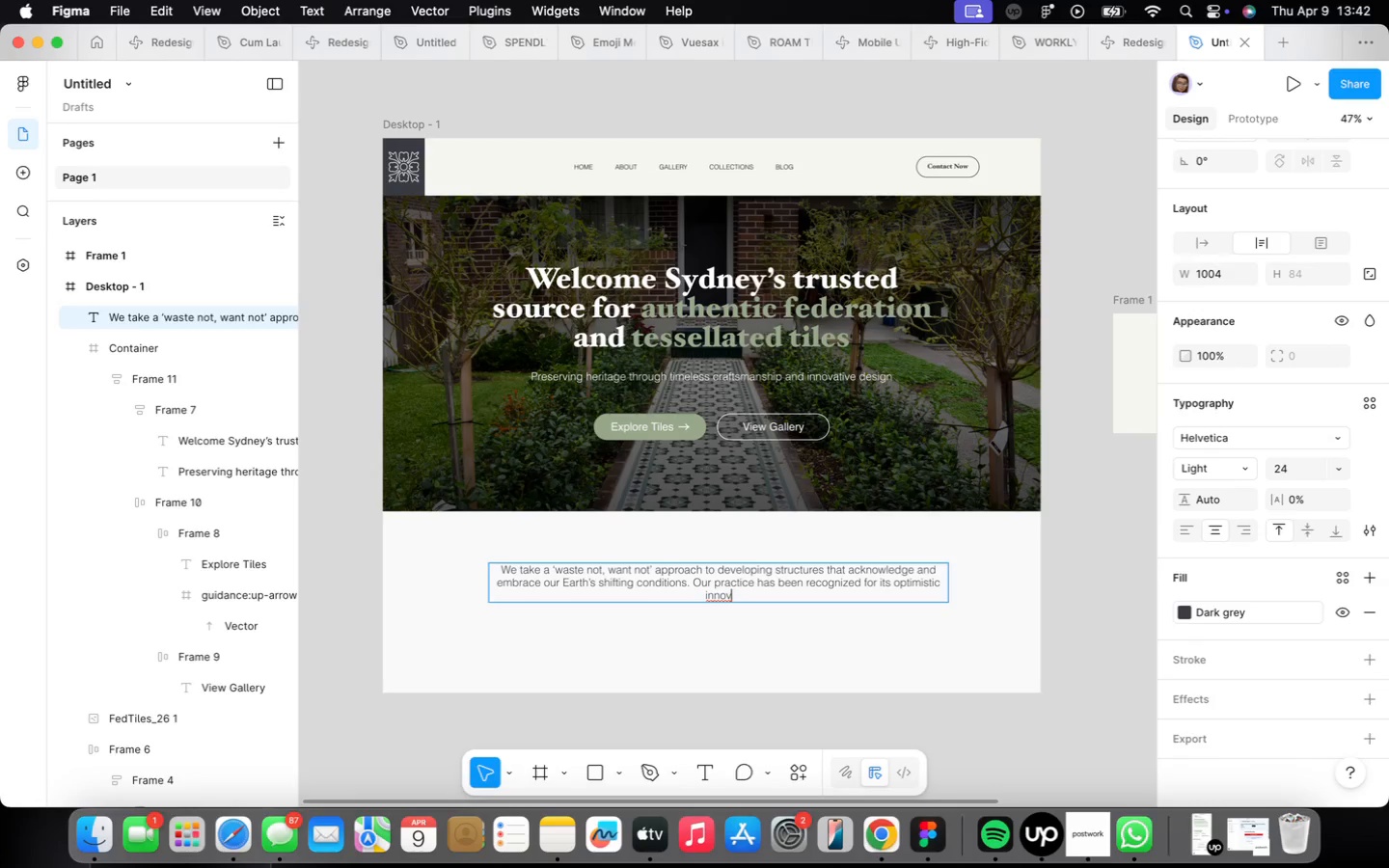 
type(ations)
 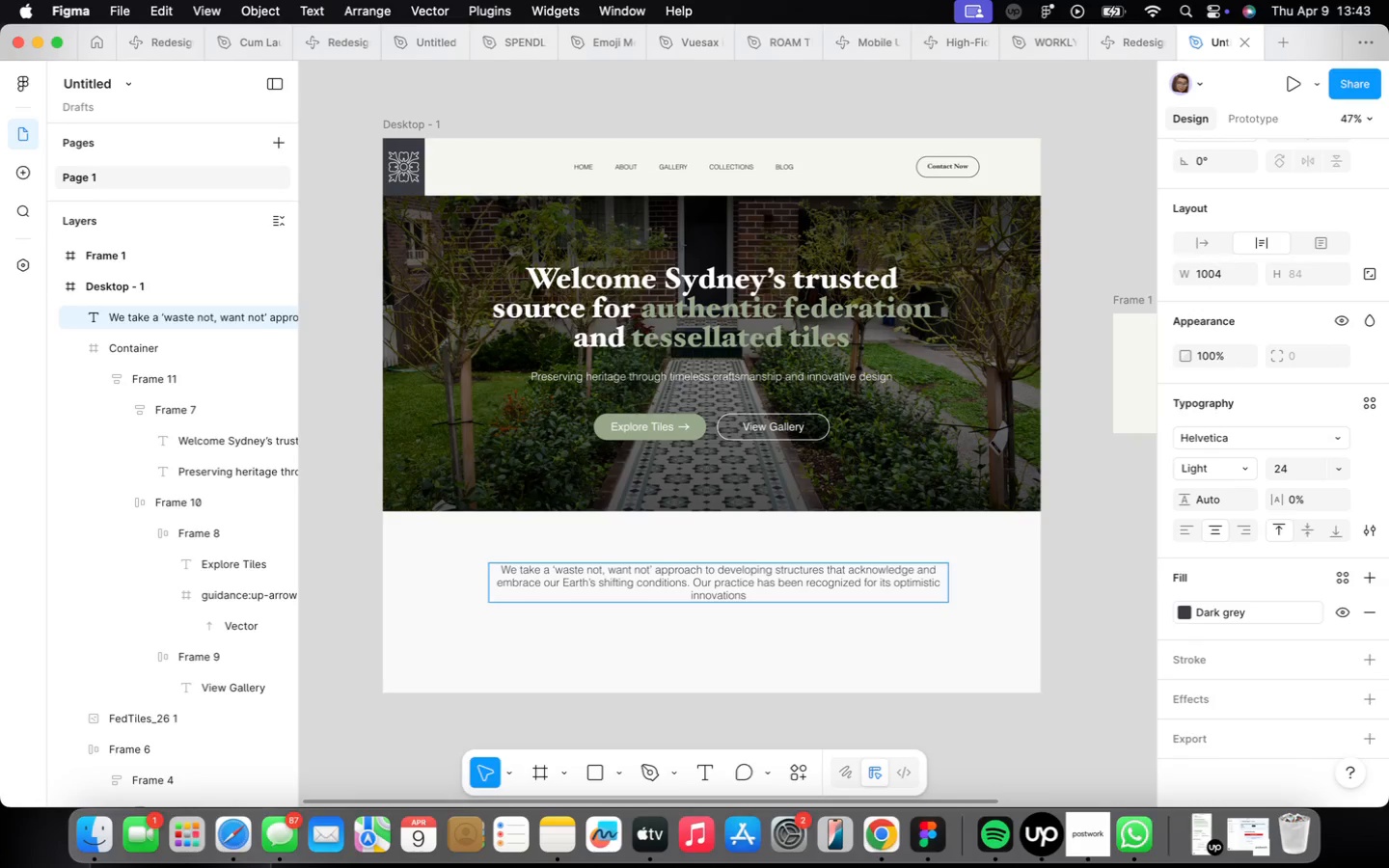 
wait(27.17)
 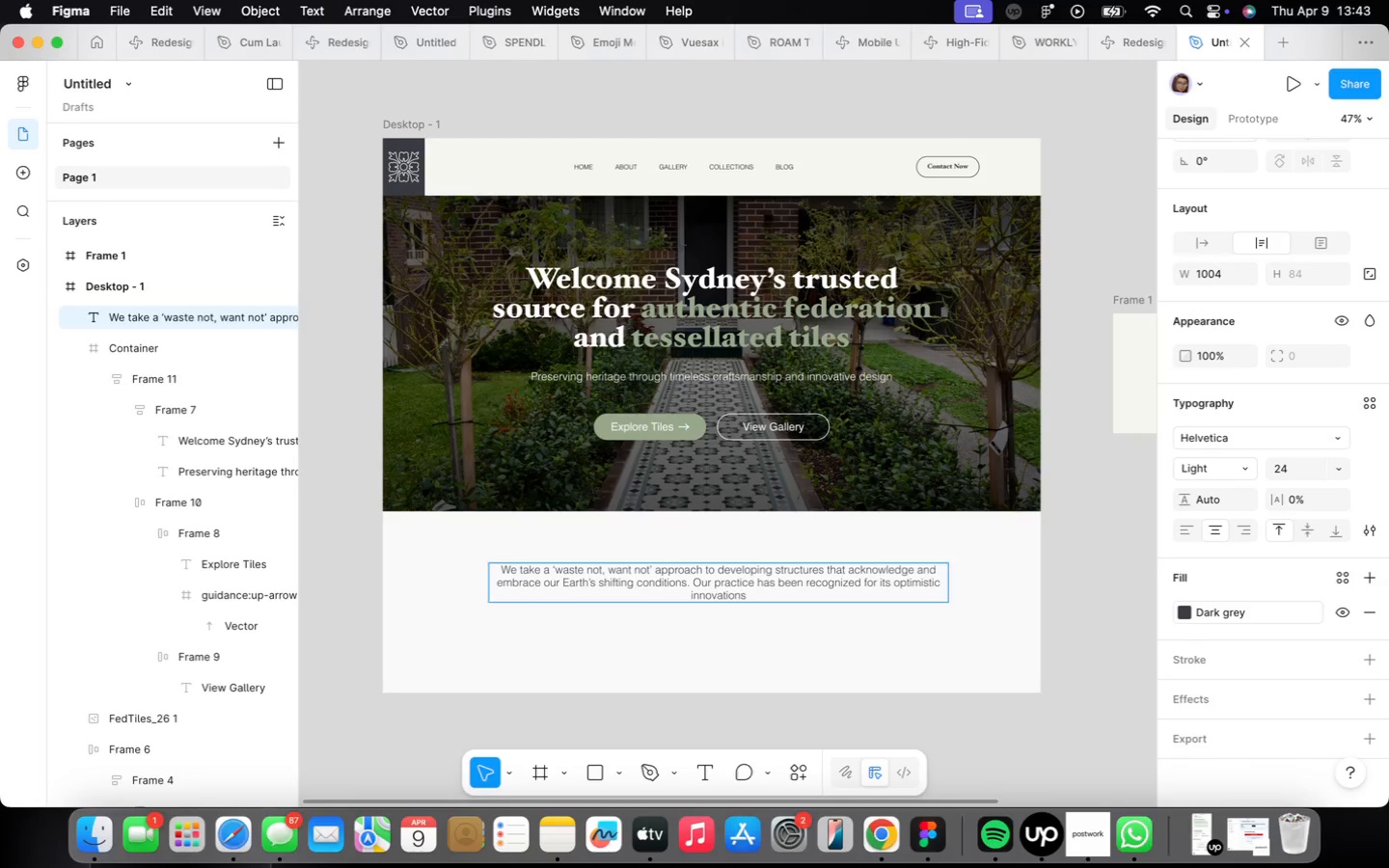 
key(Space)
 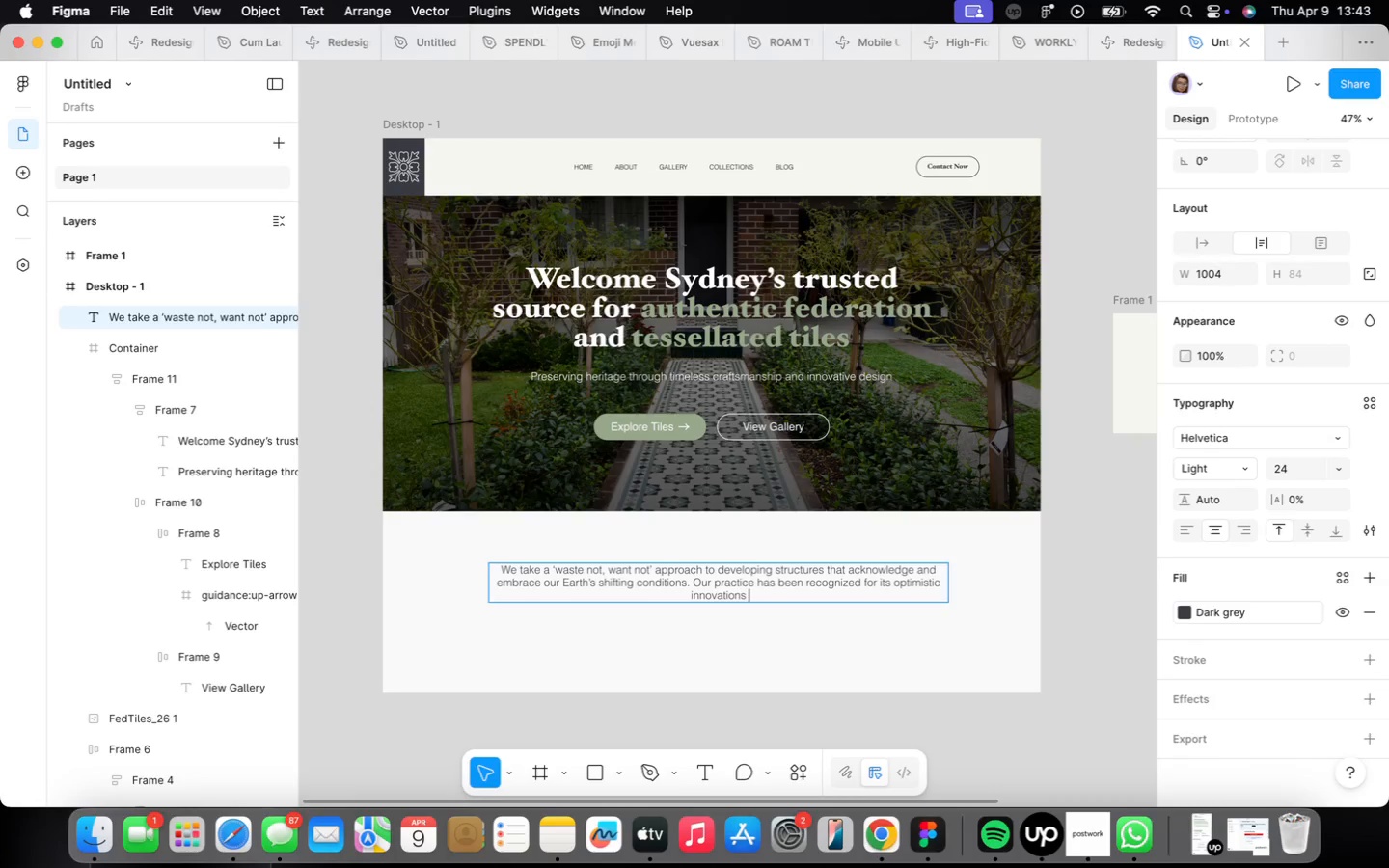 
wait(10.23)
 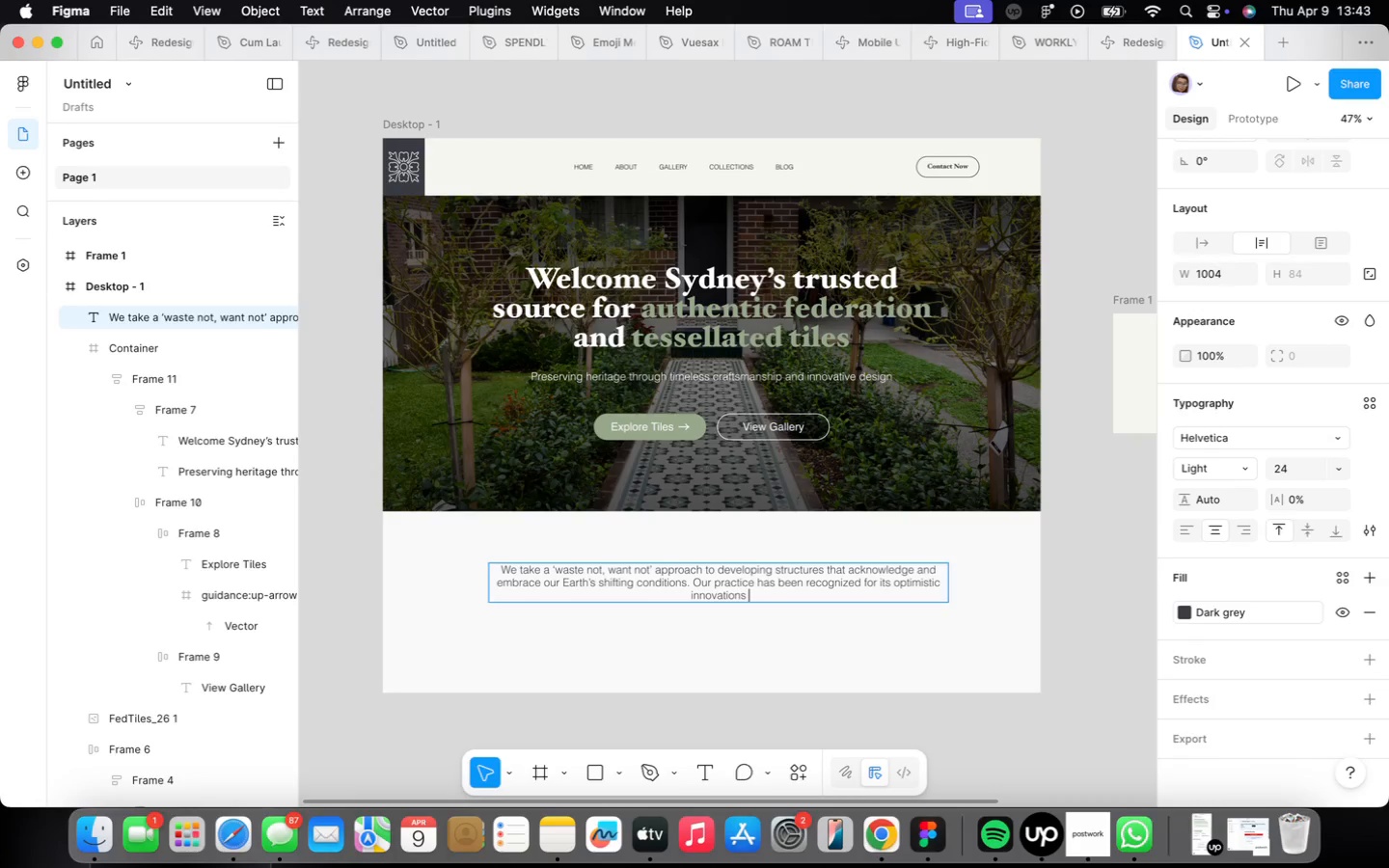 
key(ArrowLeft)
 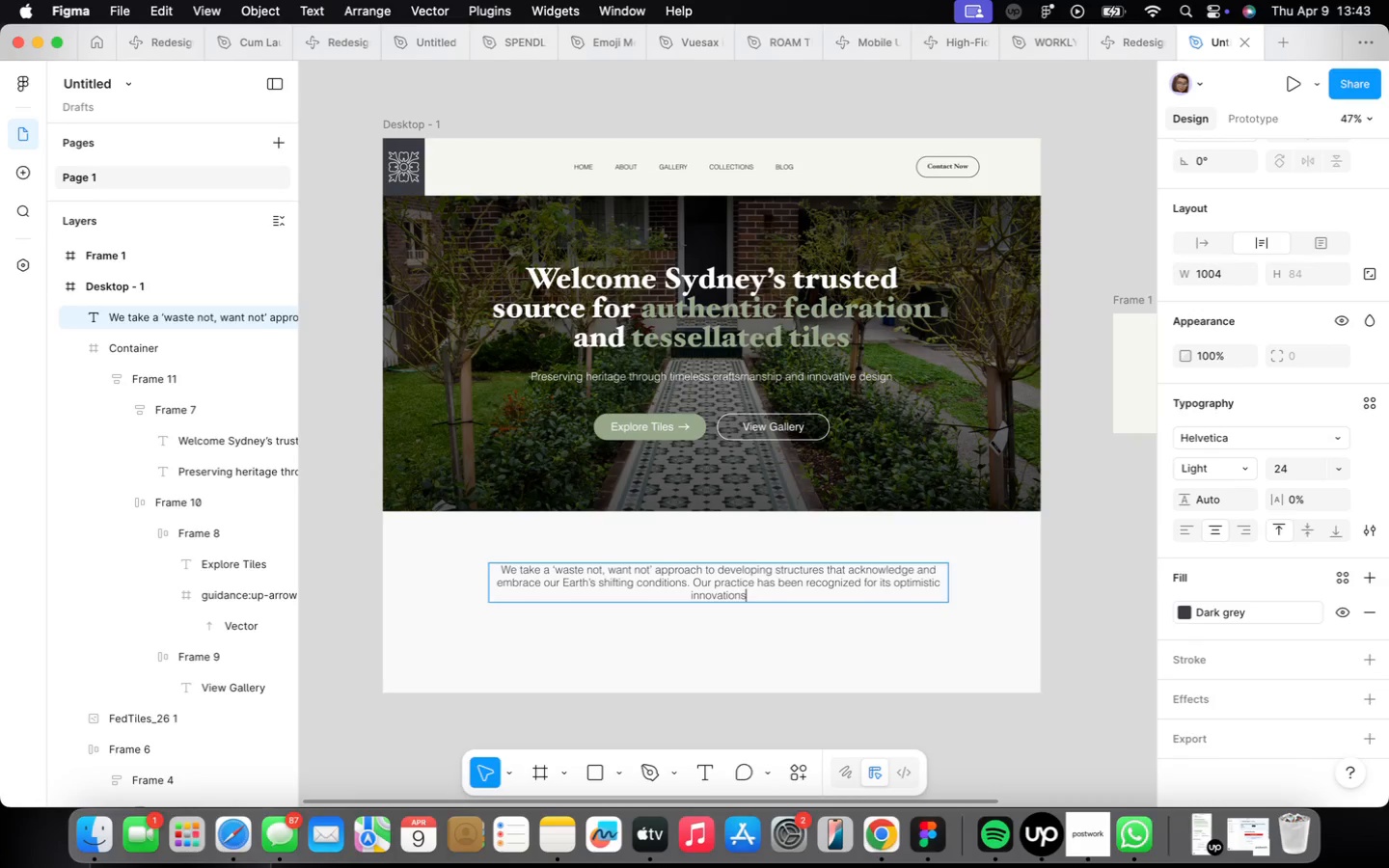 
key(ArrowLeft)
 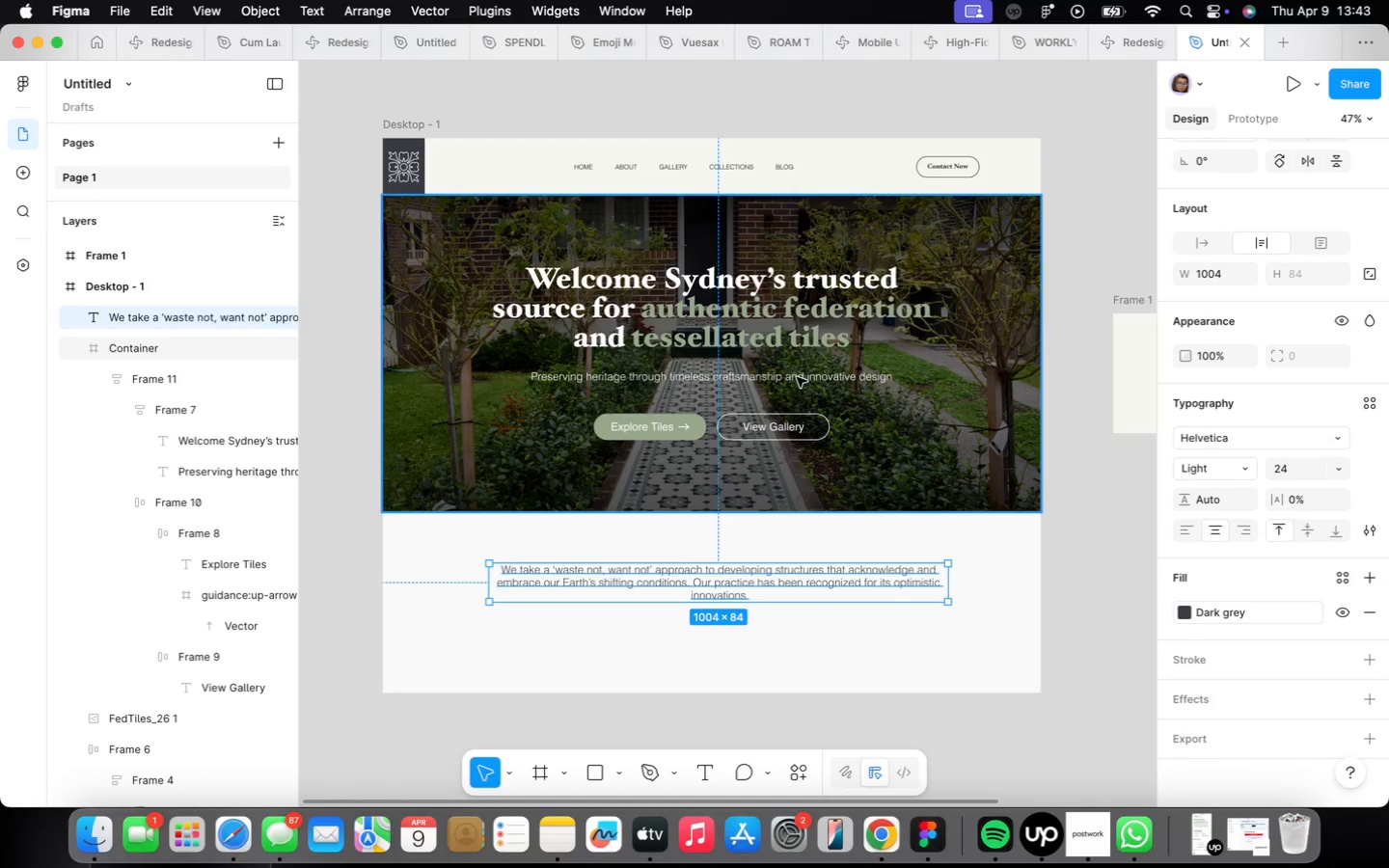 
wait(31.36)
 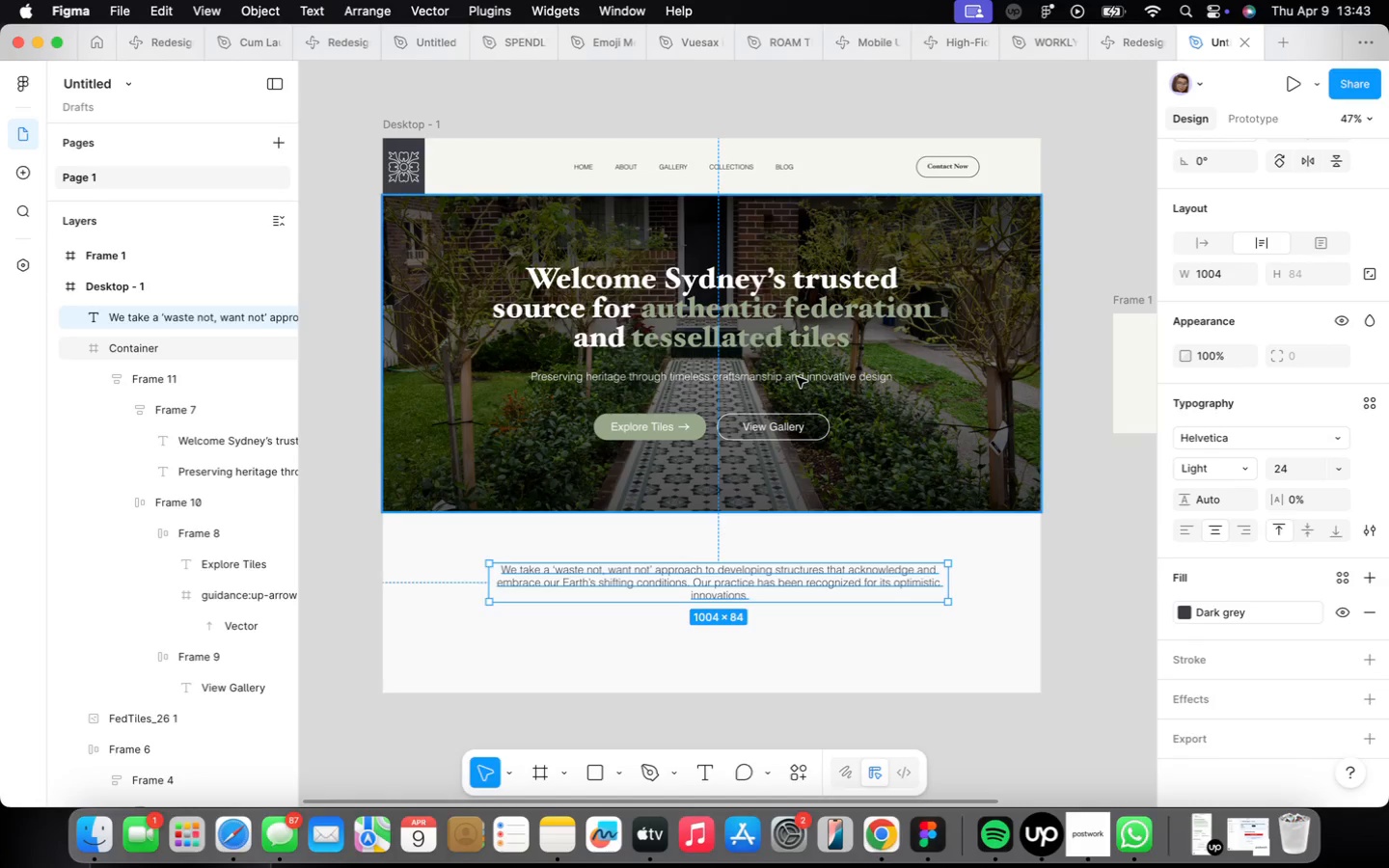 
left_click([791, 679])
 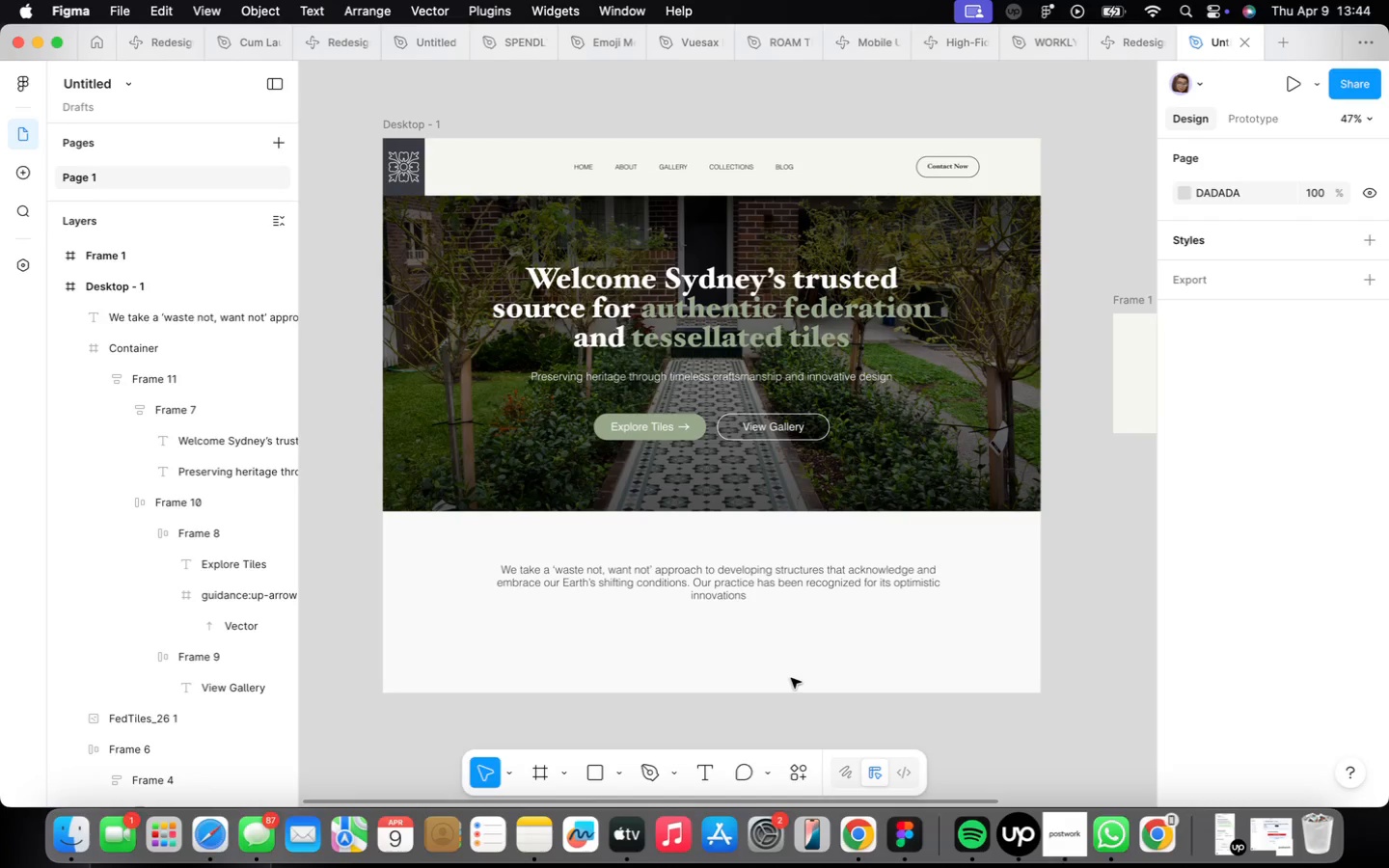 
wait(10.68)
 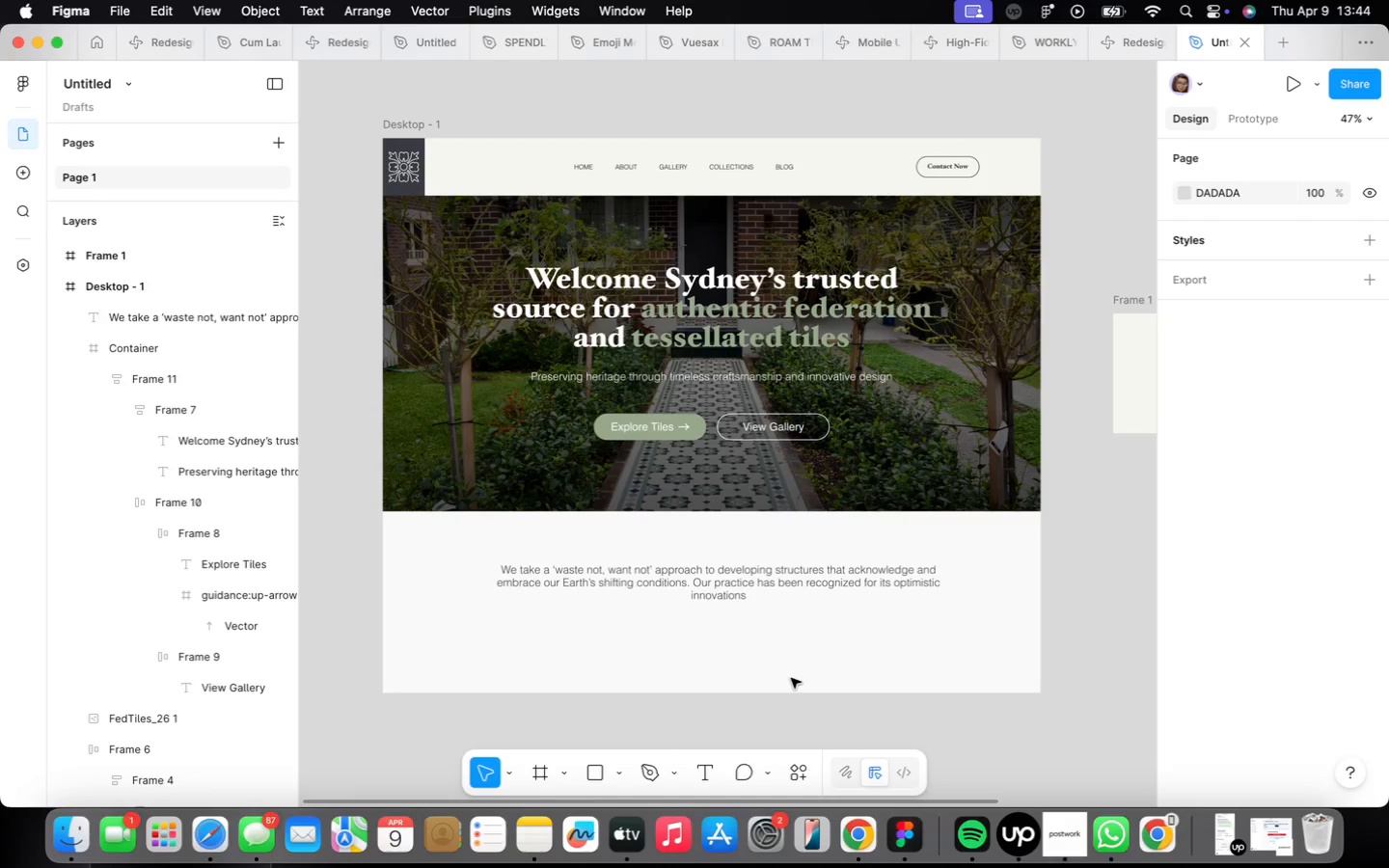 
double_click([667, 423])
 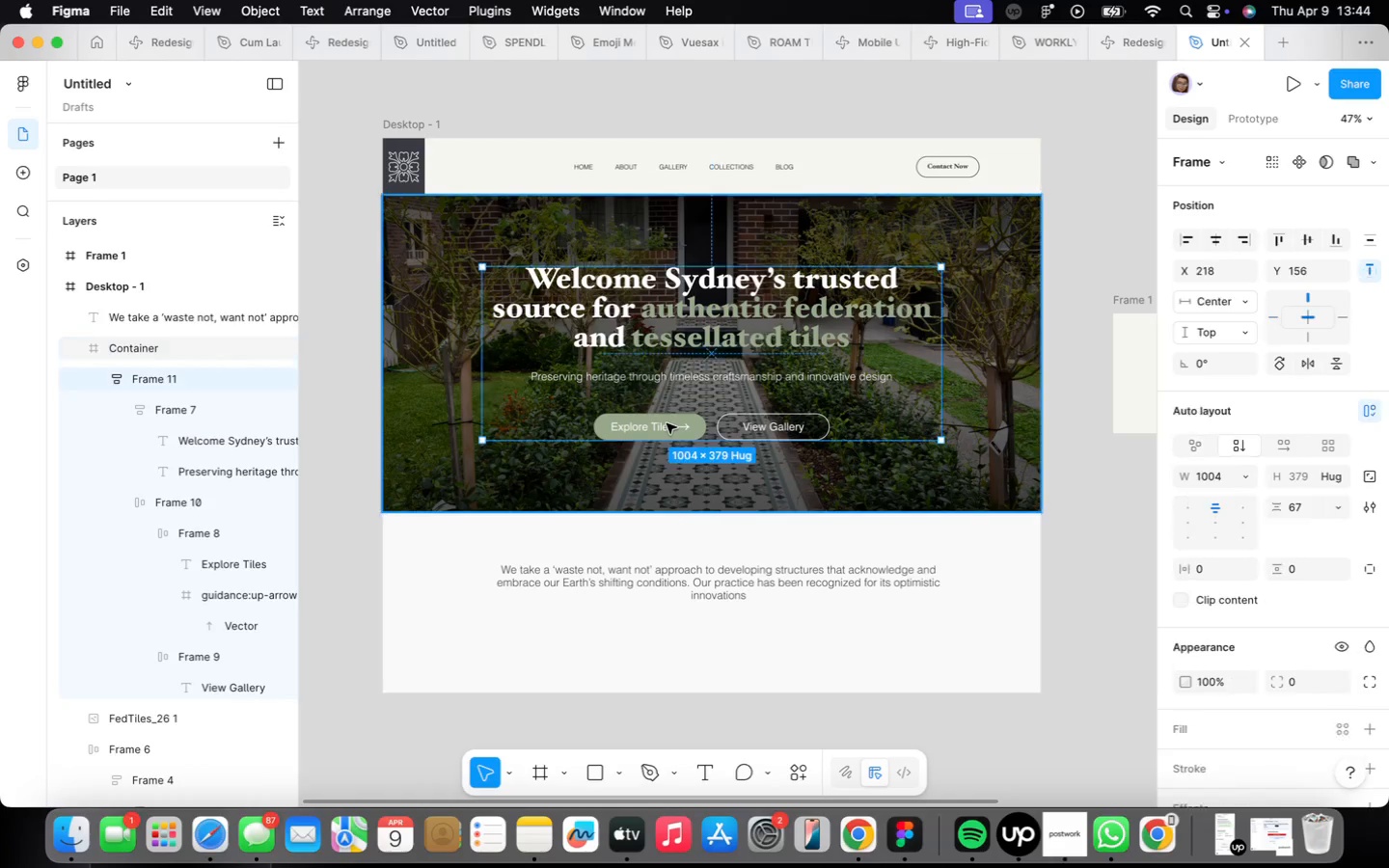 
triple_click([667, 423])
 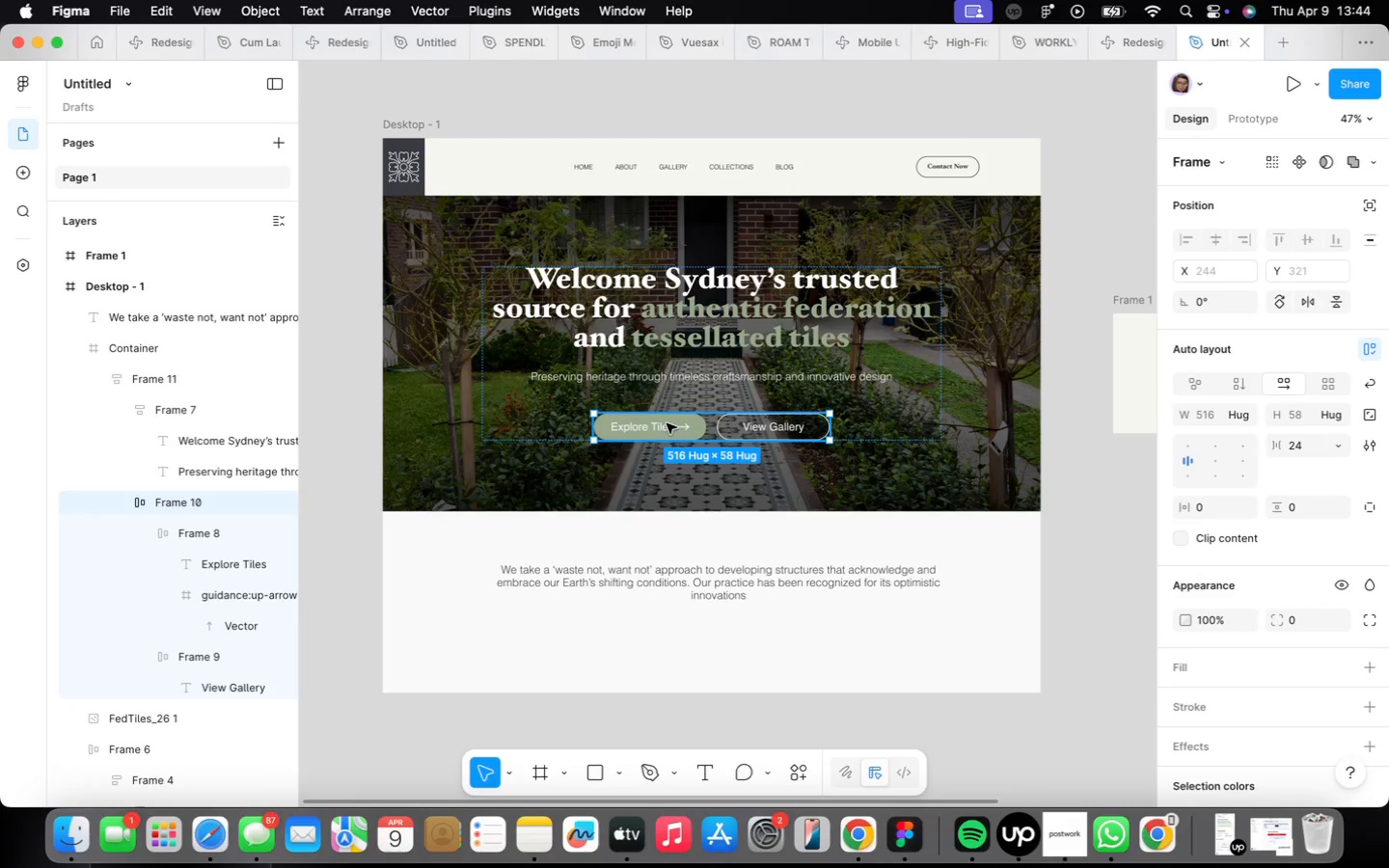 
triple_click([667, 423])
 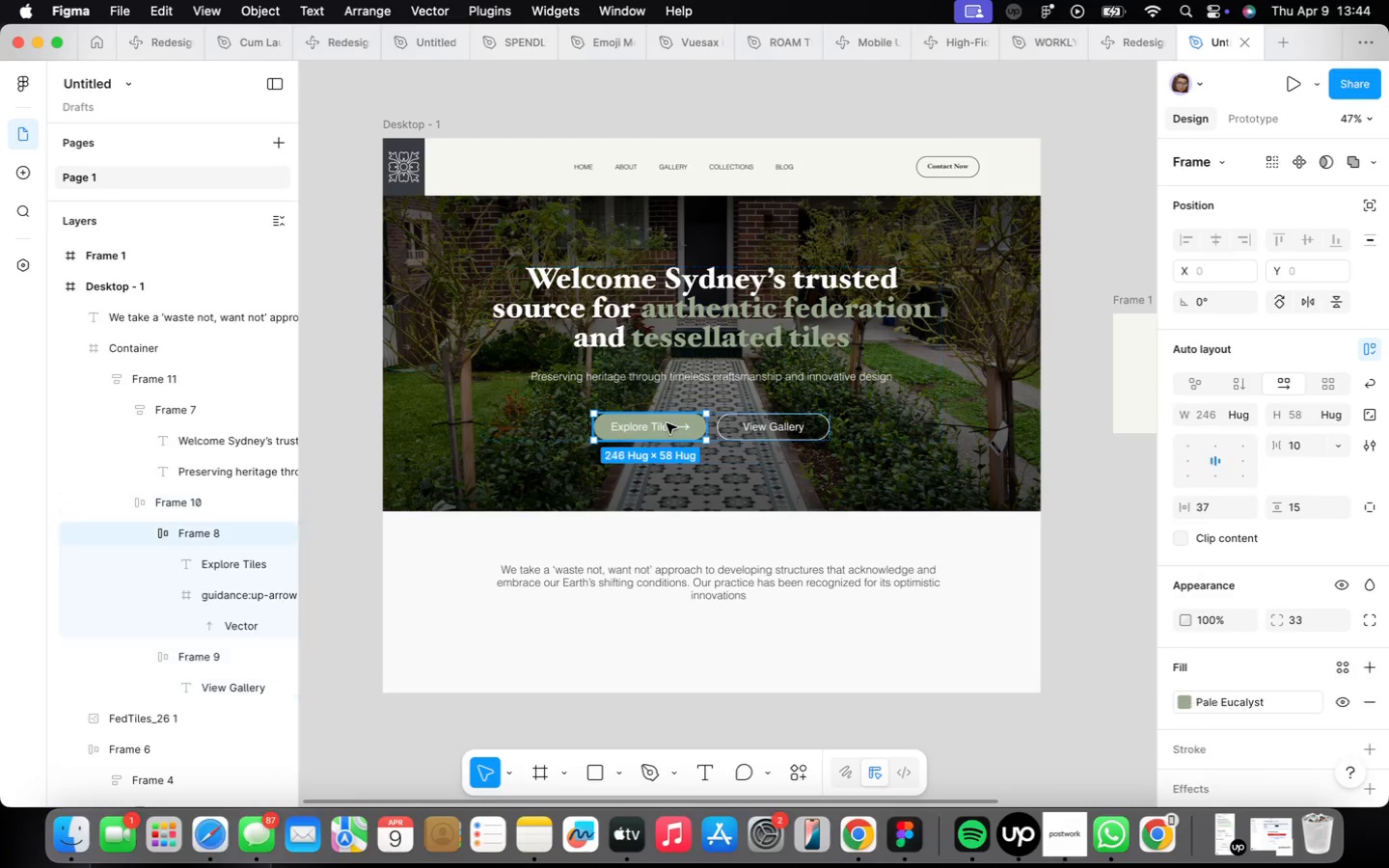 
triple_click([667, 423])
 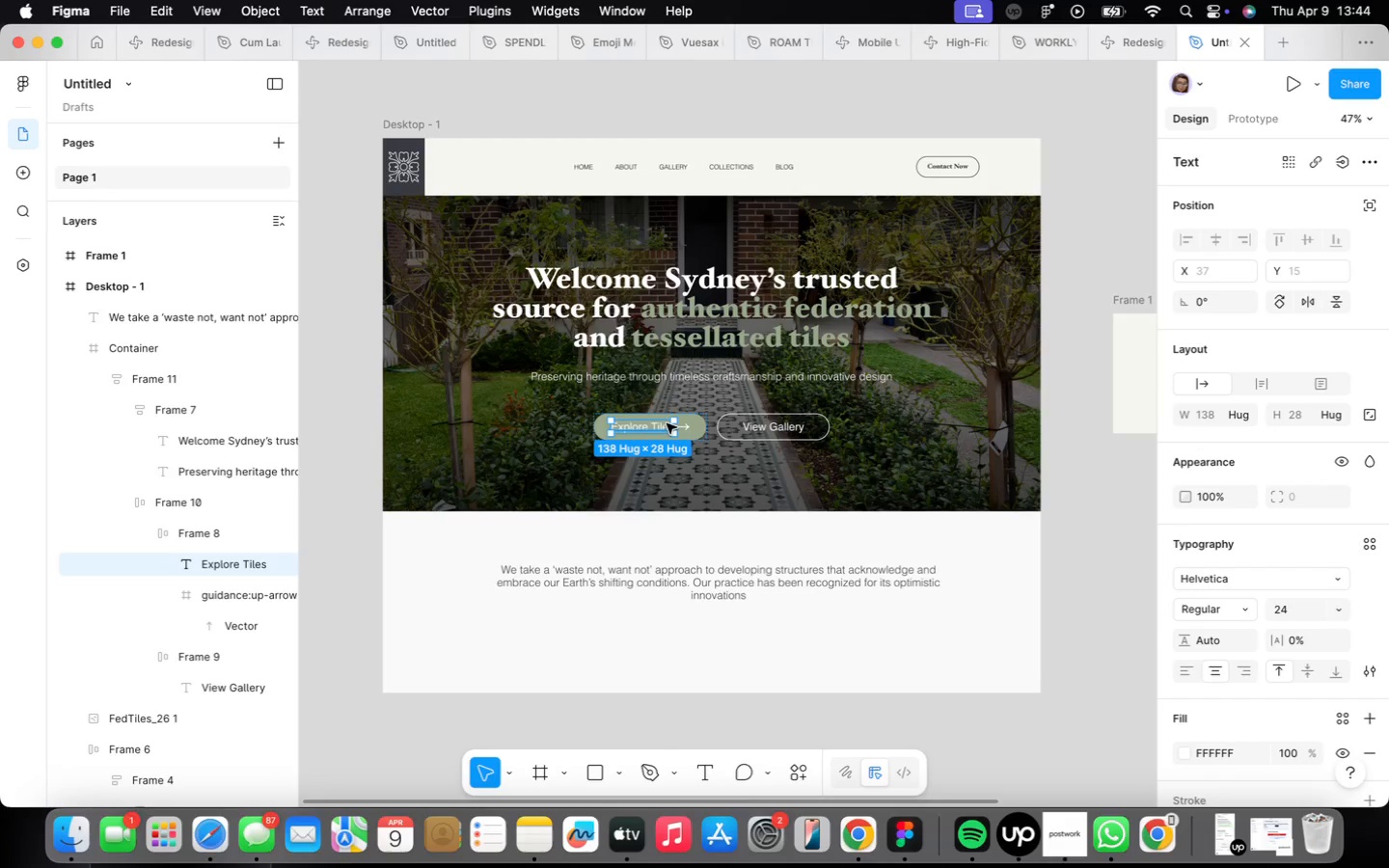 
scroll: coordinate [667, 423], scroll_direction: up, amount: 15.0
 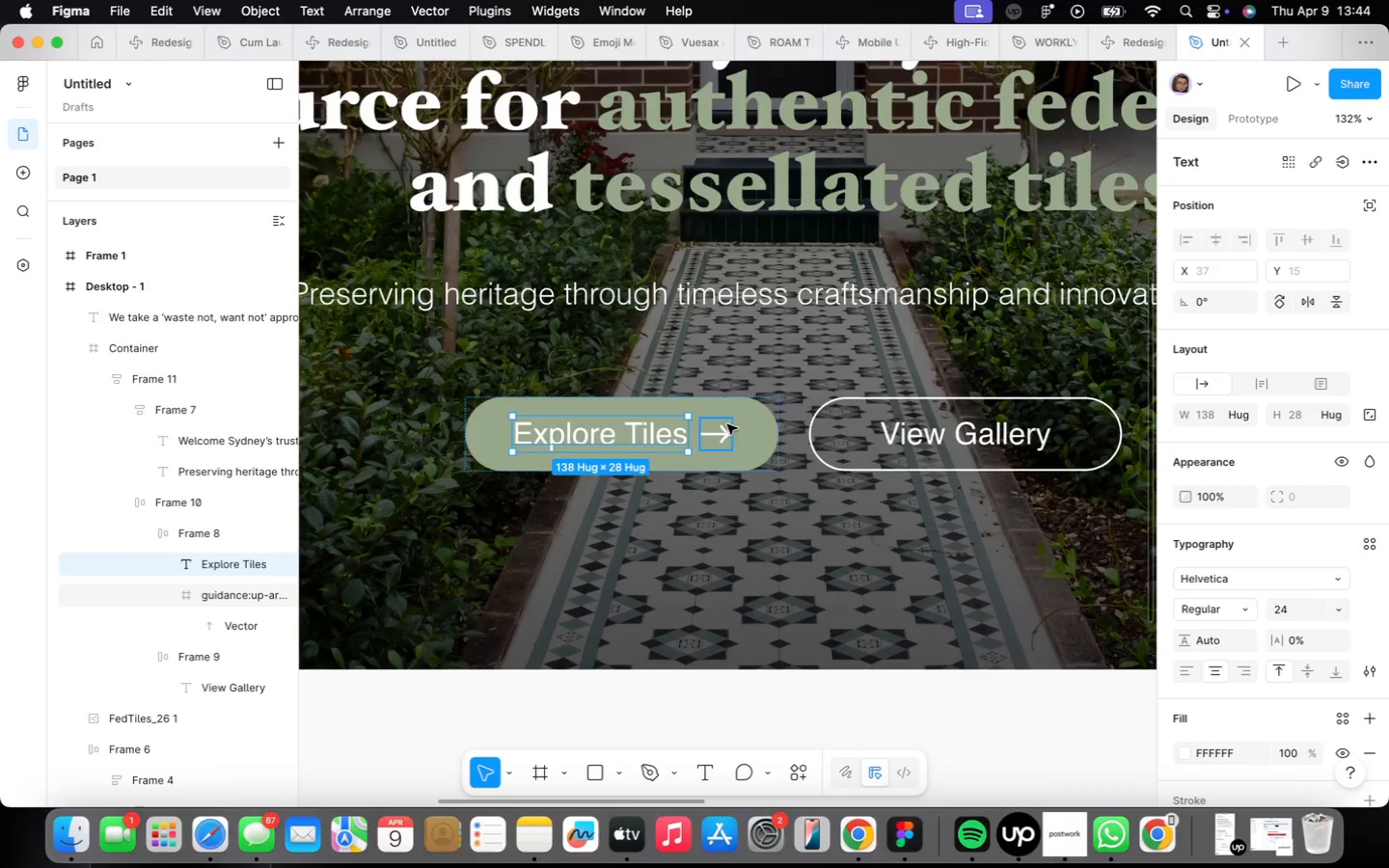 
hold_key(key=ShiftLeft, duration=0.46)
left_click([722, 429])
 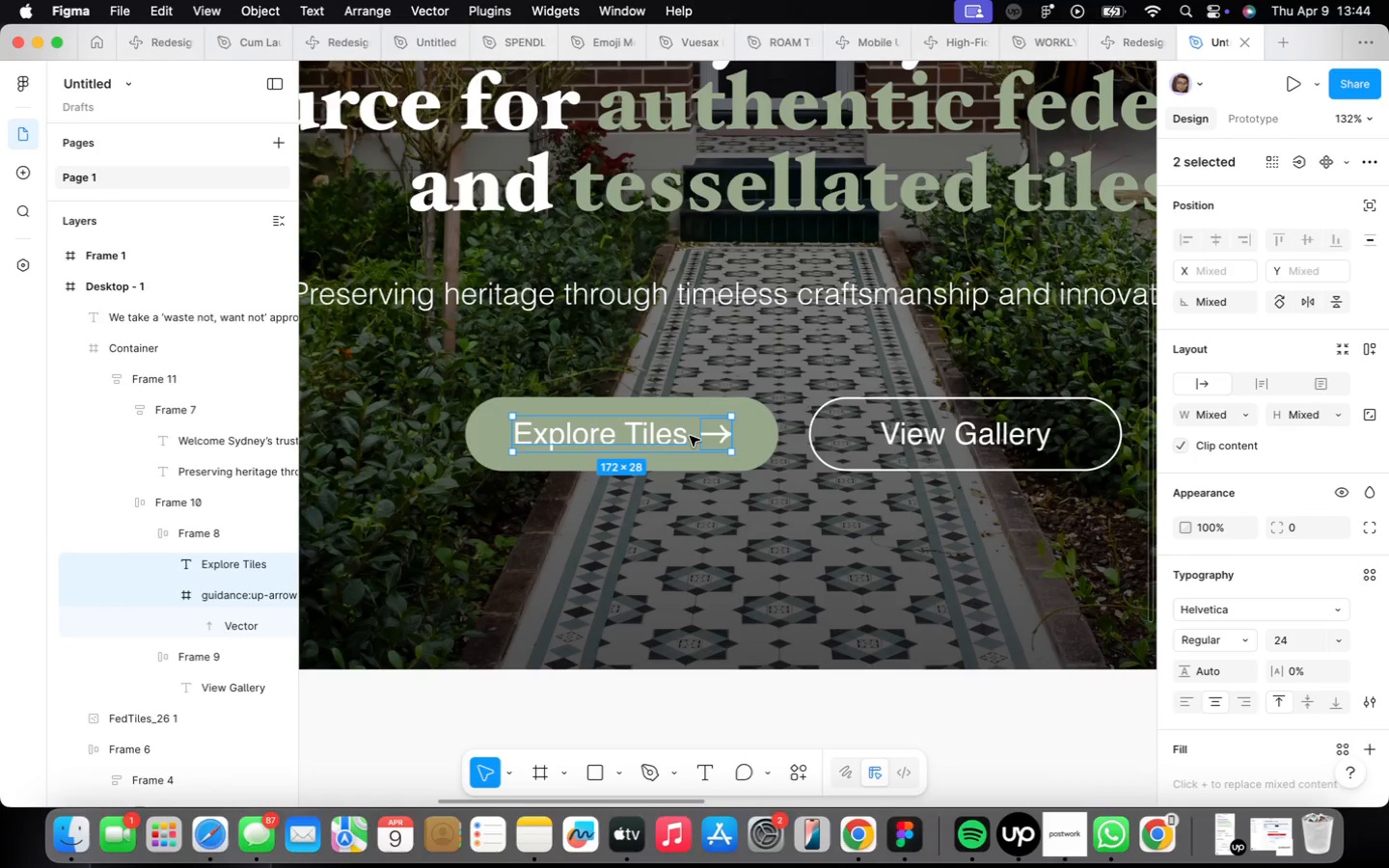 
hold_key(key=OptionLeft, duration=3.24)
left_click_drag(start_coordinate=[690, 436], to_coordinate=[856, 567])
 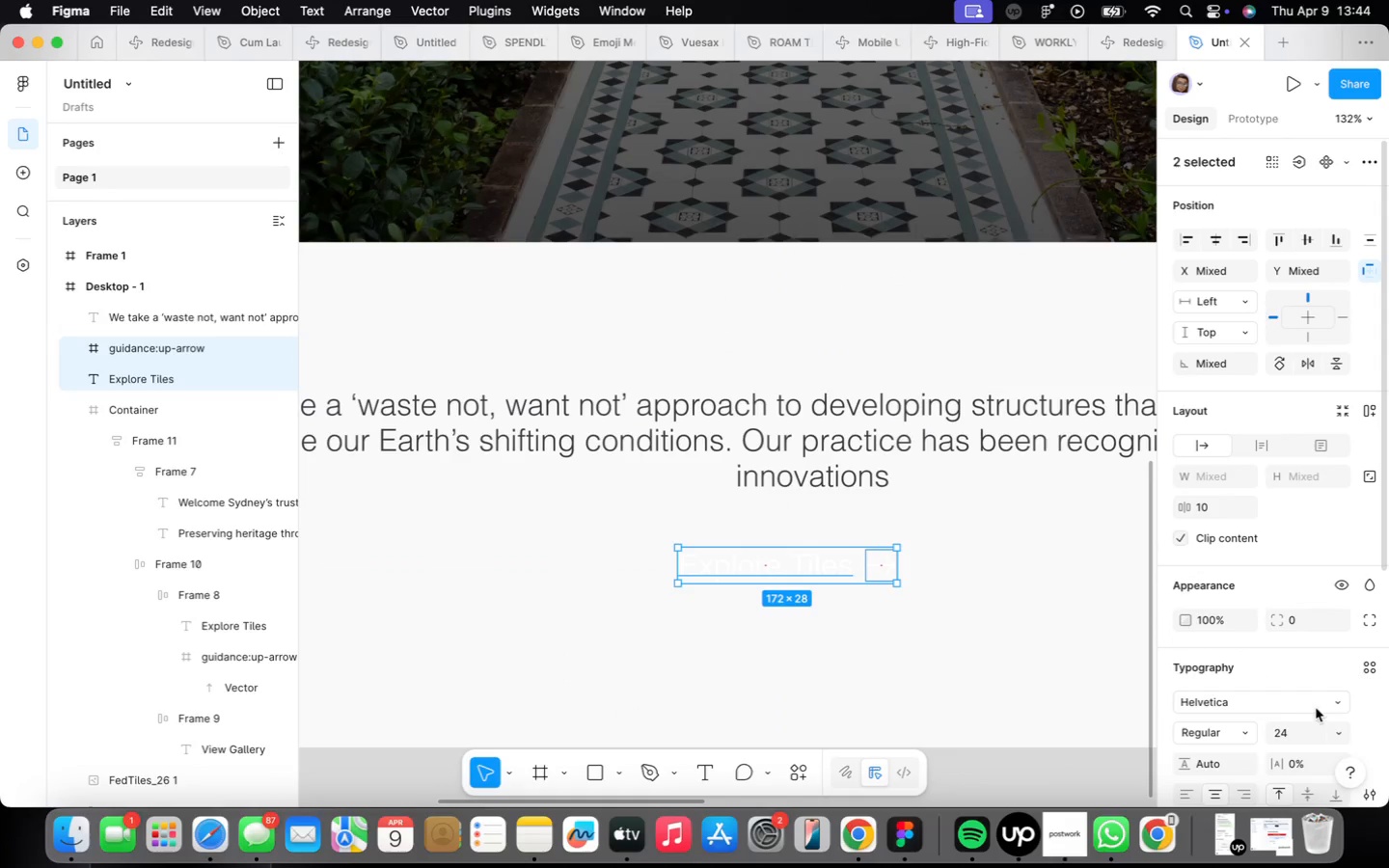 
scroll: coordinate [1230, 683], scroll_direction: down, amount: 9.0
 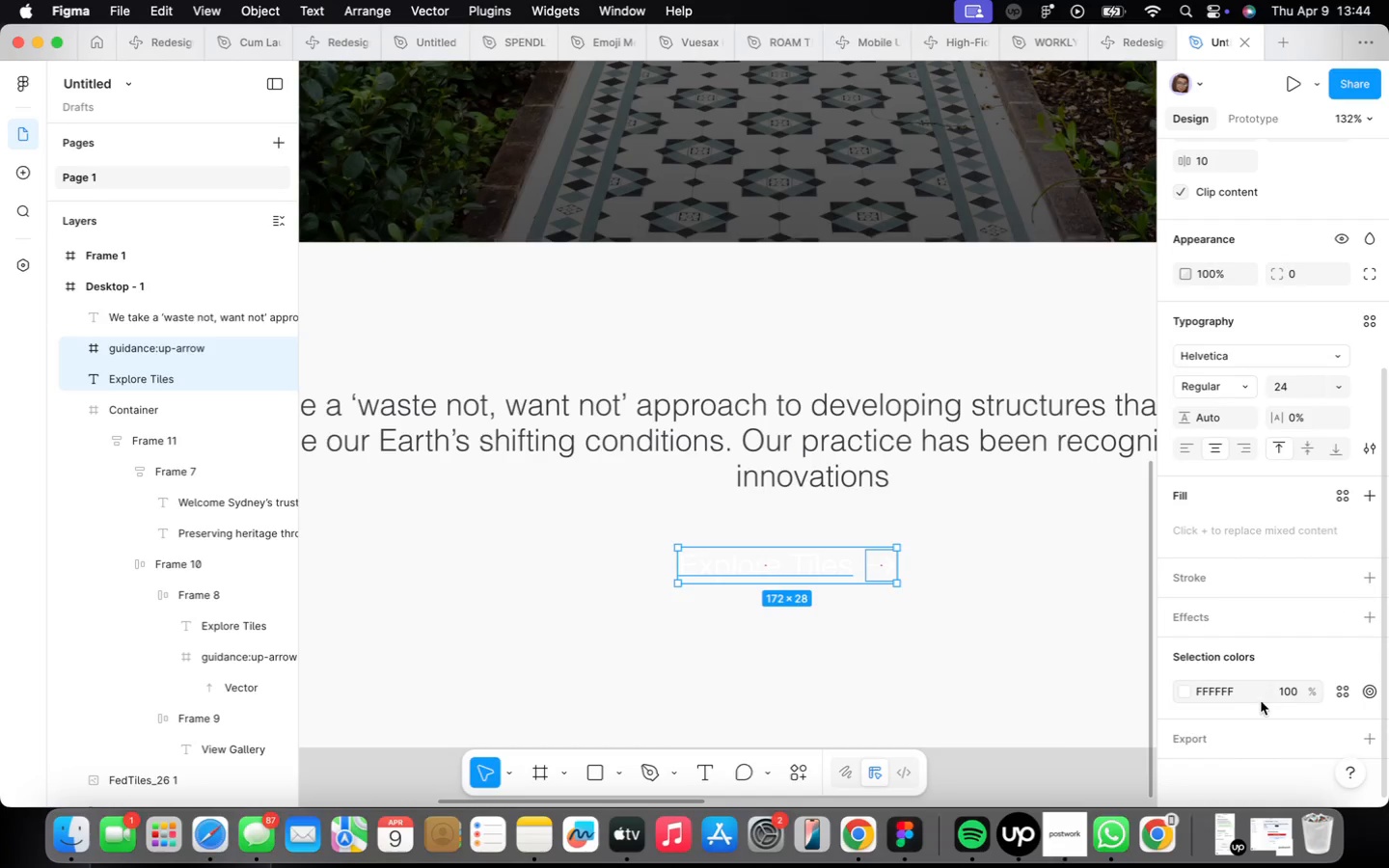 
left_click([1335, 698])
 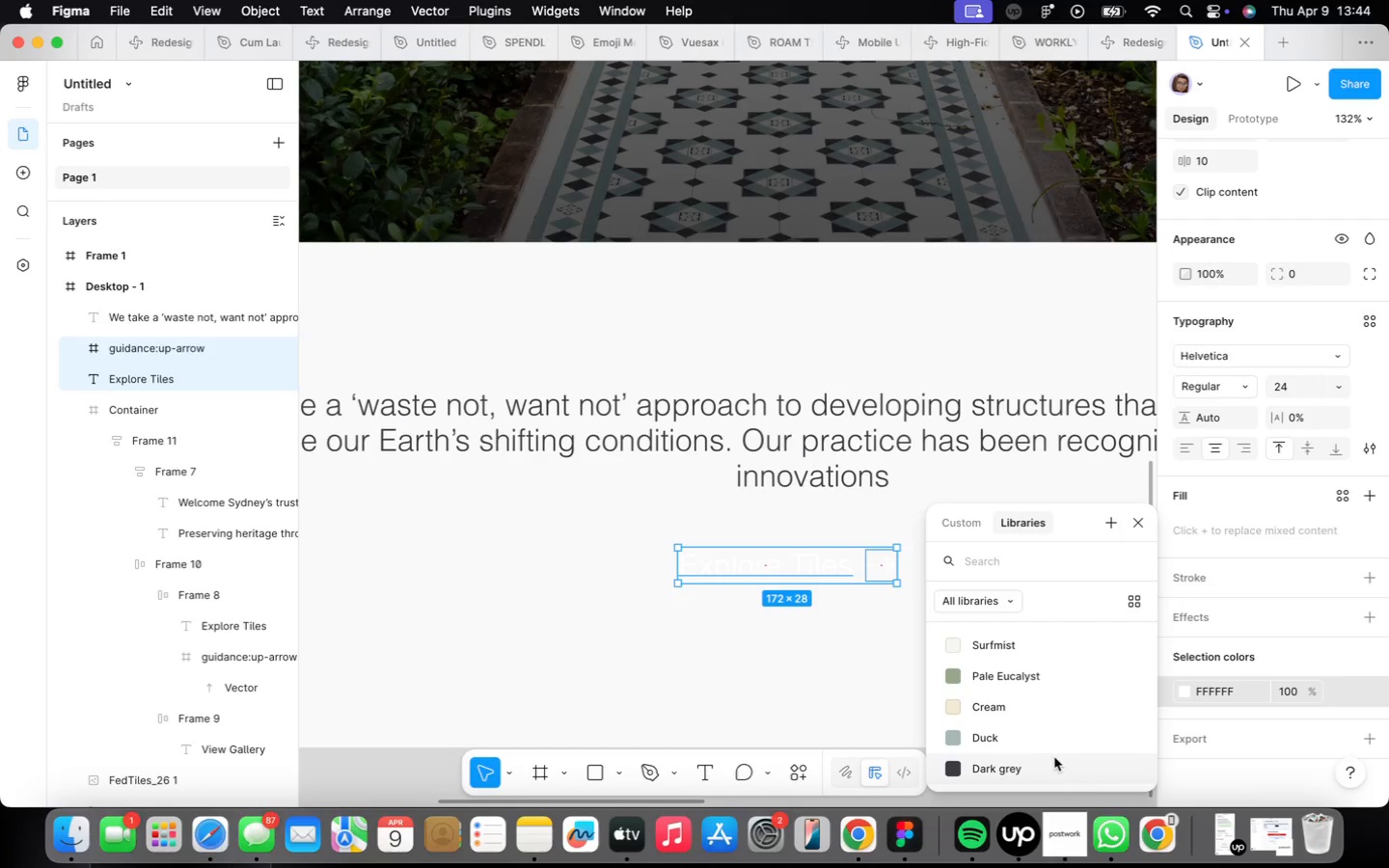 
left_click([1049, 764])
 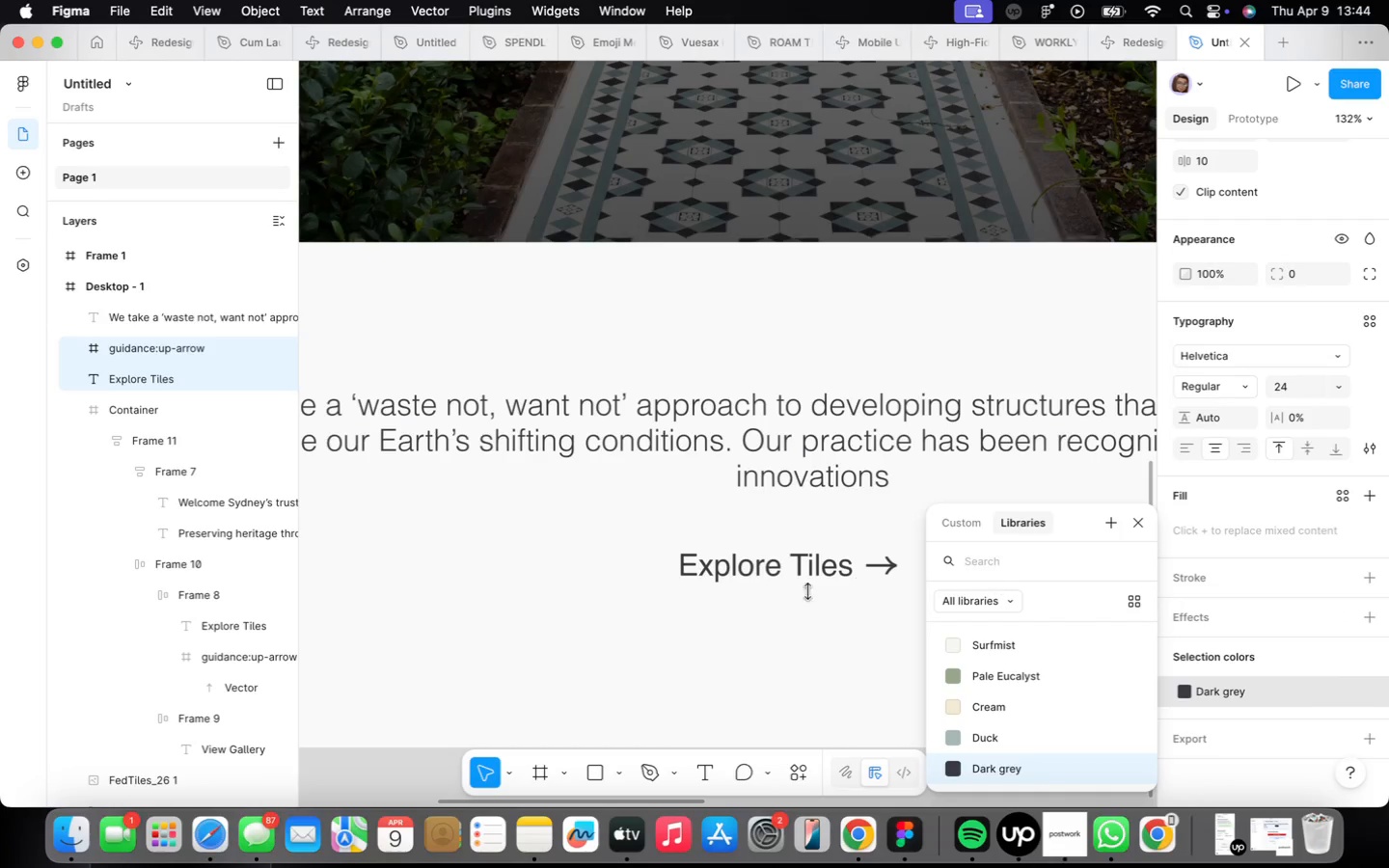 
left_click([782, 620])
 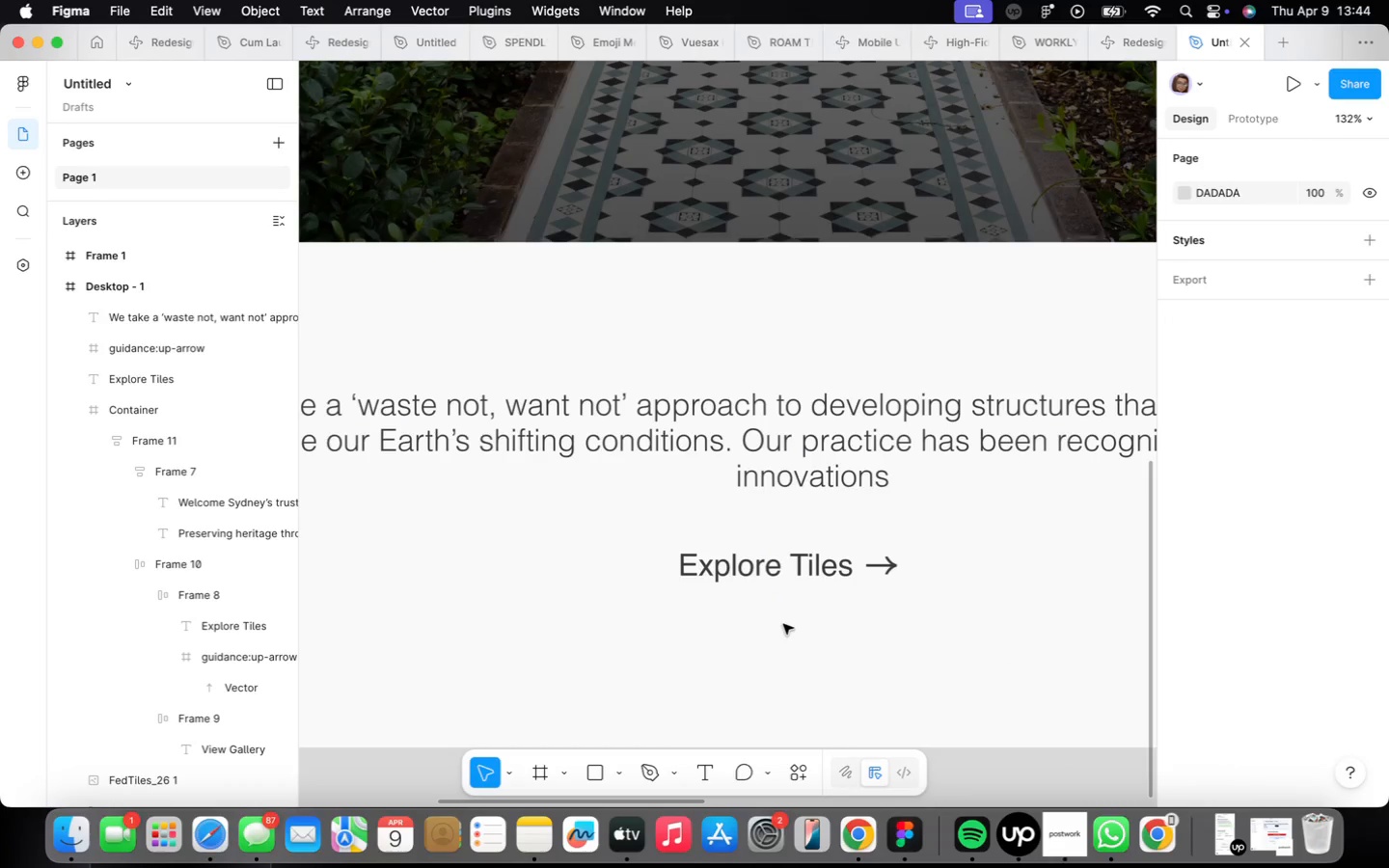 
scroll: coordinate [784, 623], scroll_direction: down, amount: 15.0
 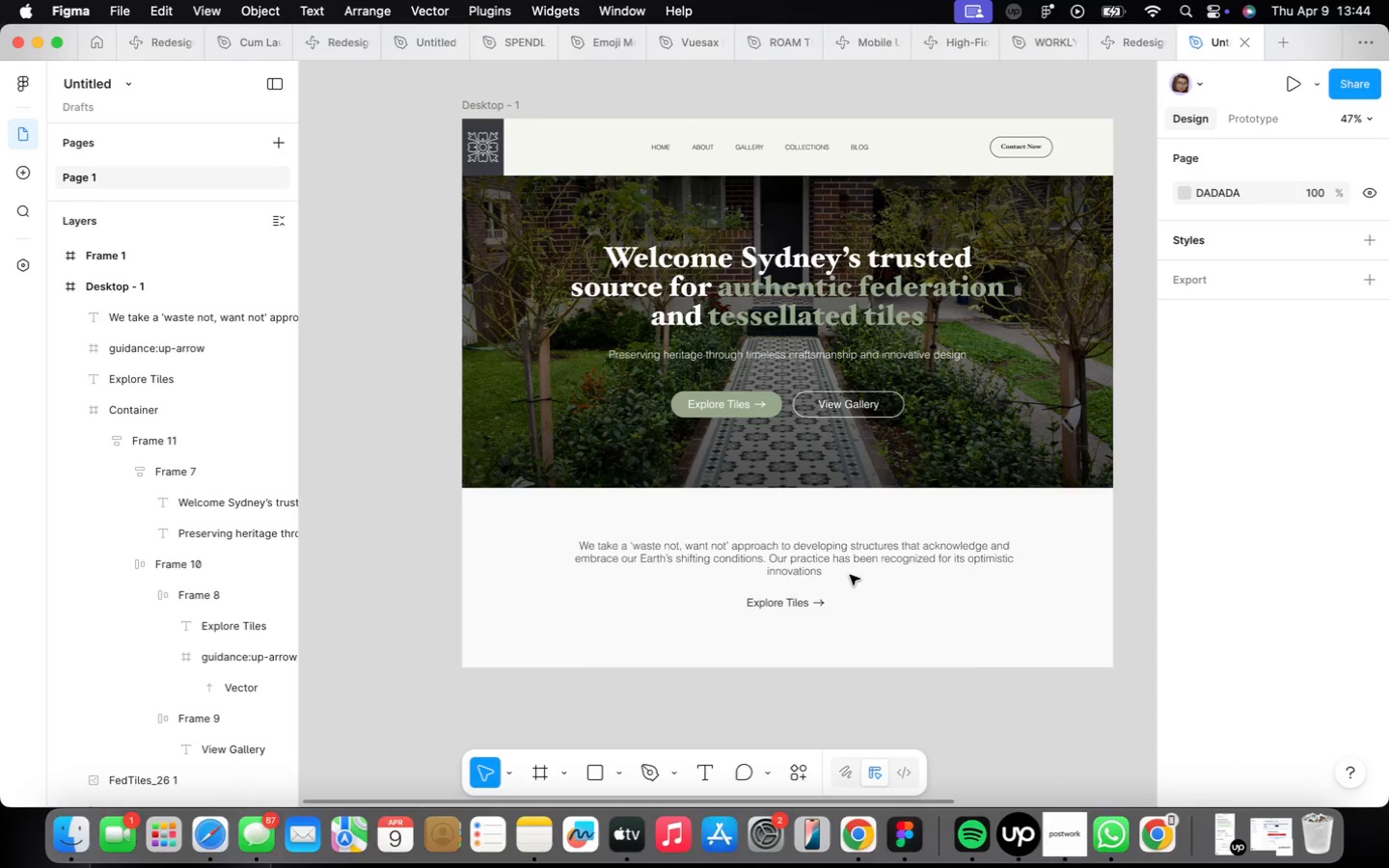 
left_click([807, 526])
 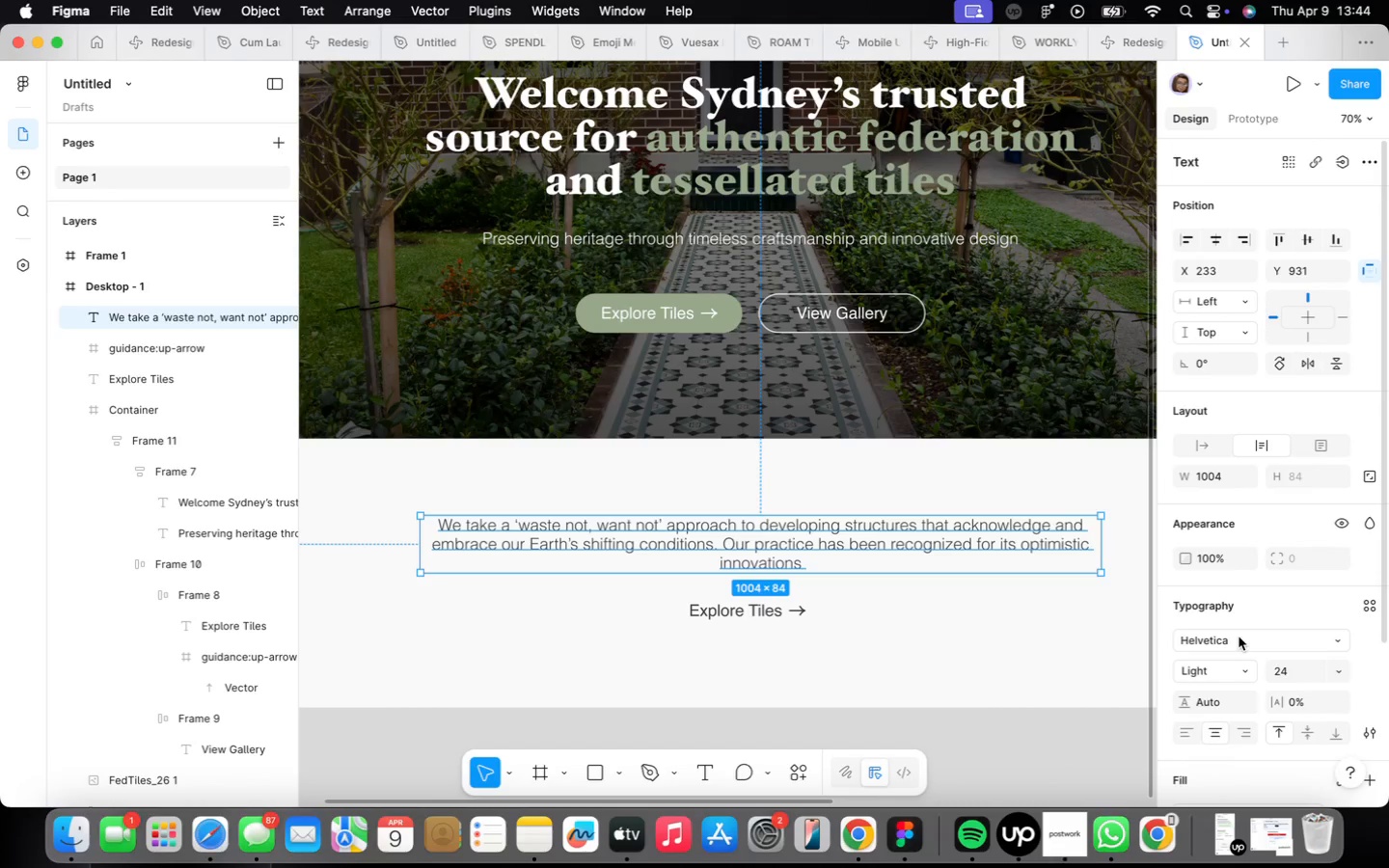 
scroll: coordinate [862, 586], scroll_direction: up, amount: 4.0
 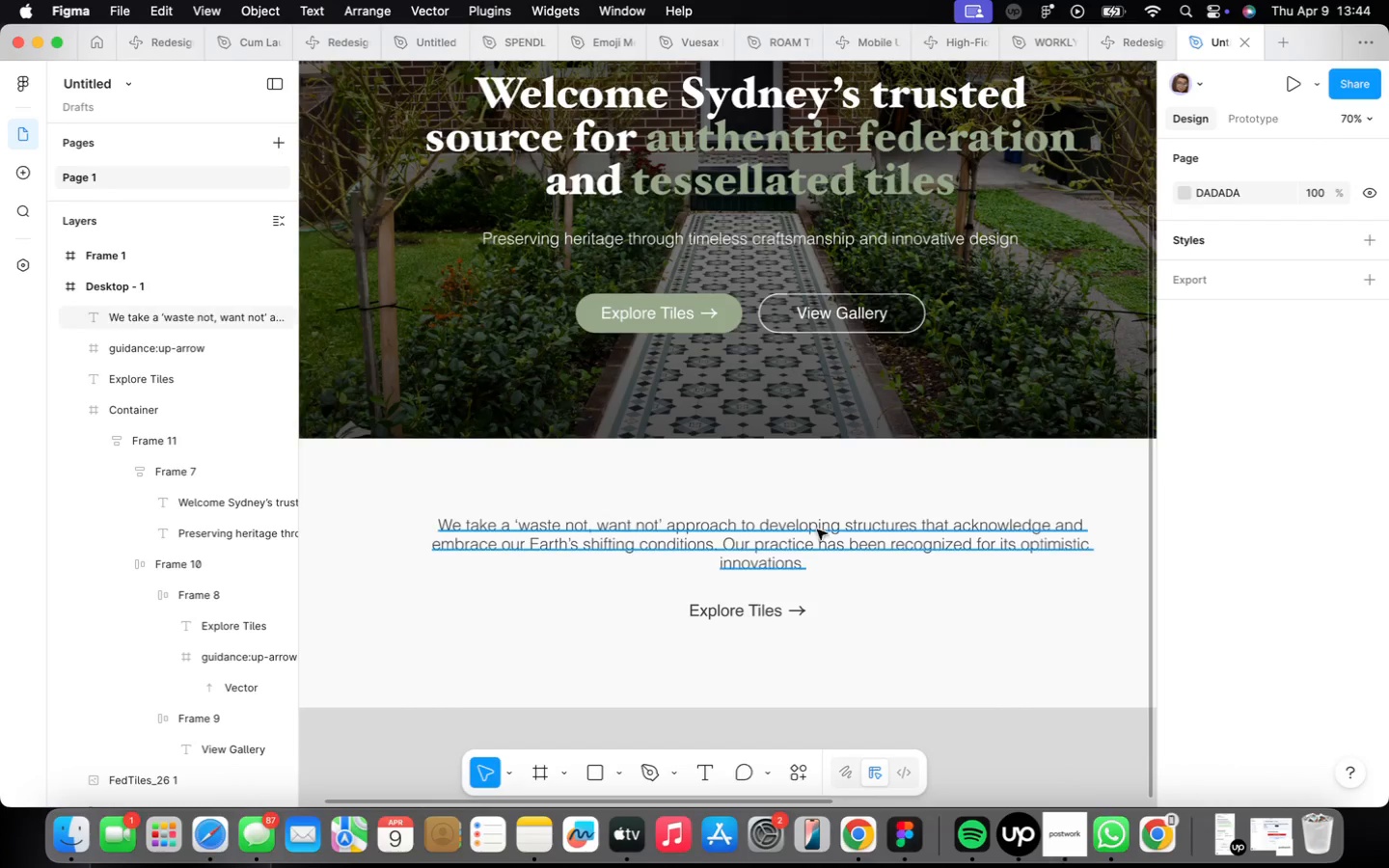 
left_click([1239, 637])
 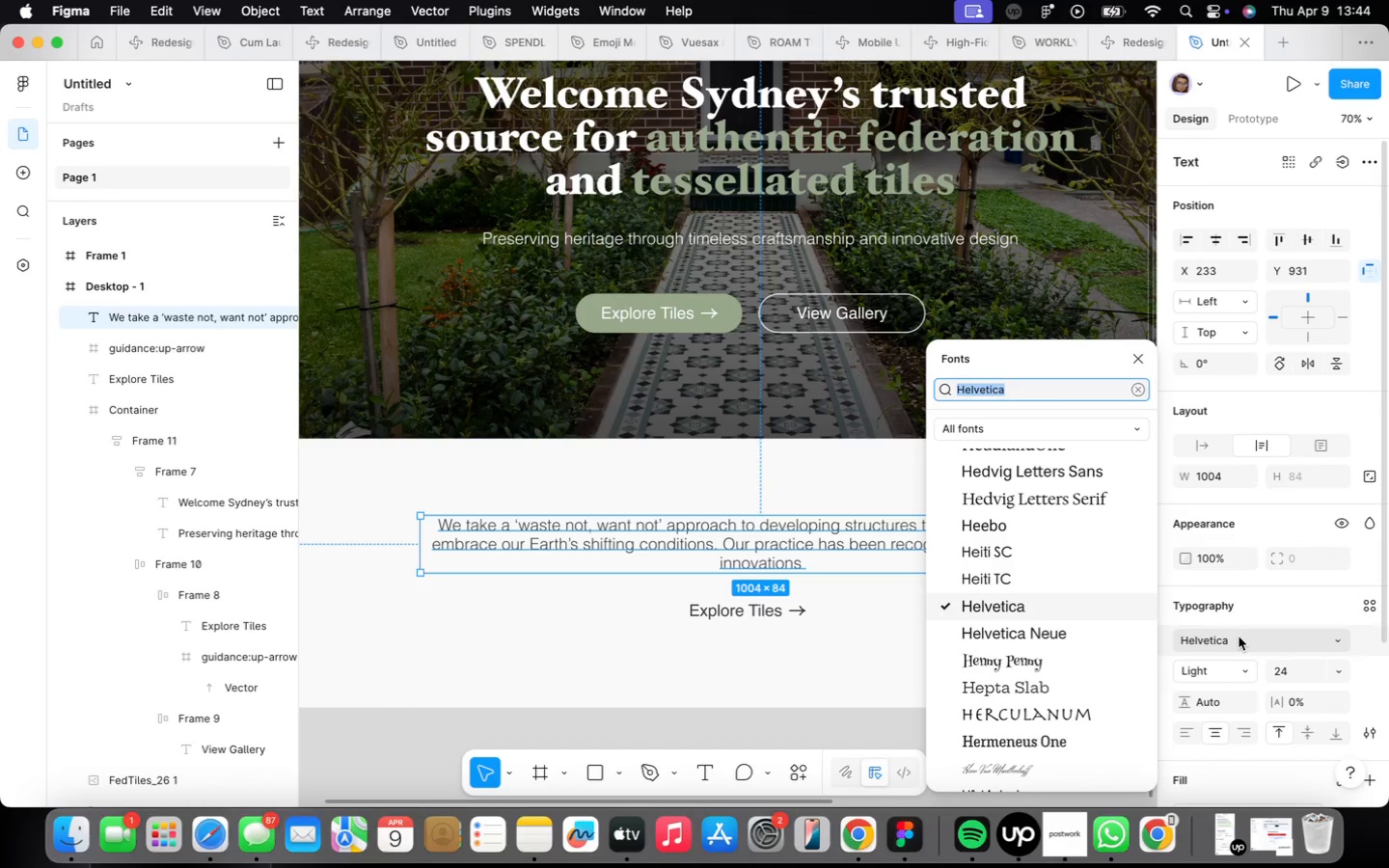 
type(he)
 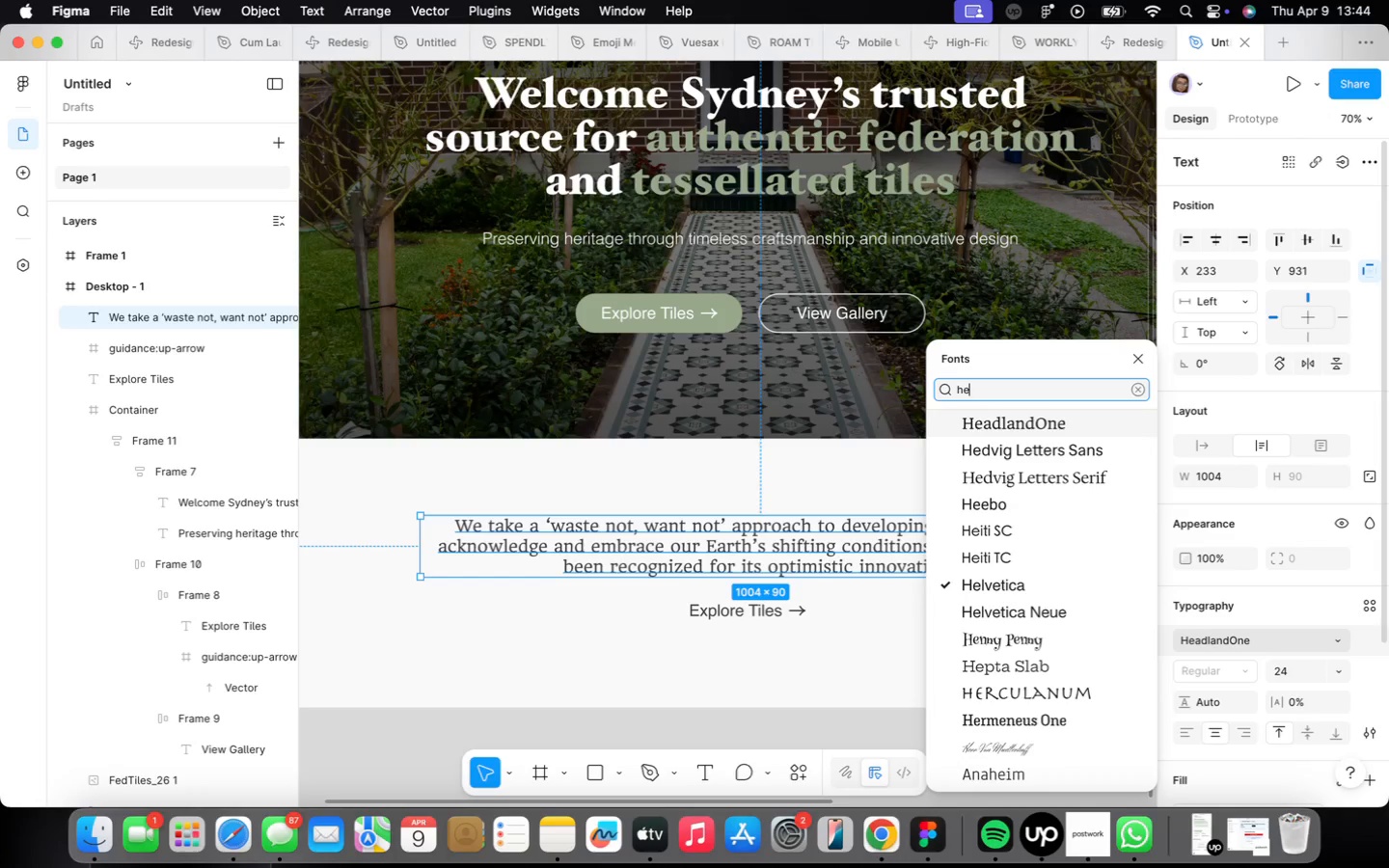 
wait(29.87)
 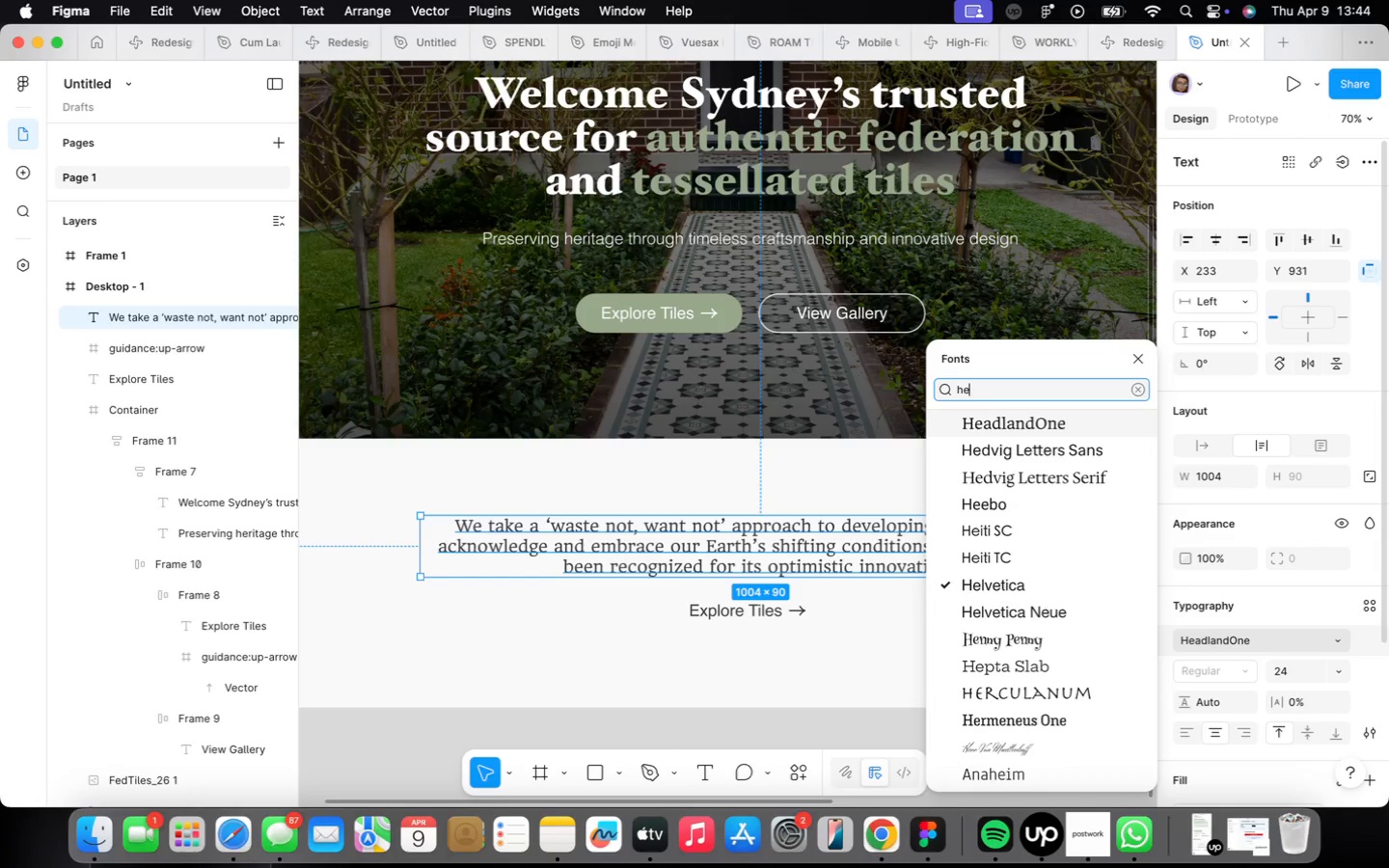 
left_click([998, 593])
 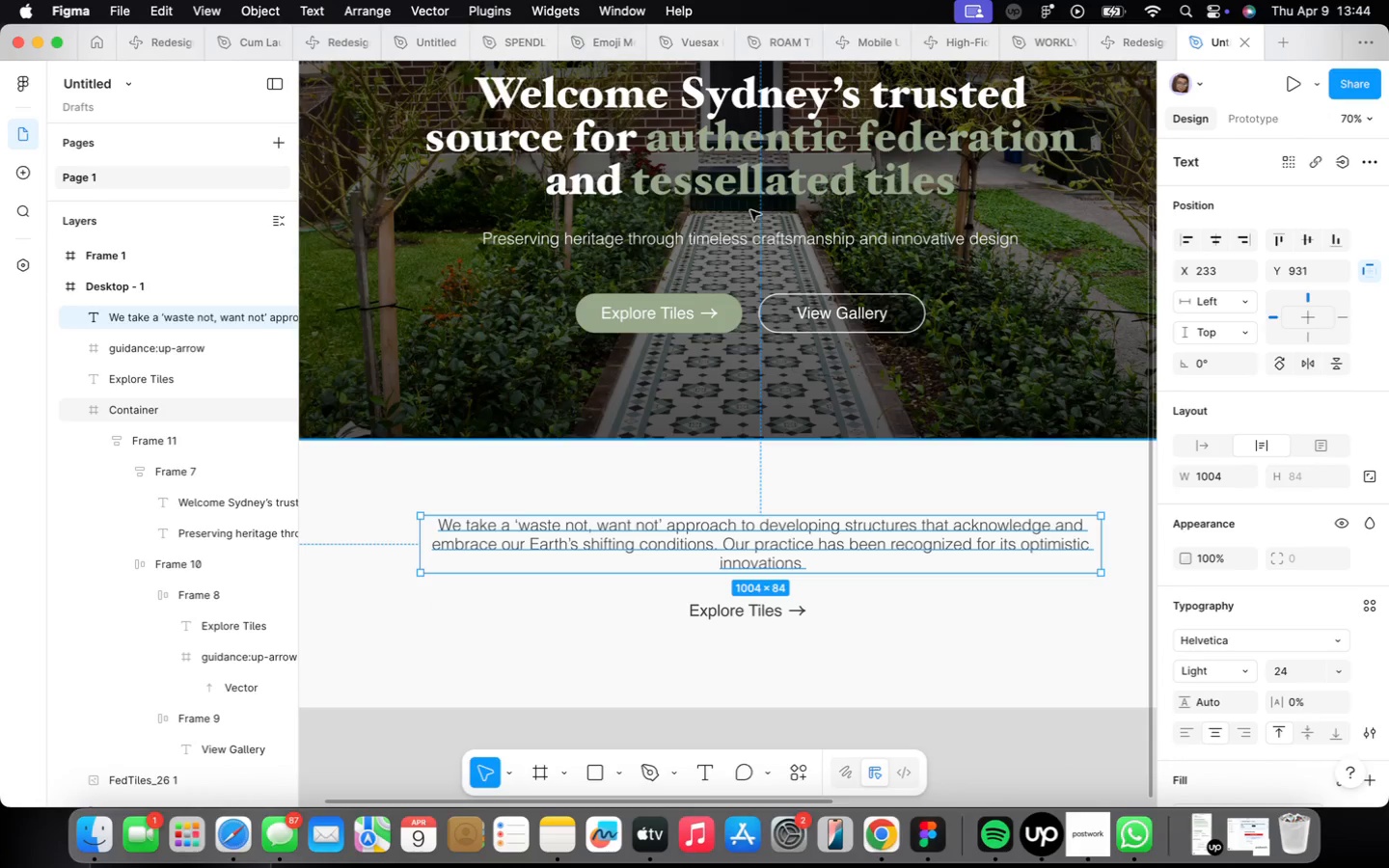 
double_click([759, 154])
 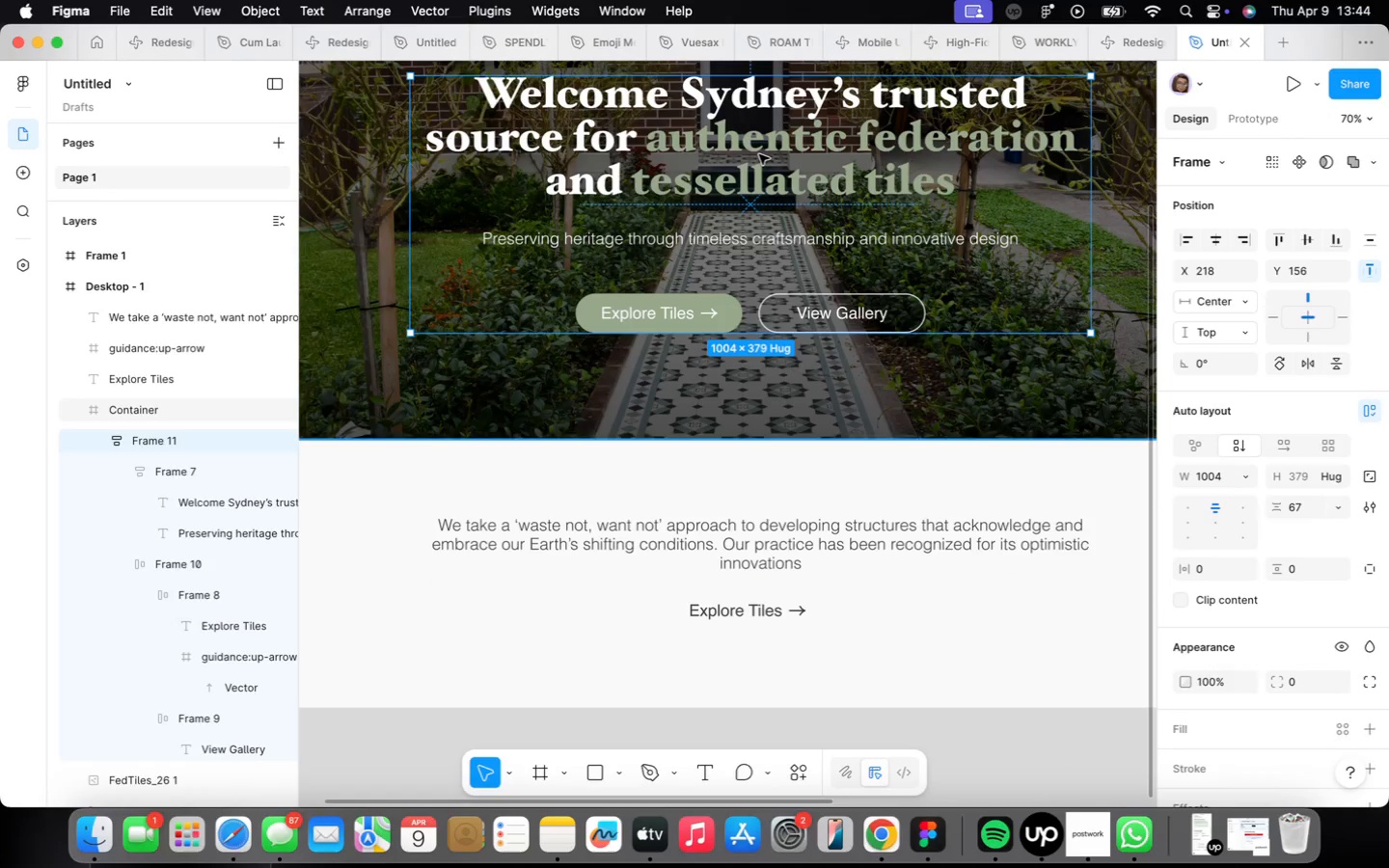 
triple_click([759, 154])
 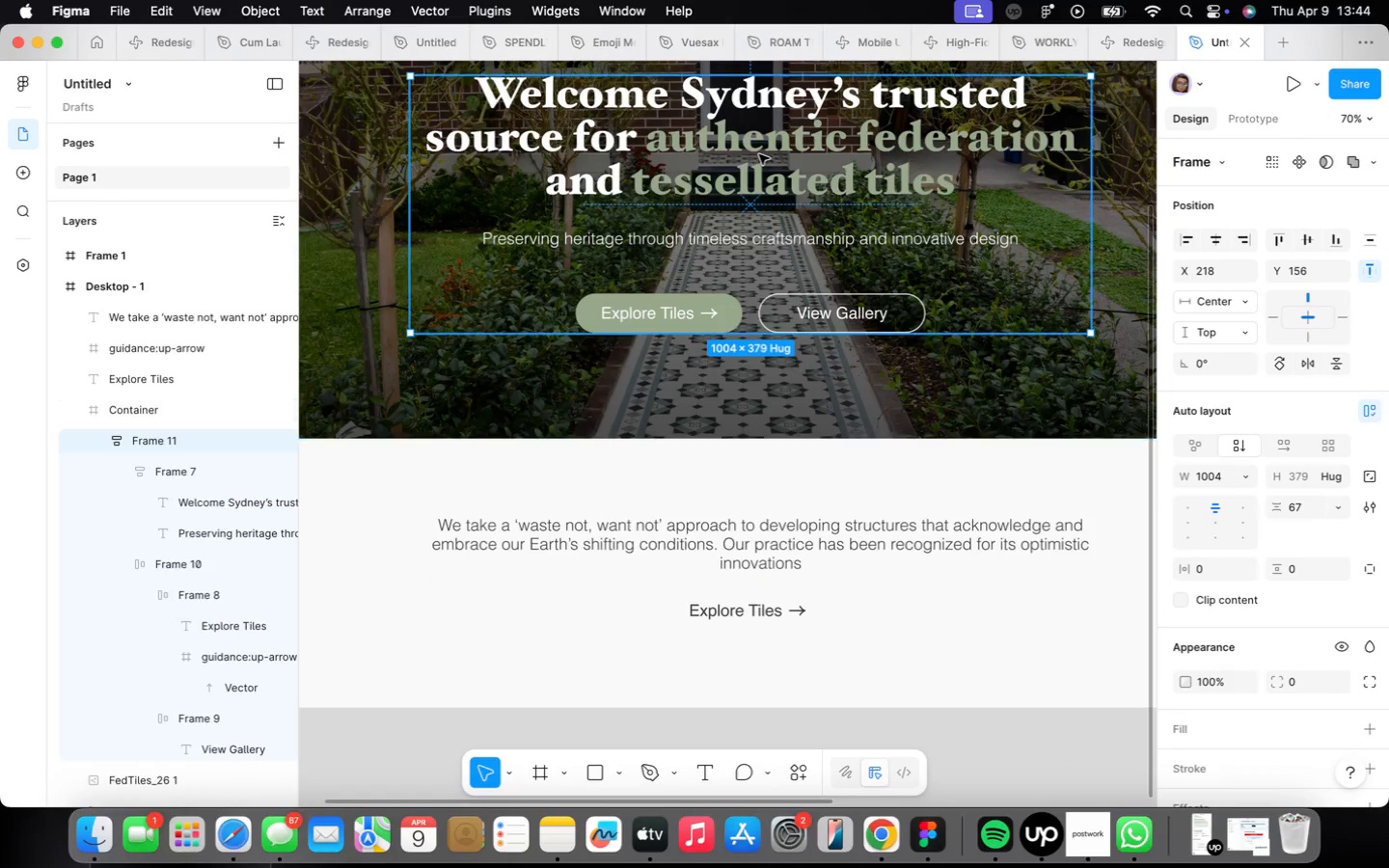 
triple_click([759, 154])
 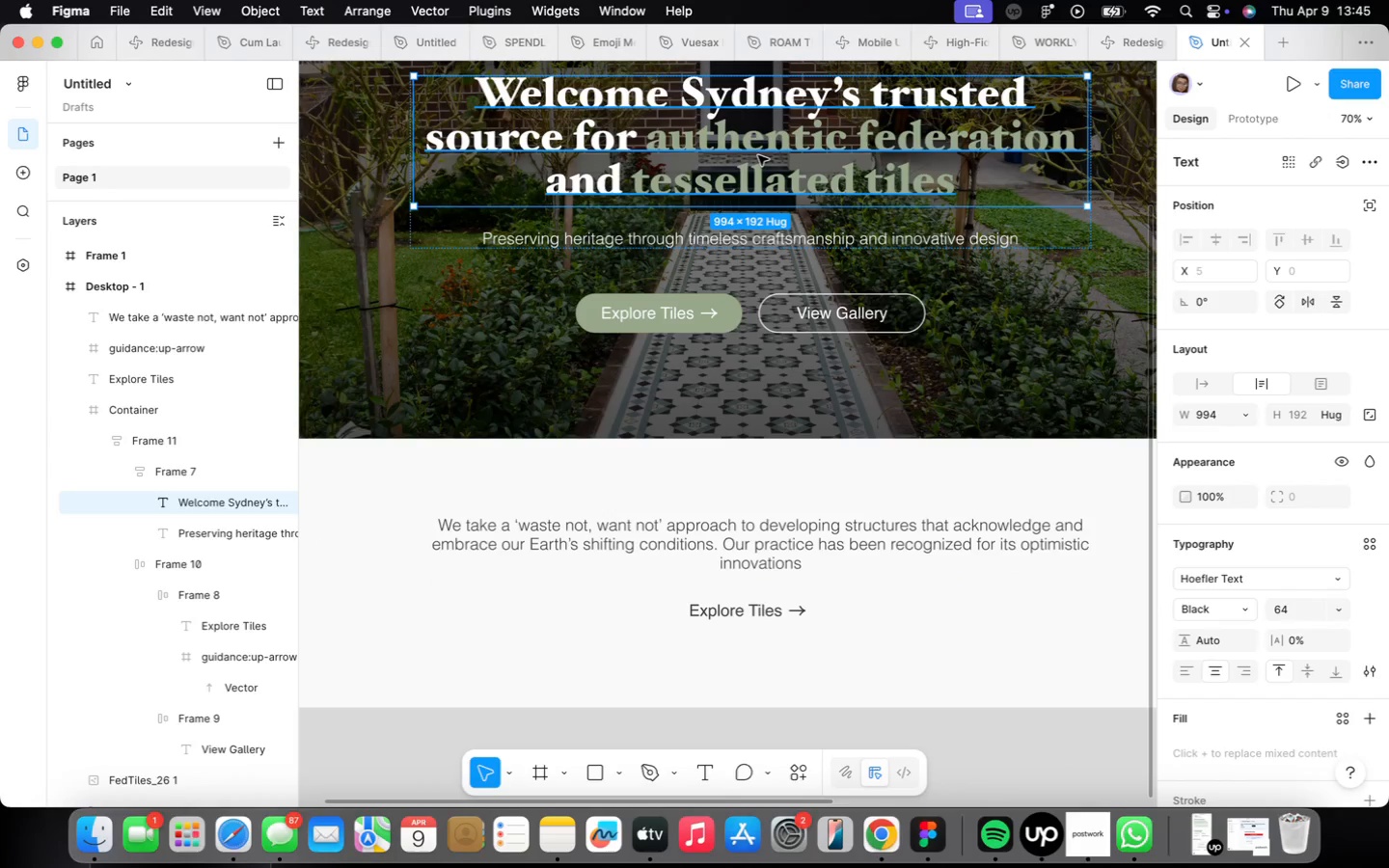 
triple_click([758, 155])
 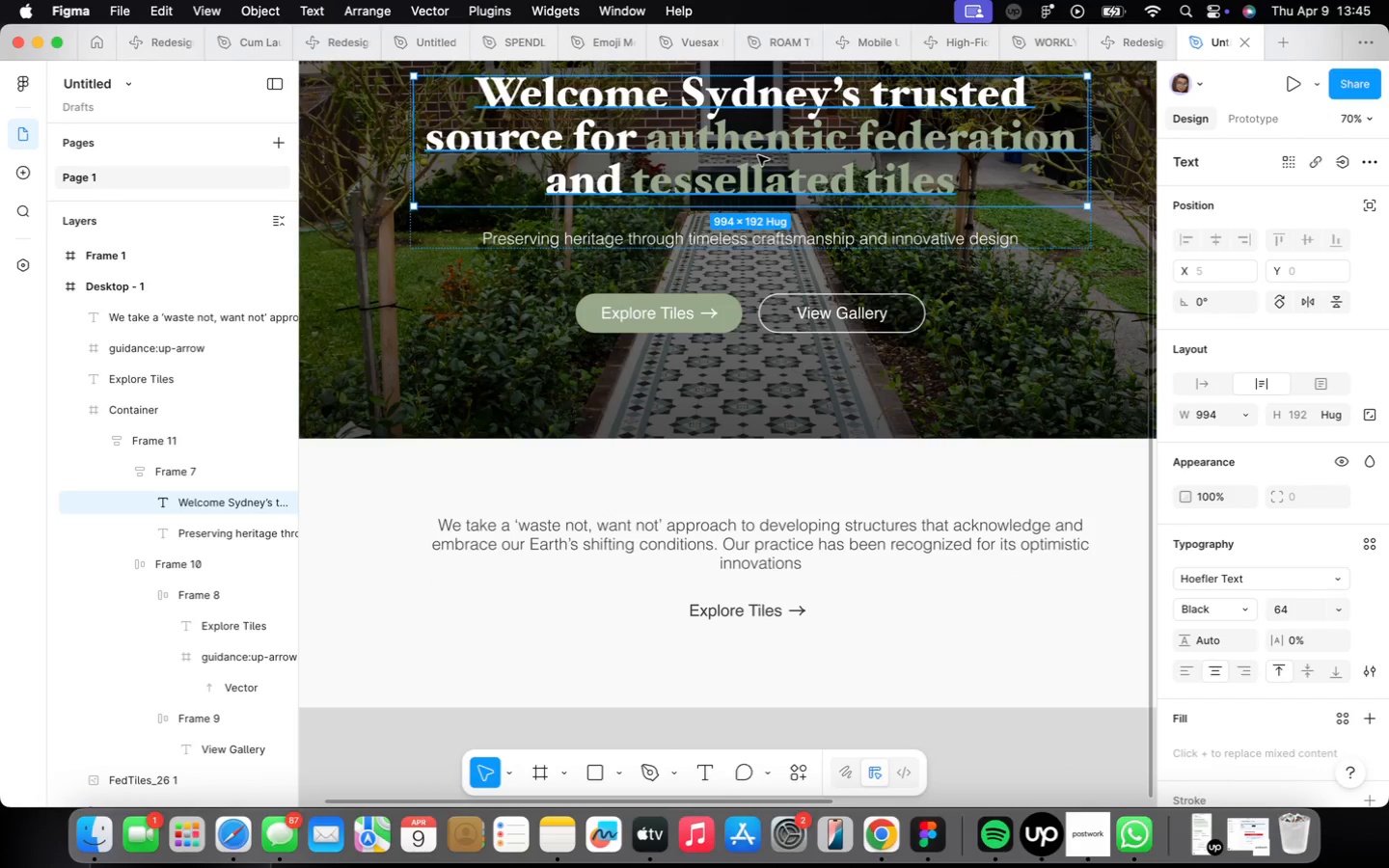 
triple_click([758, 155])
 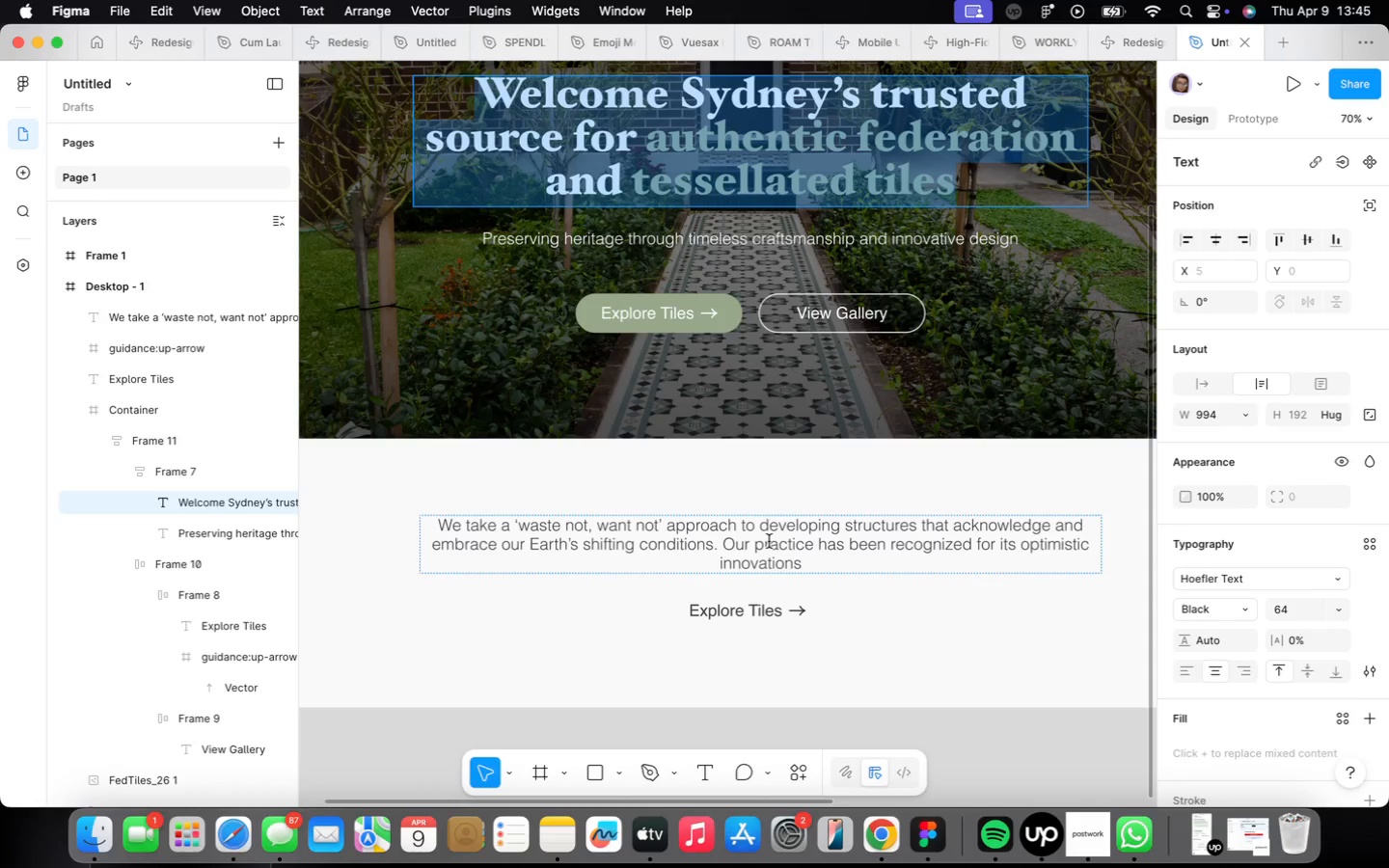 
double_click([769, 541])
 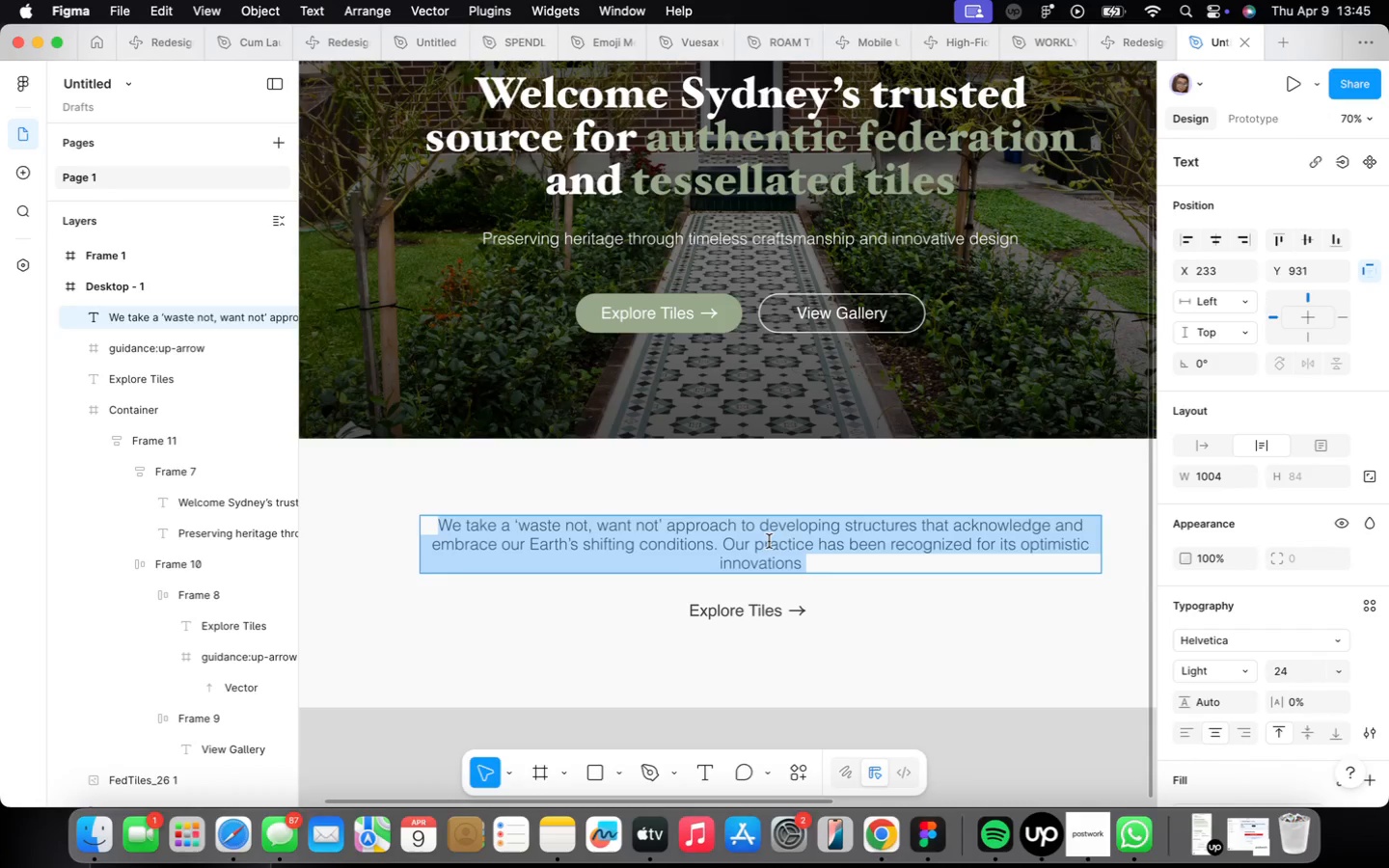 
triple_click([769, 541])
 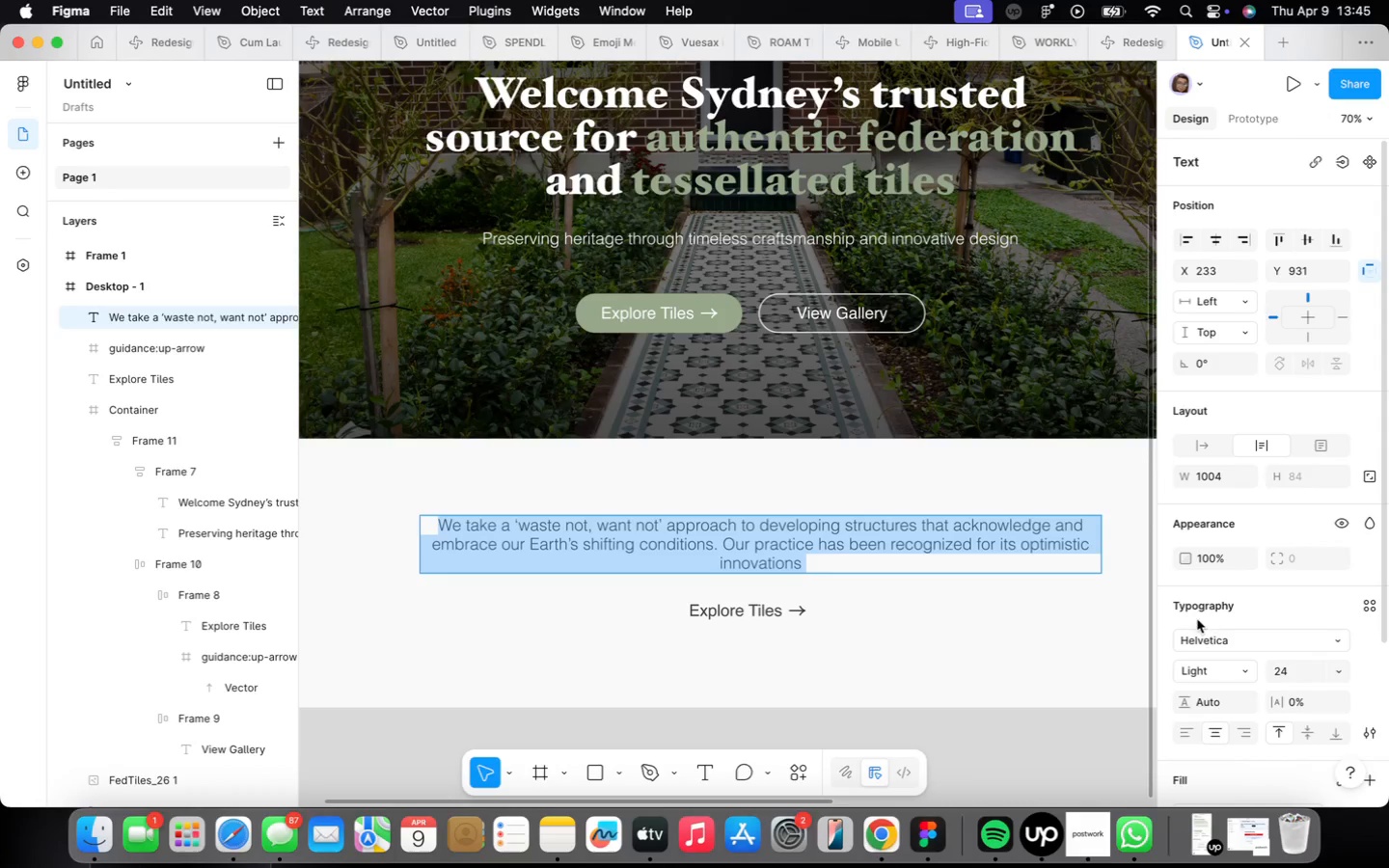 
left_click([1218, 632])
 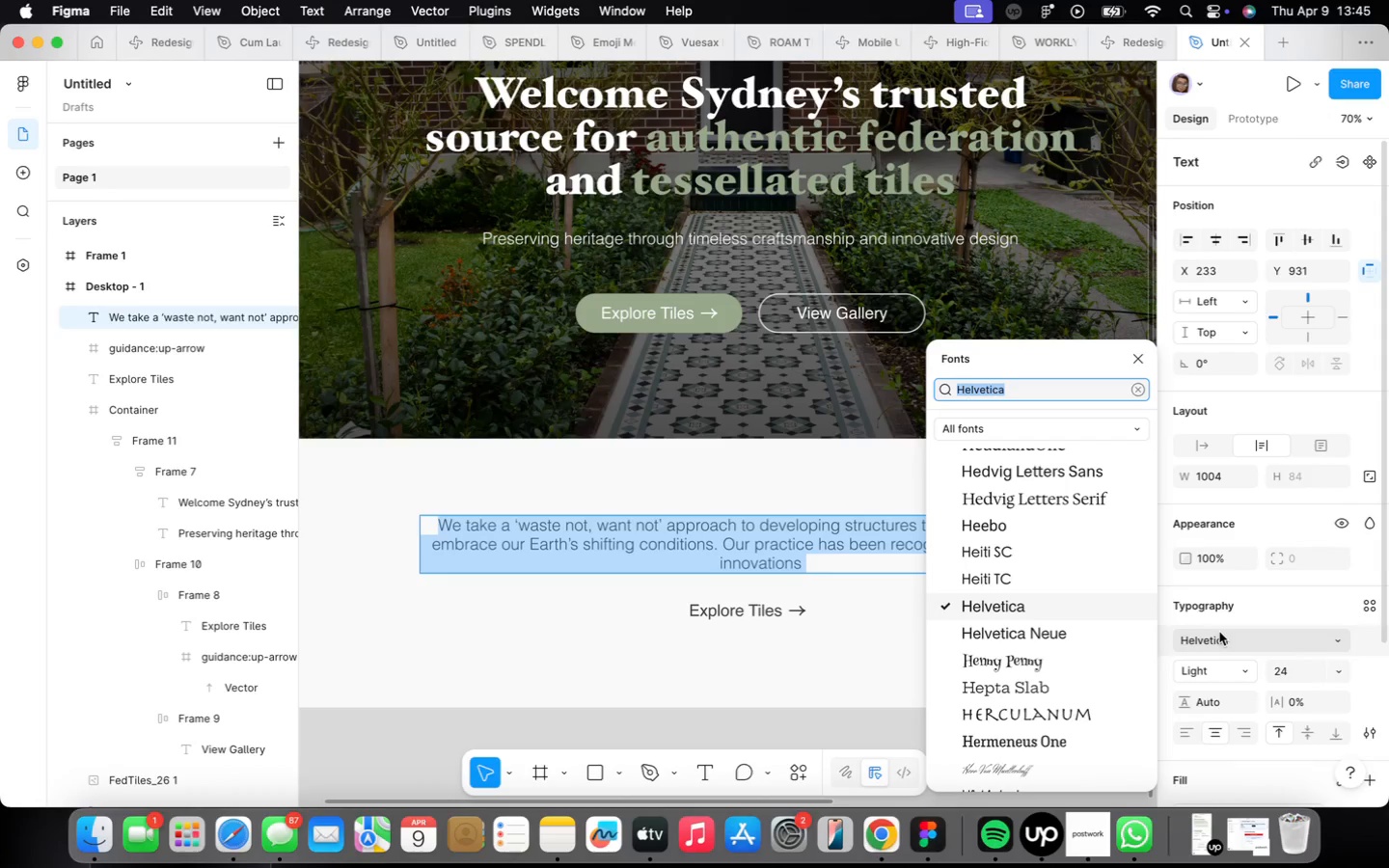 
type(ho)
 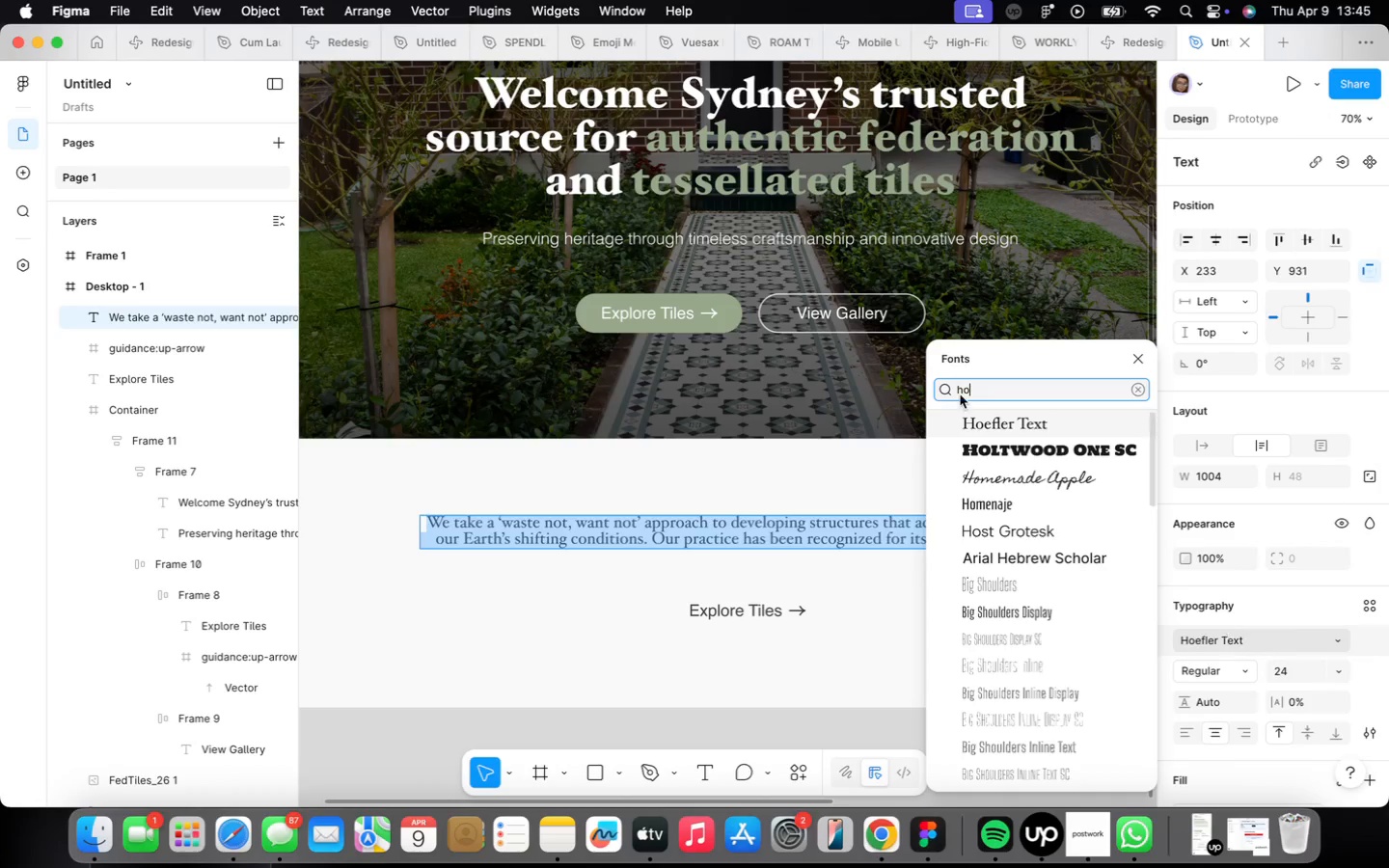 
left_click([1000, 411])
 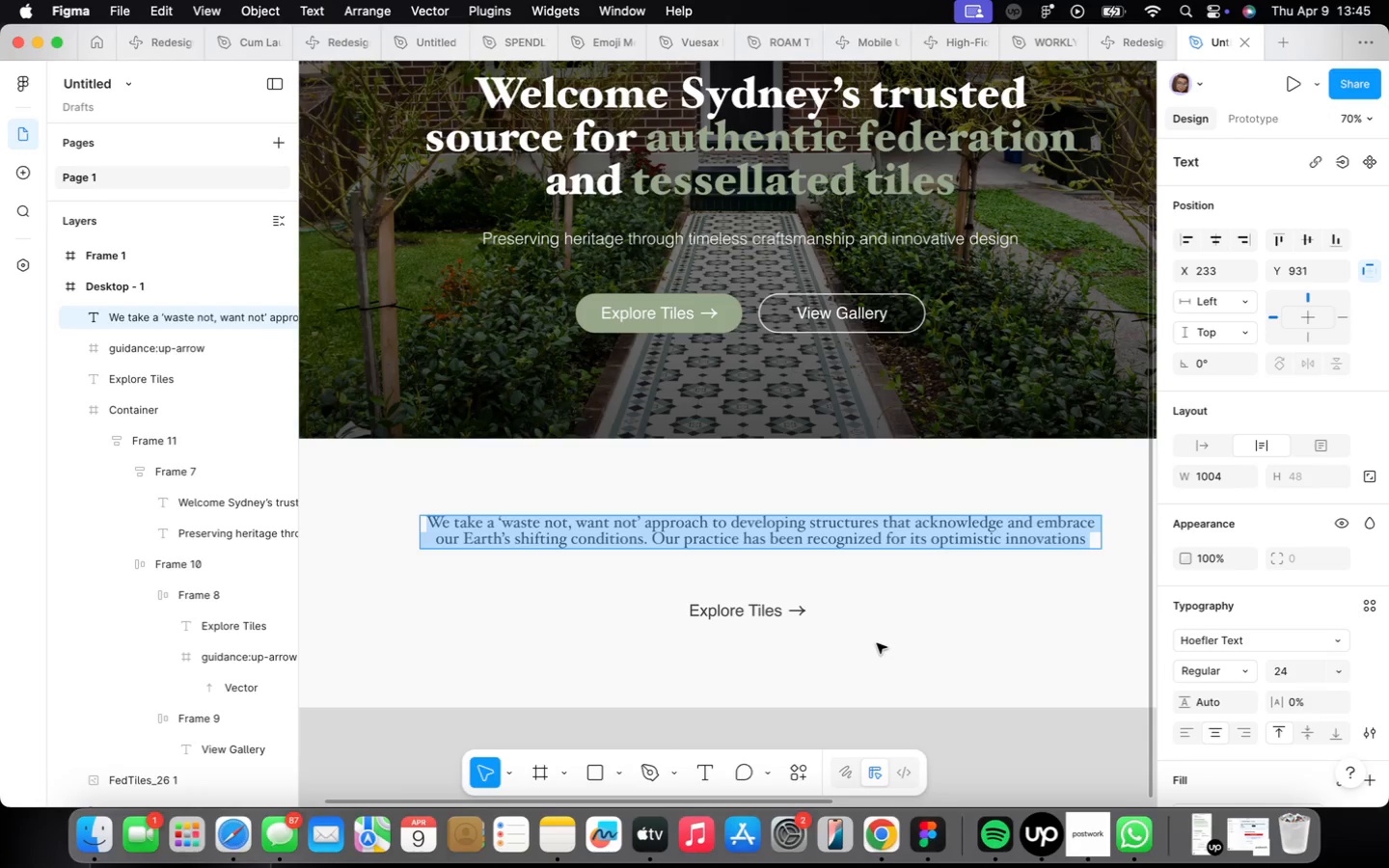 
wait(27.5)
 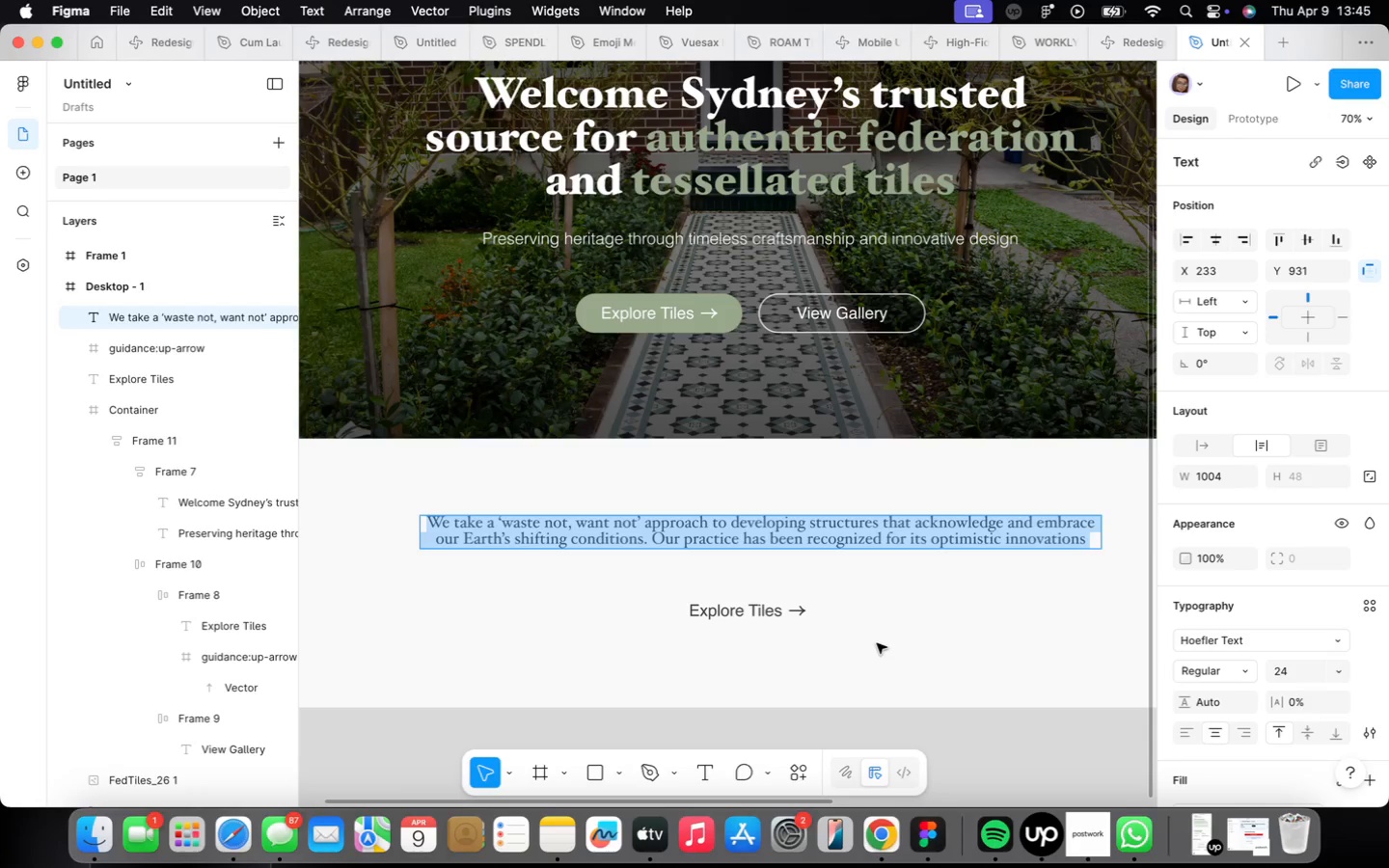 
left_click([948, 657])
 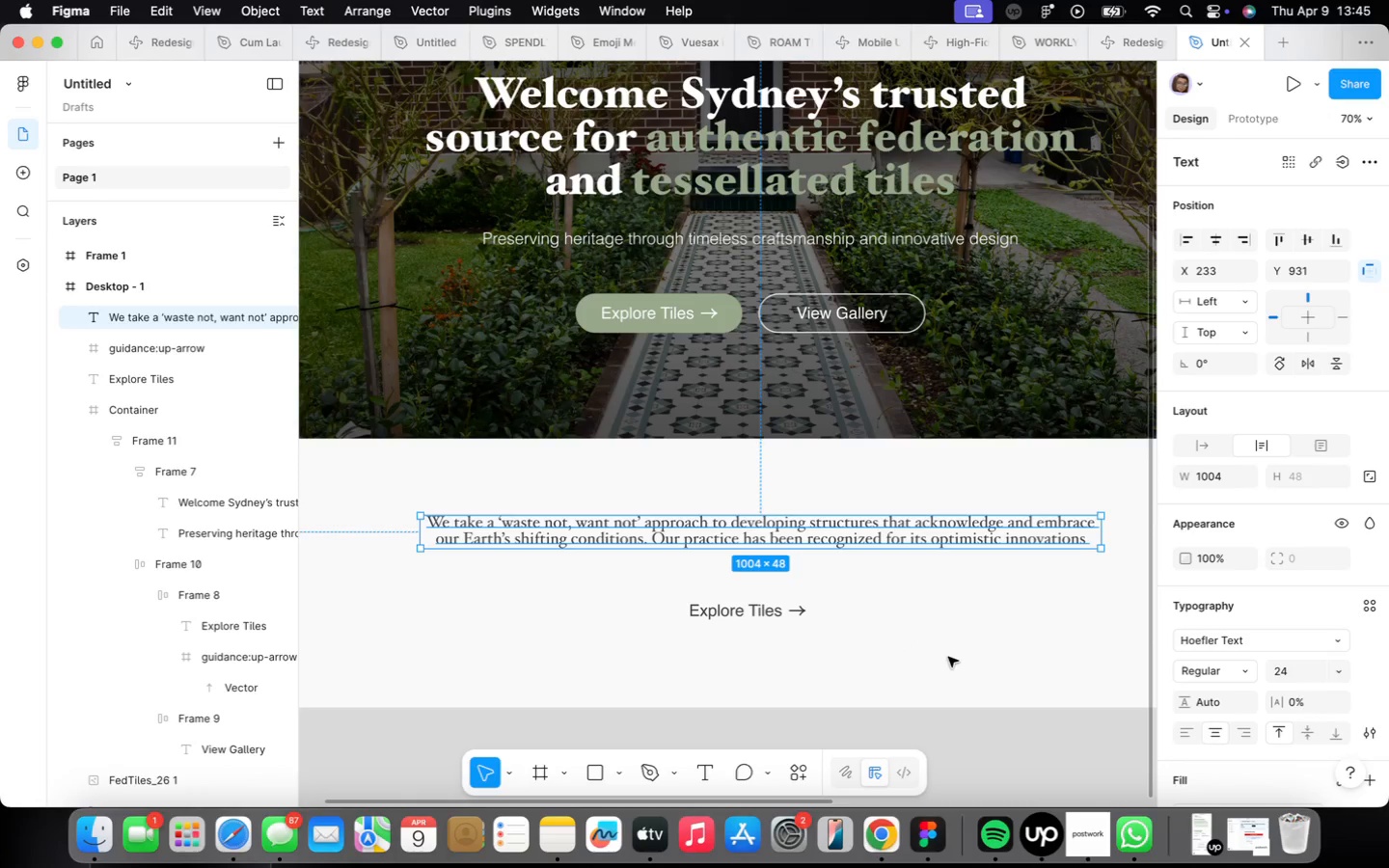 
left_click([948, 657])
 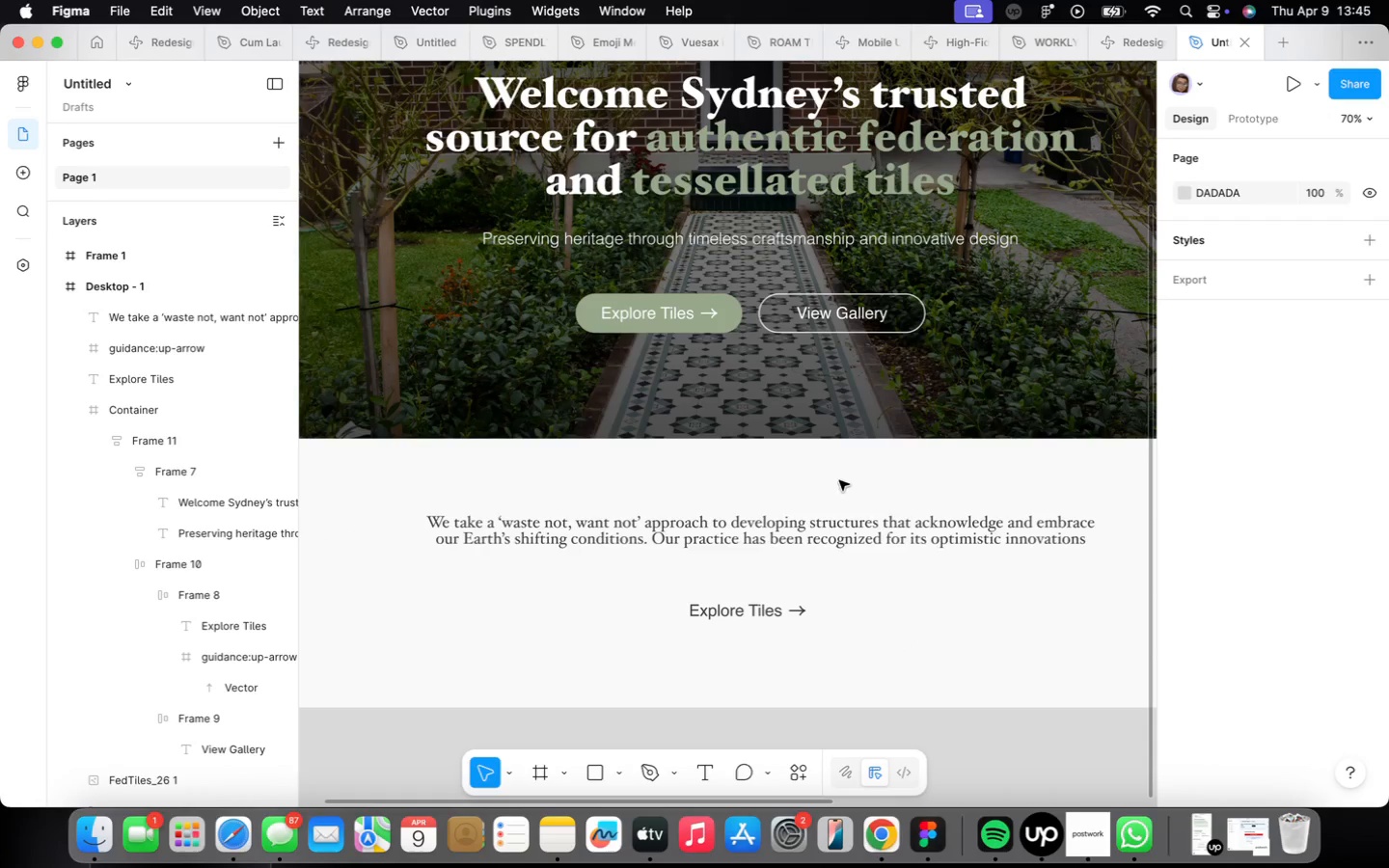 
double_click([881, 518])
 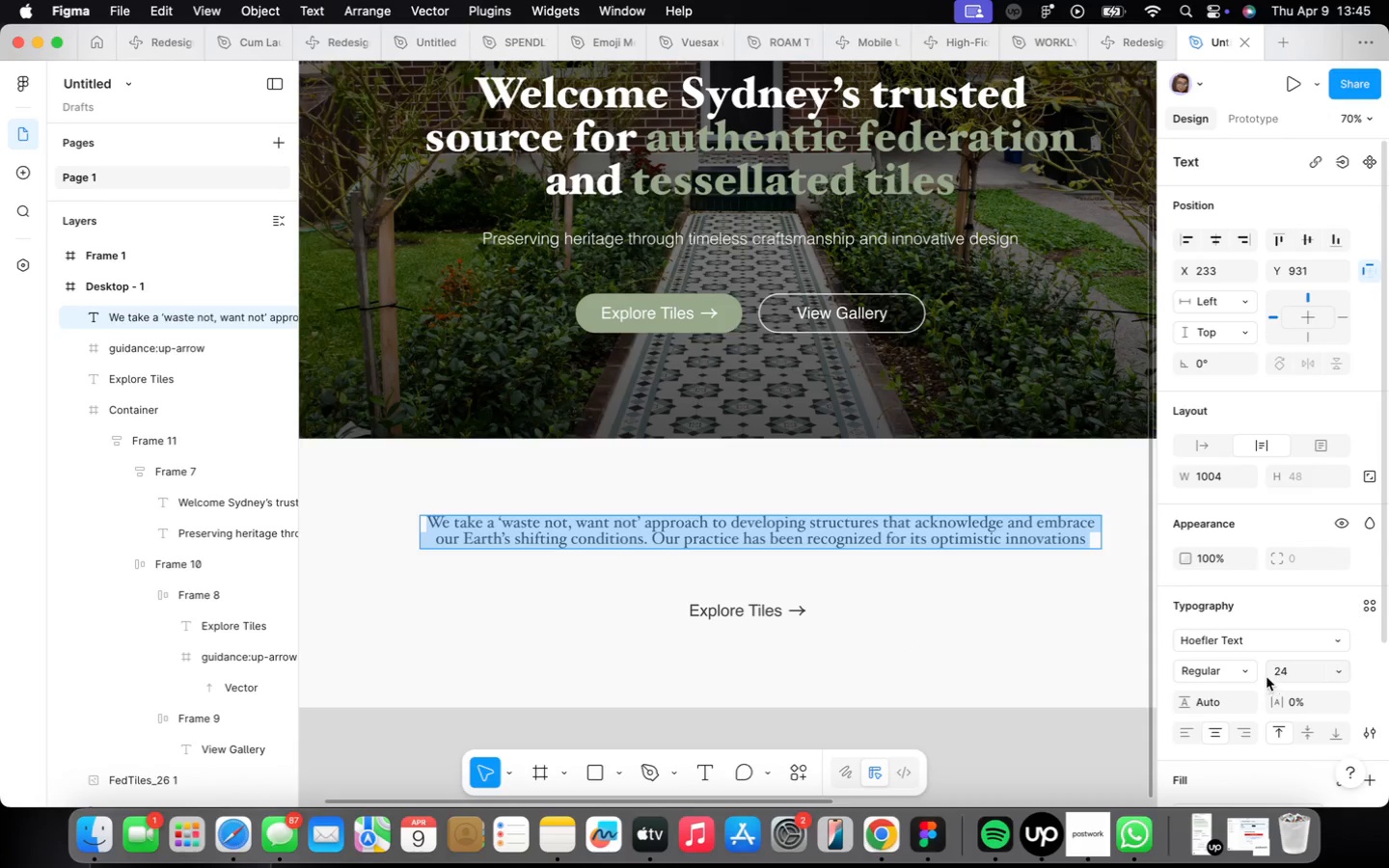 
left_click([1243, 669])
 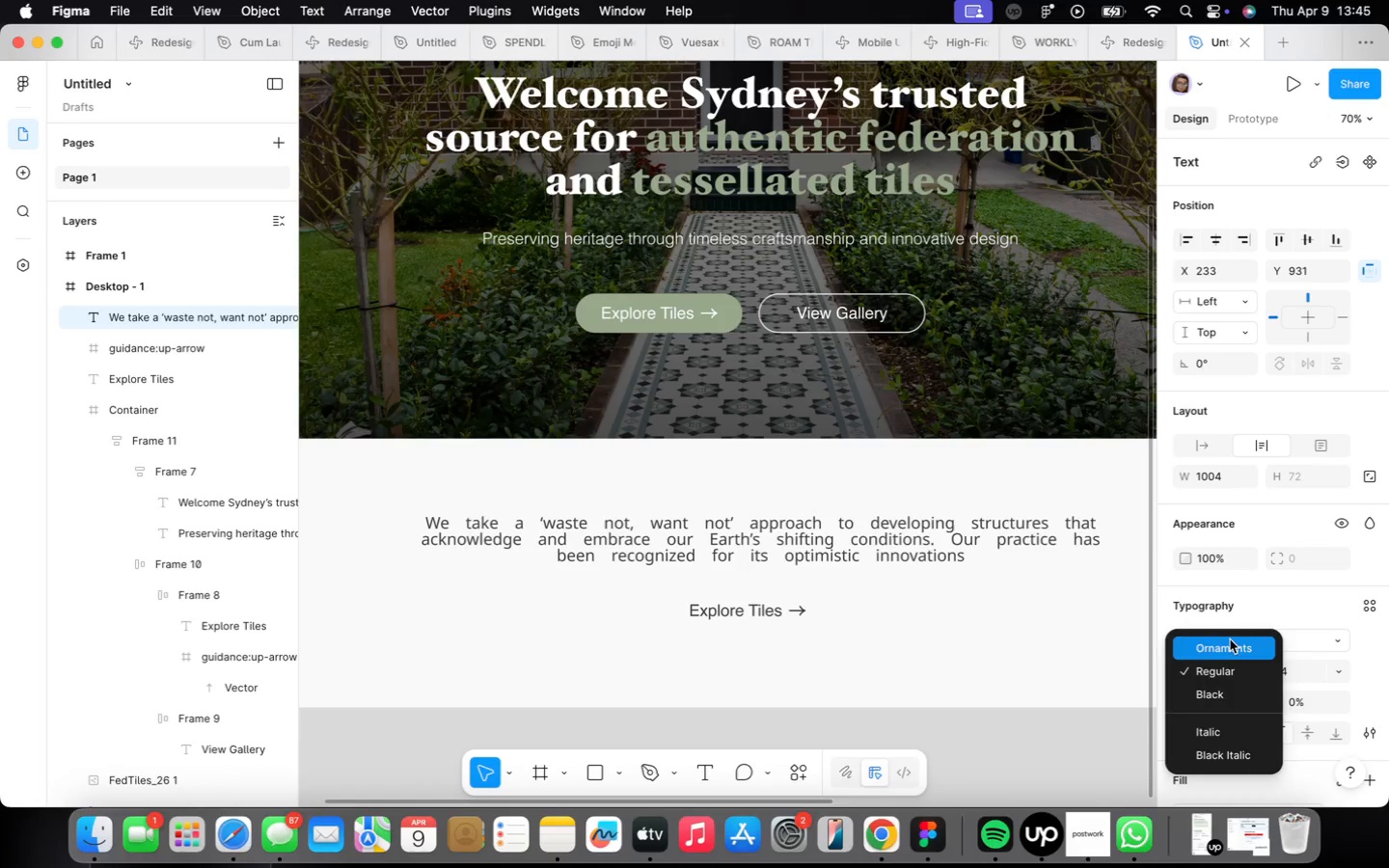 
left_click([1232, 666])
 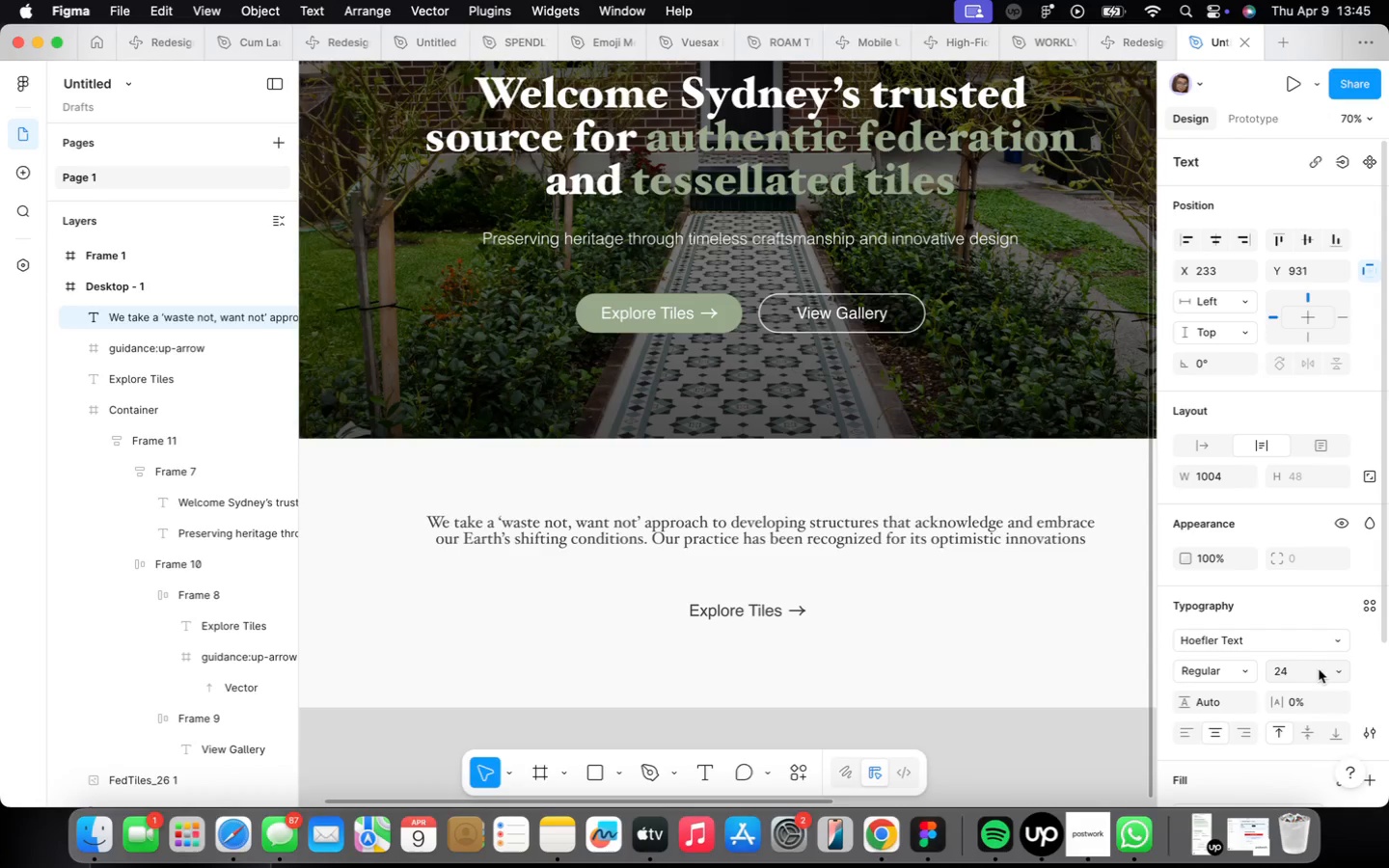 
left_click([1340, 671])
 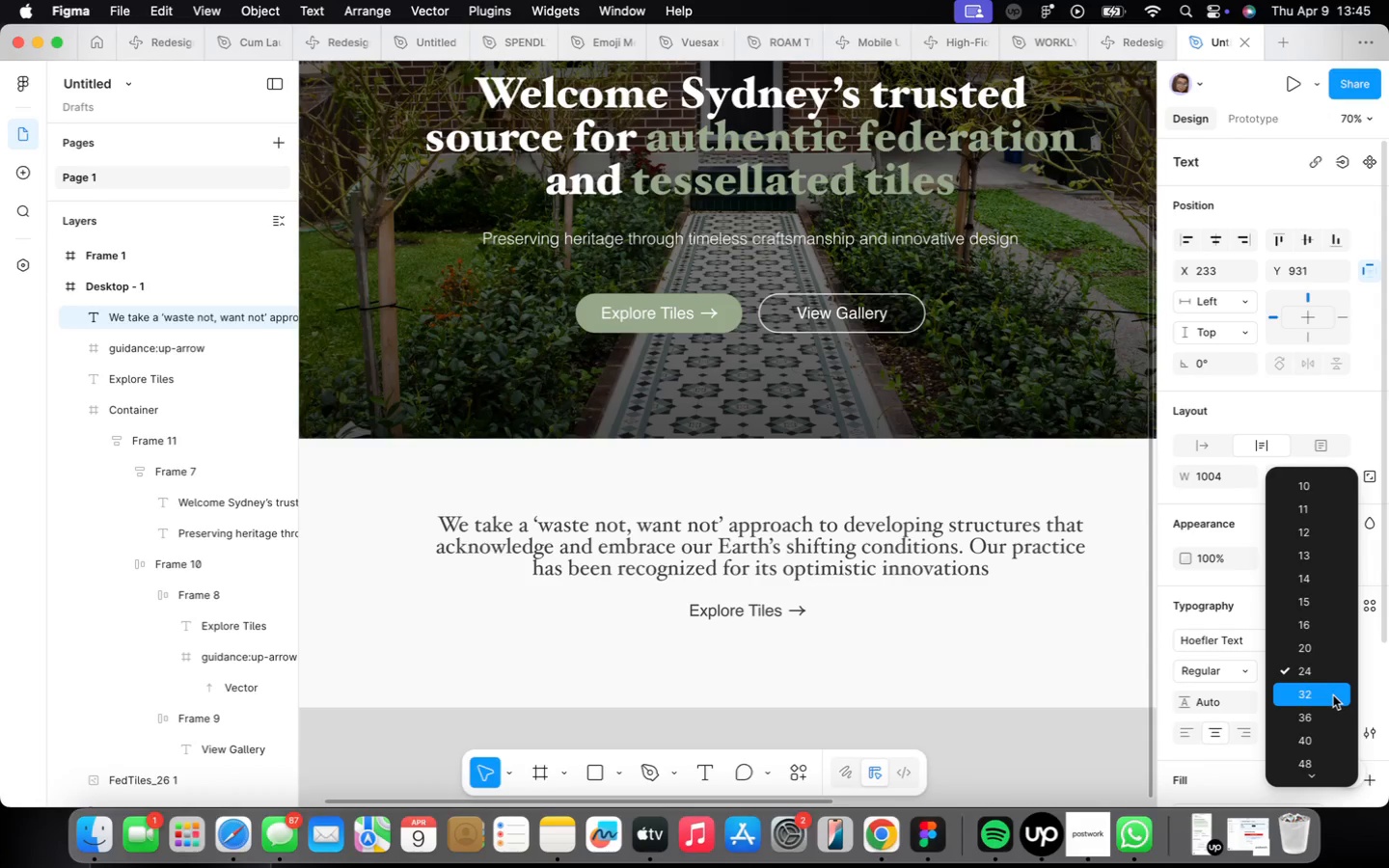 
left_click([1333, 695])
 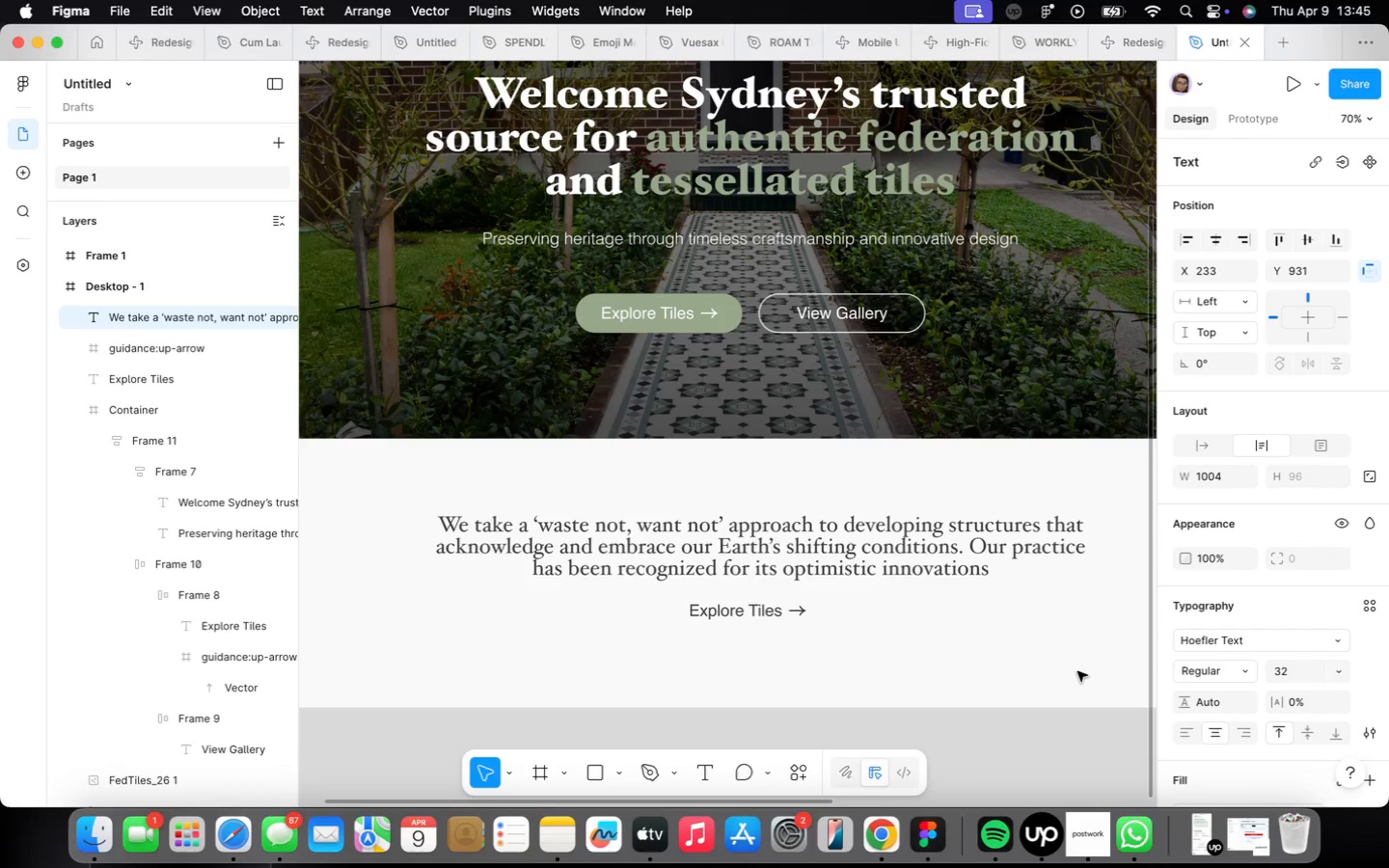 
left_click([1065, 671])
 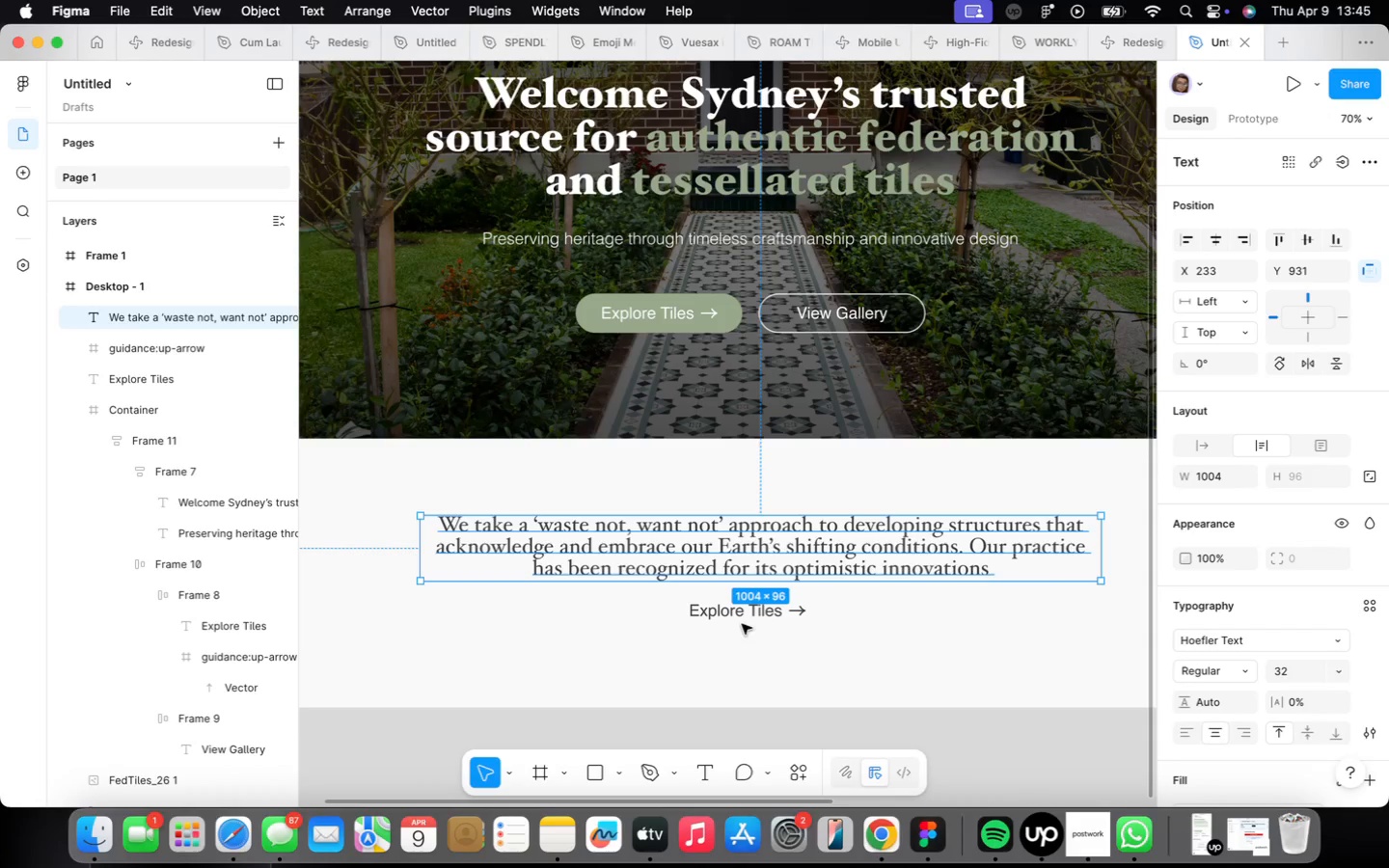 
left_click([741, 615])
 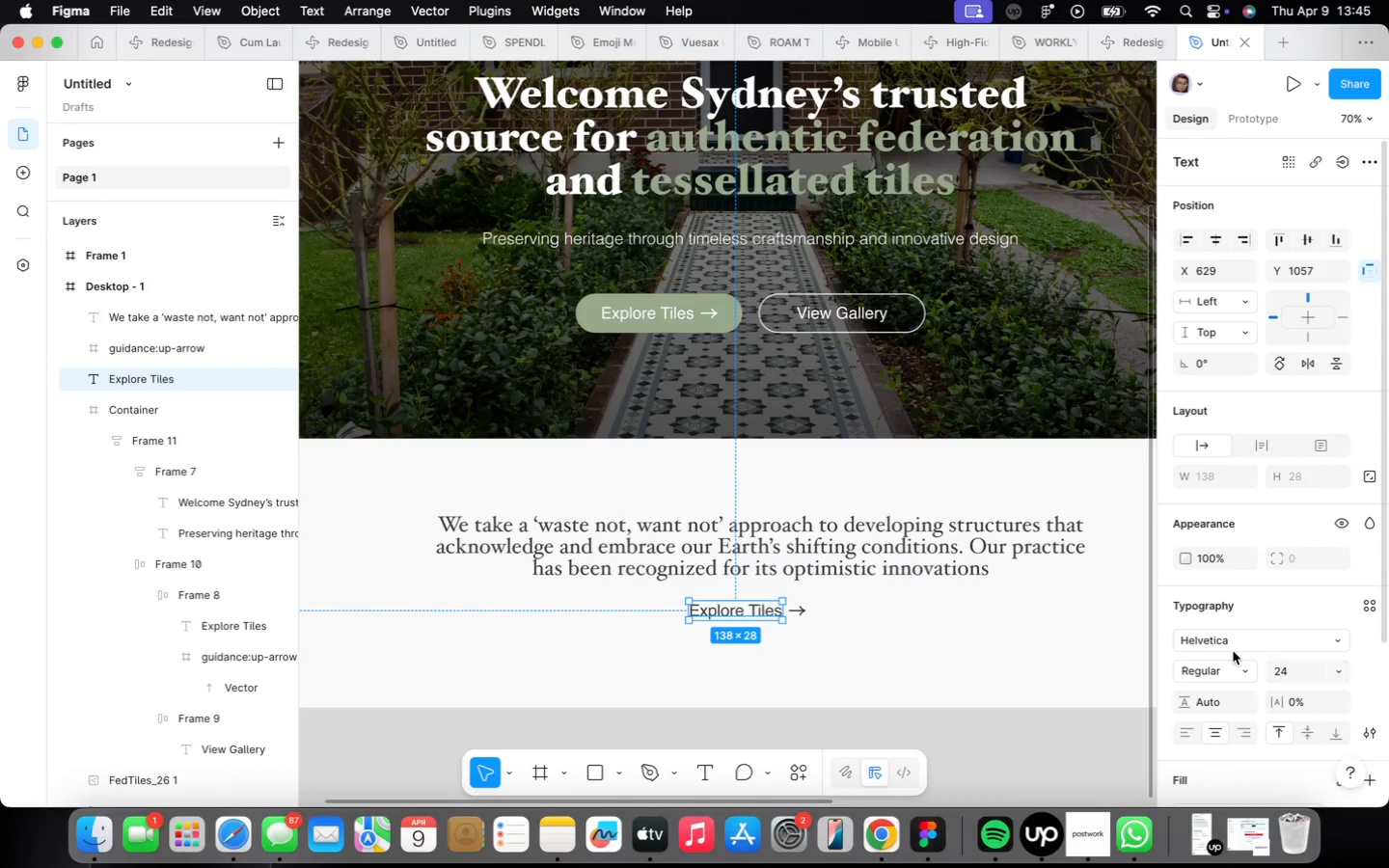 
left_click([1241, 645])
 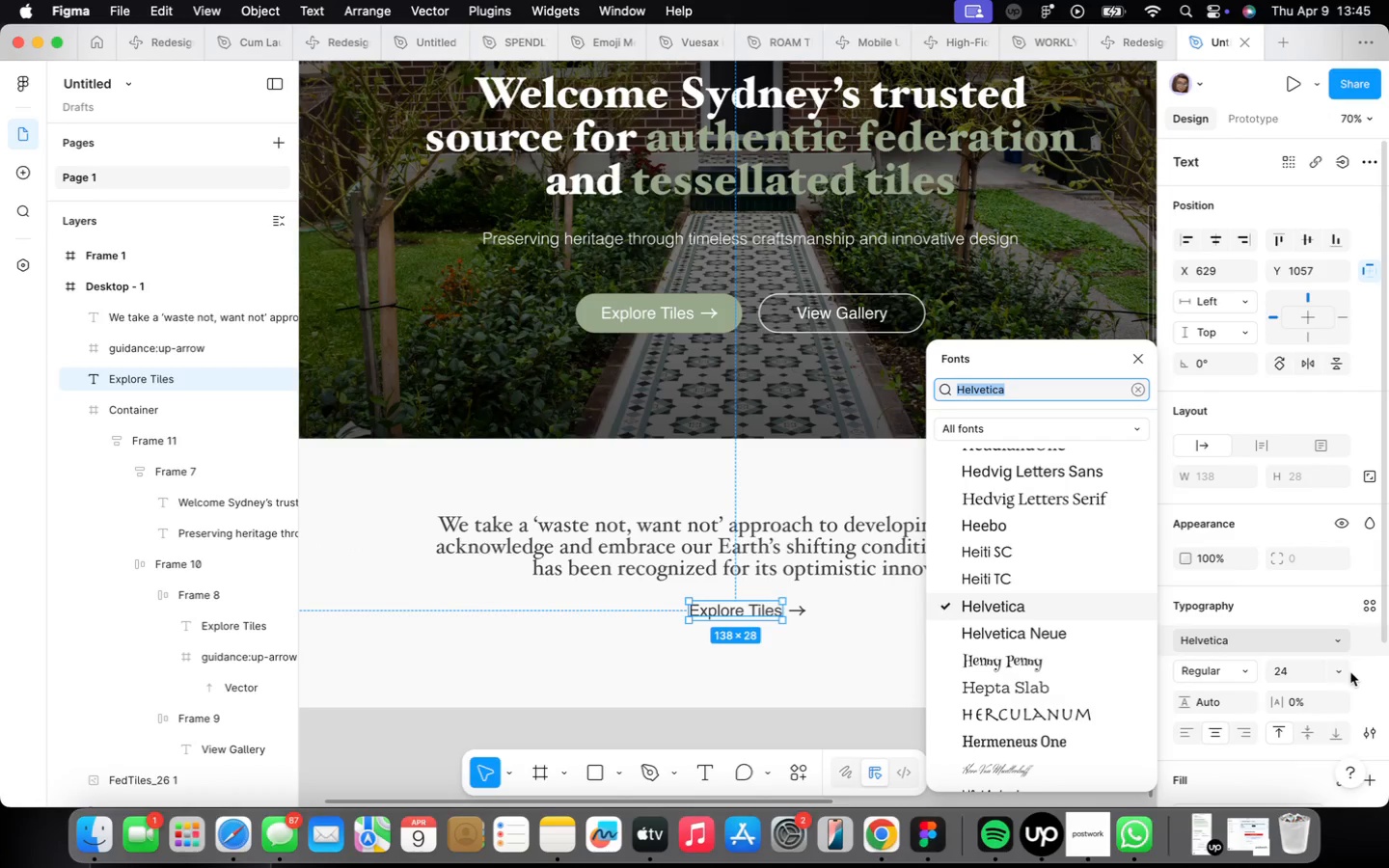 
type(ho)
 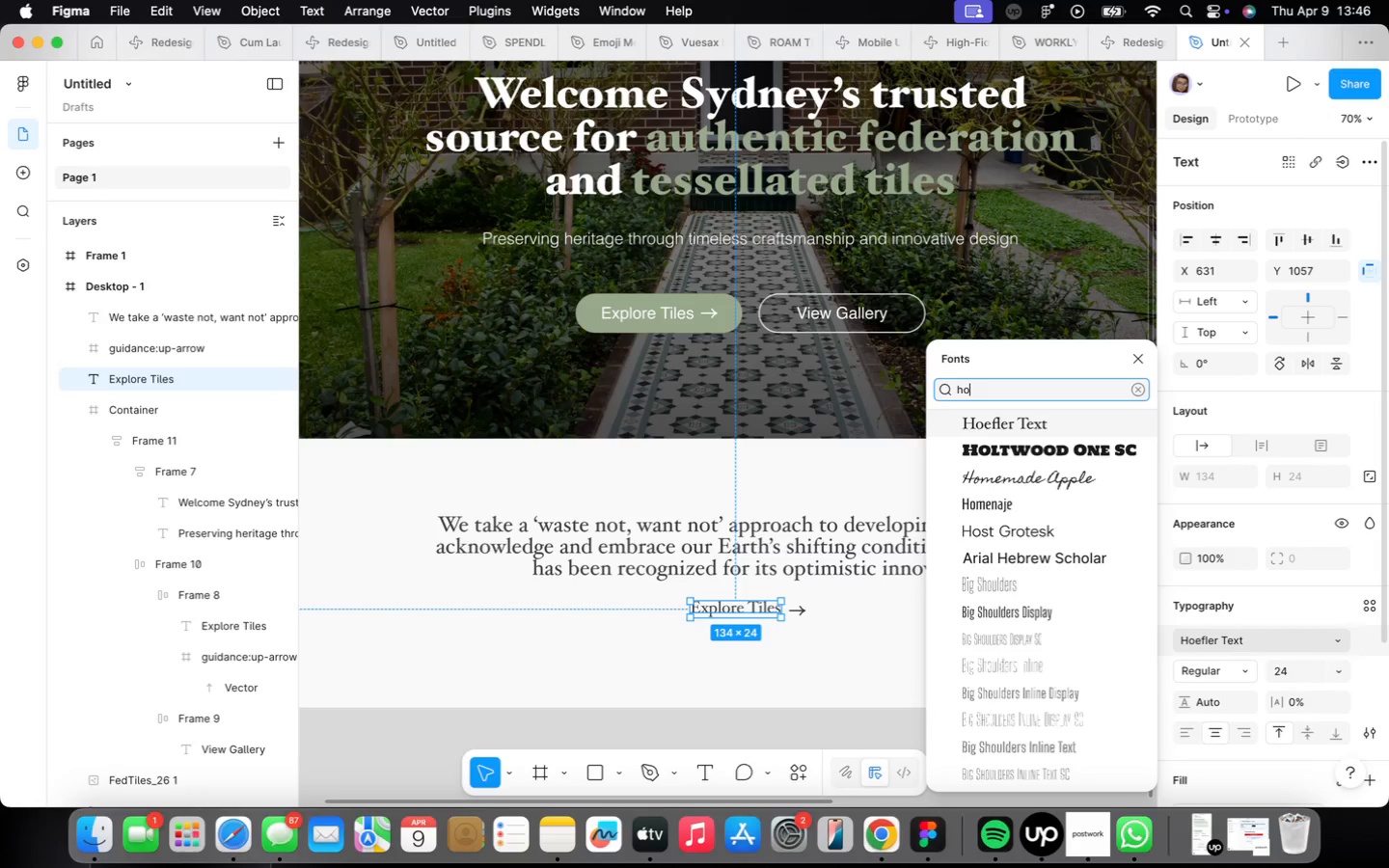 
wait(30.29)
 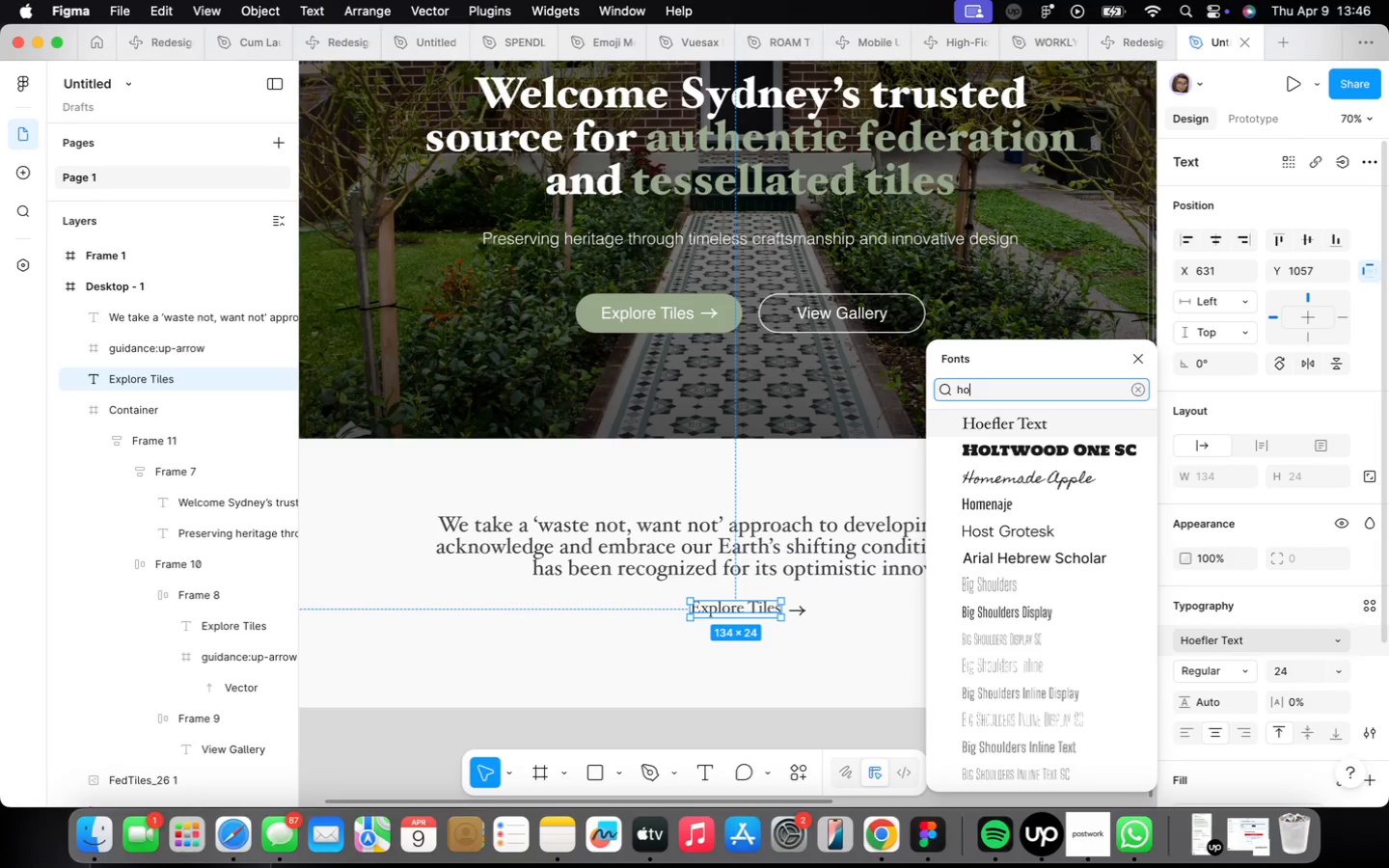 
left_click([1010, 418])
 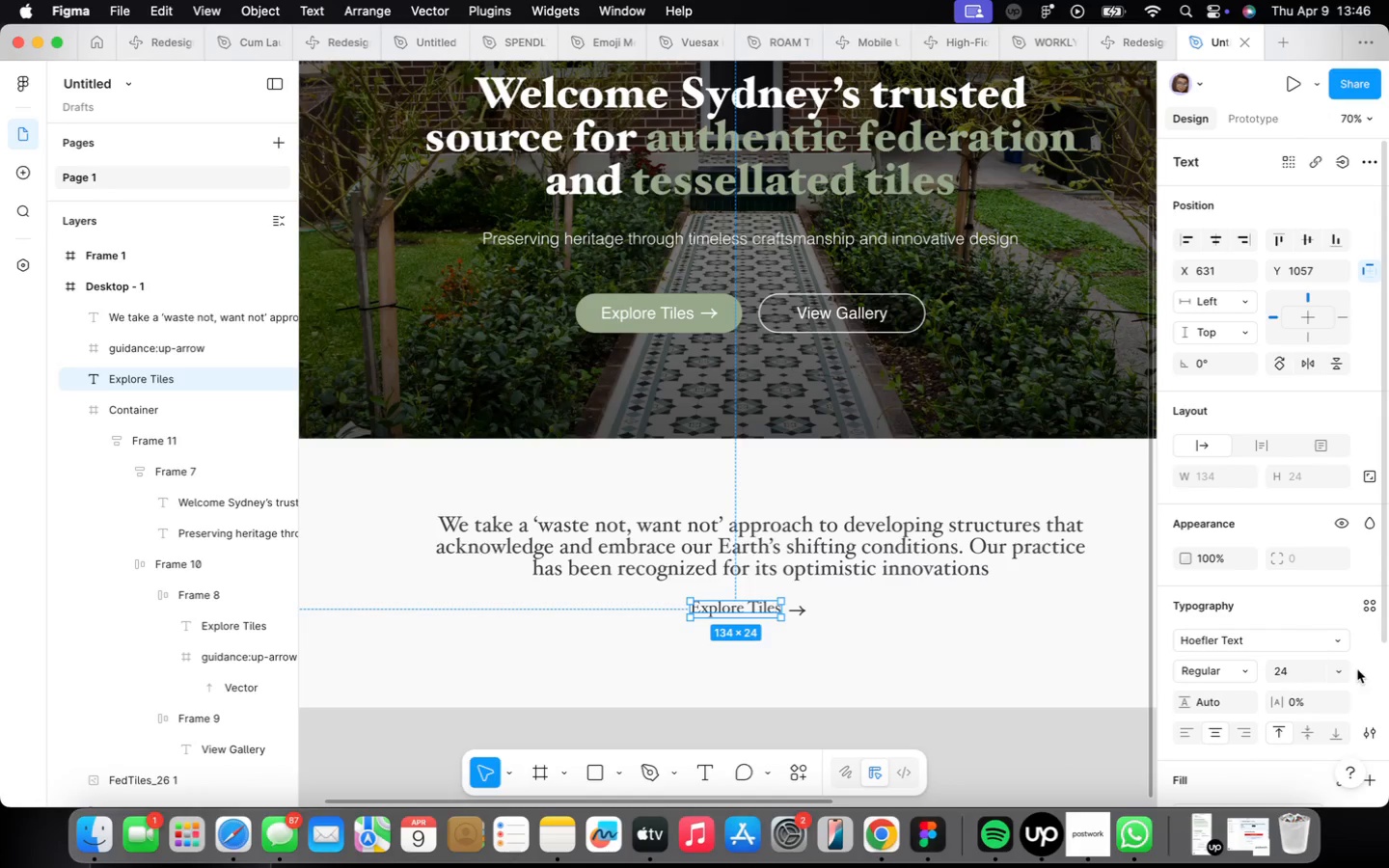 
mouse_move([1311, 691])
 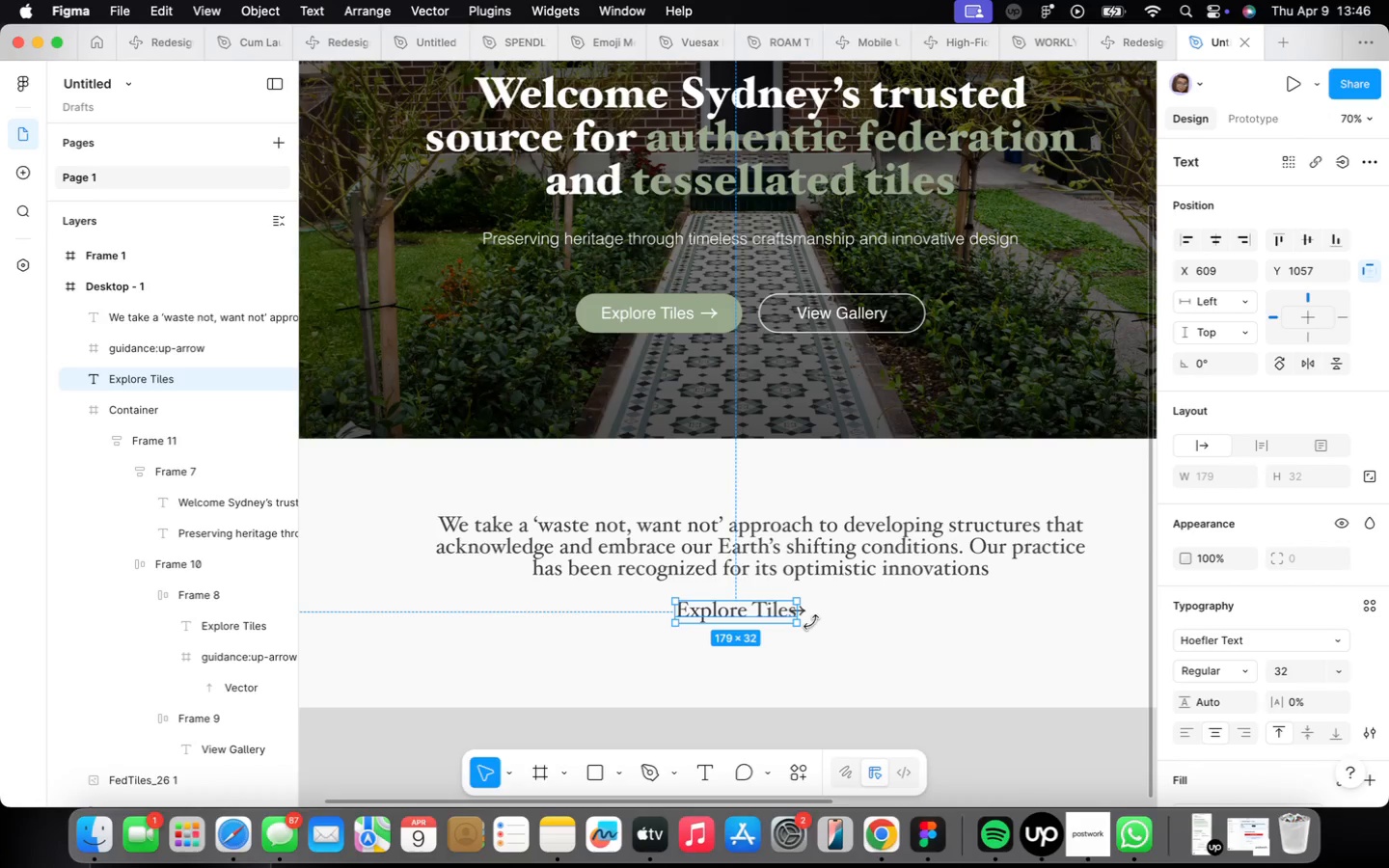 
scroll: coordinate [807, 614], scroll_direction: up, amount: 9.0
 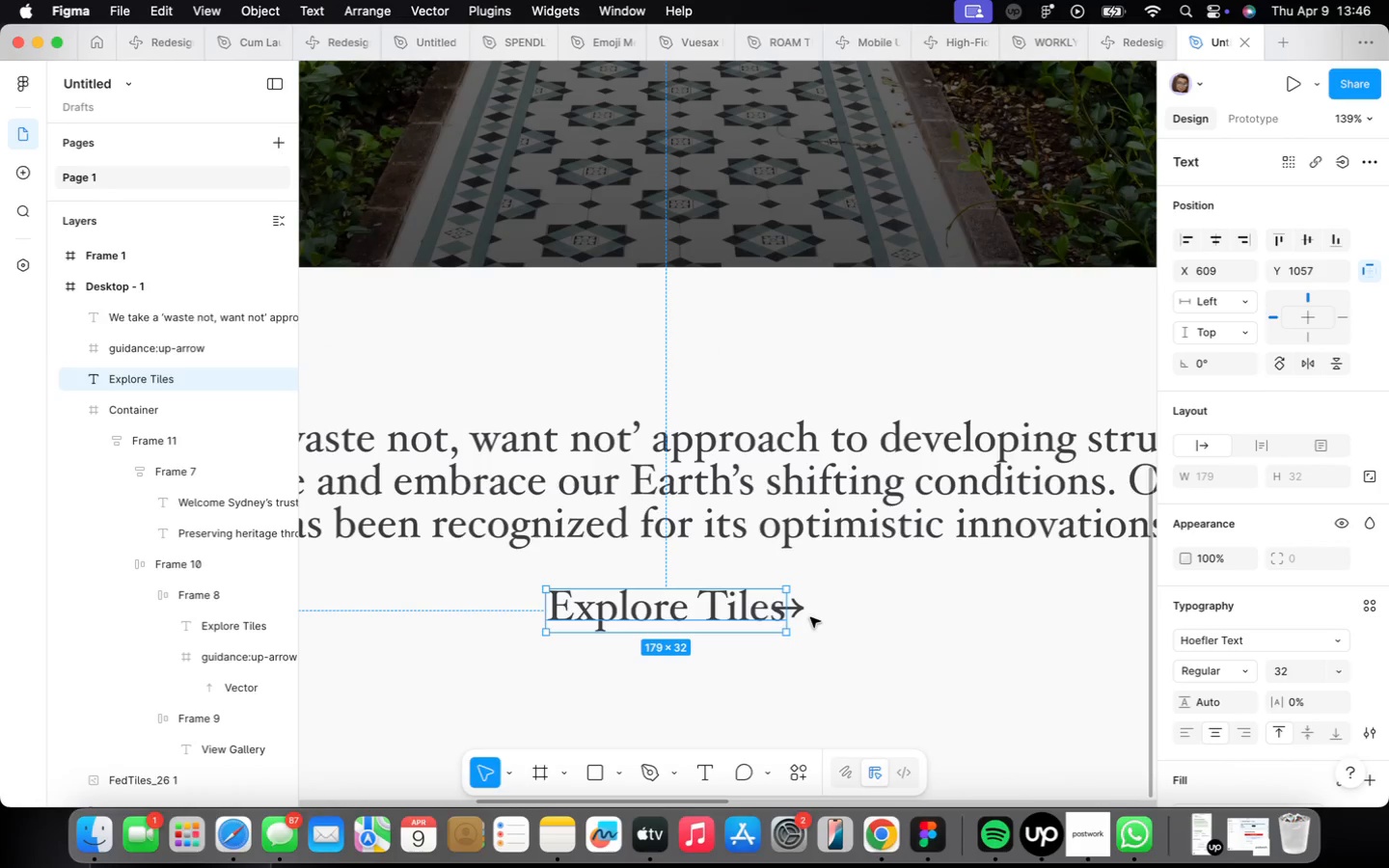 
left_click([803, 615])
 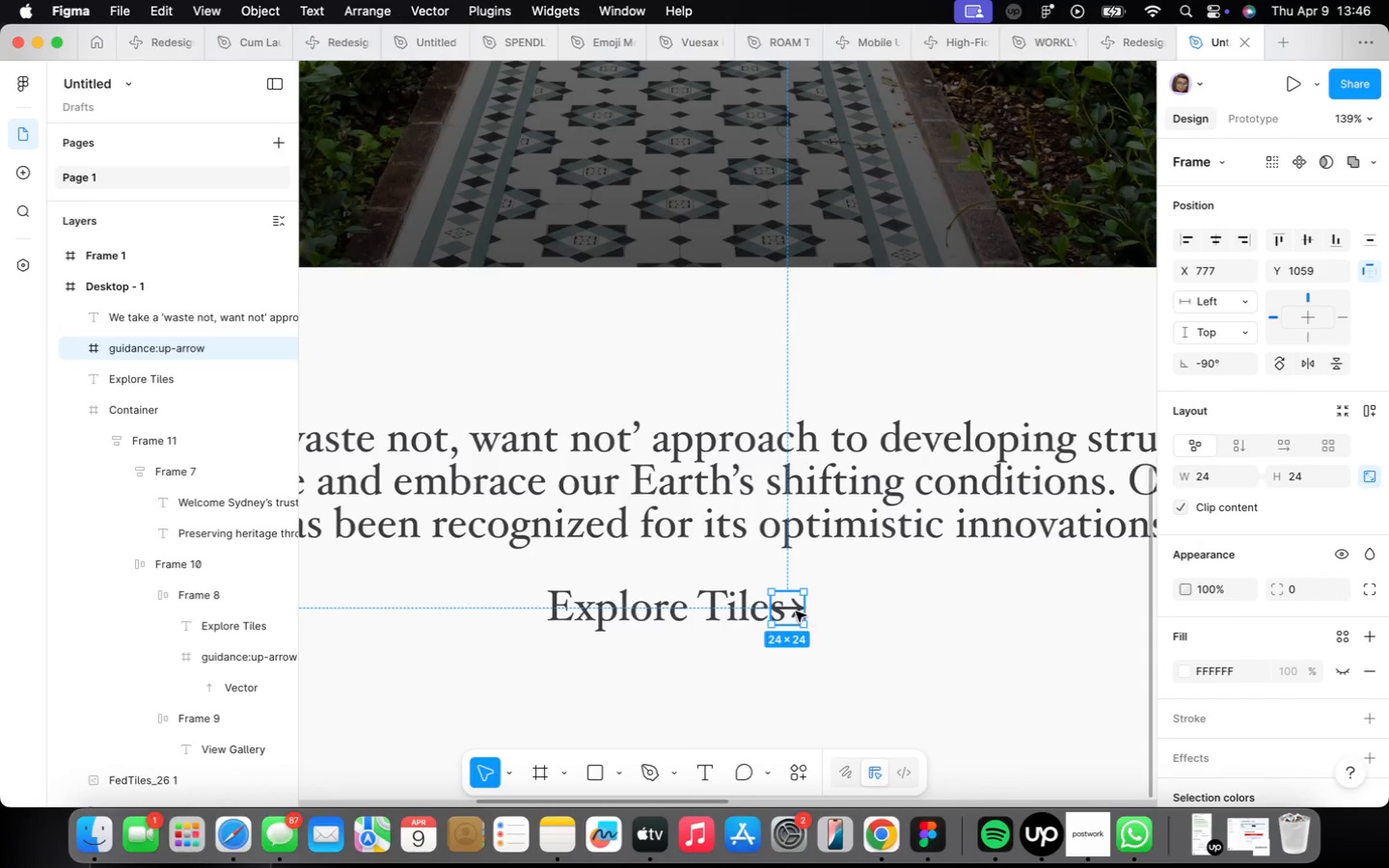 
left_click_drag(start_coordinate=[795, 611], to_coordinate=[828, 612])
 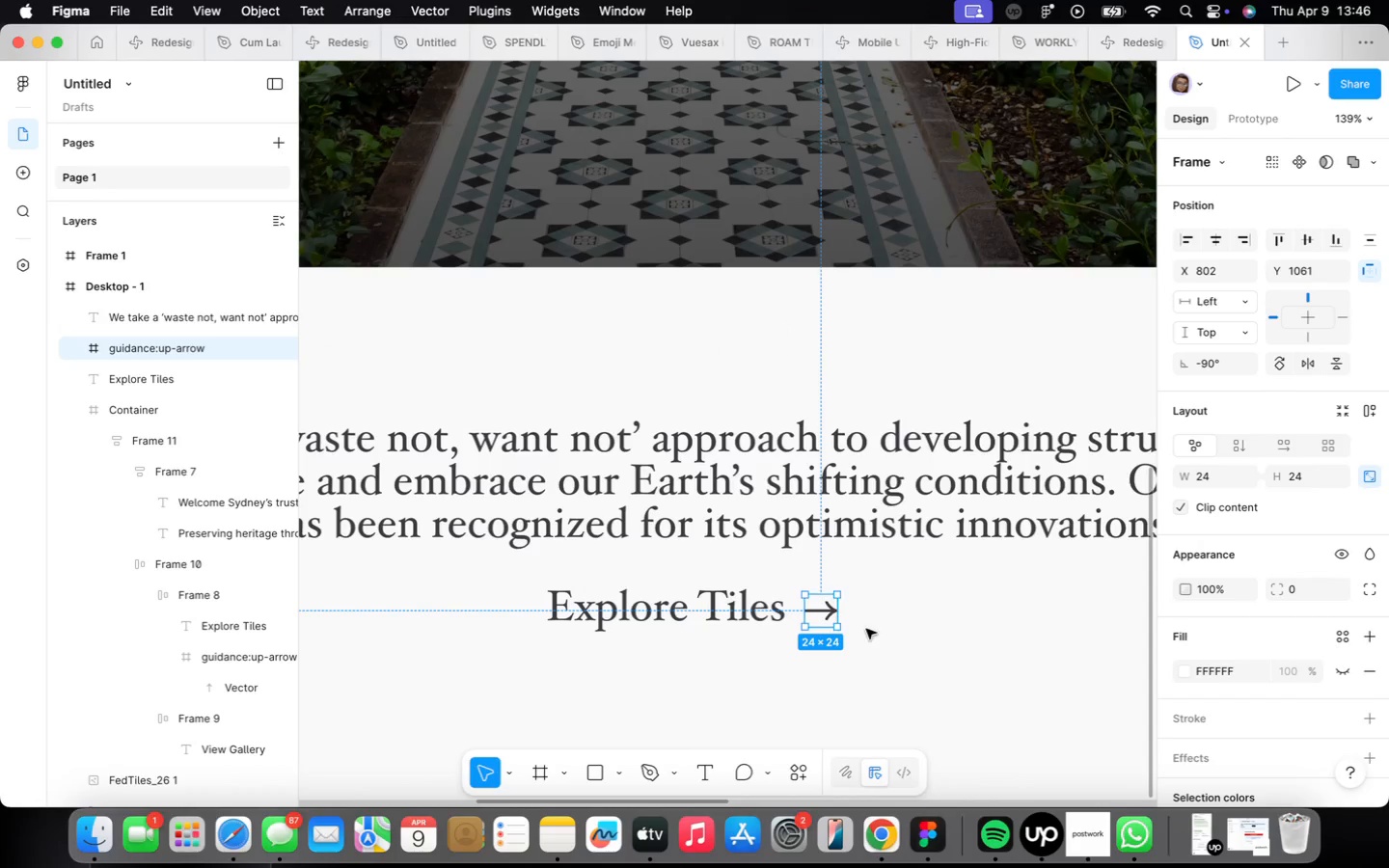 
left_click([866, 630])
 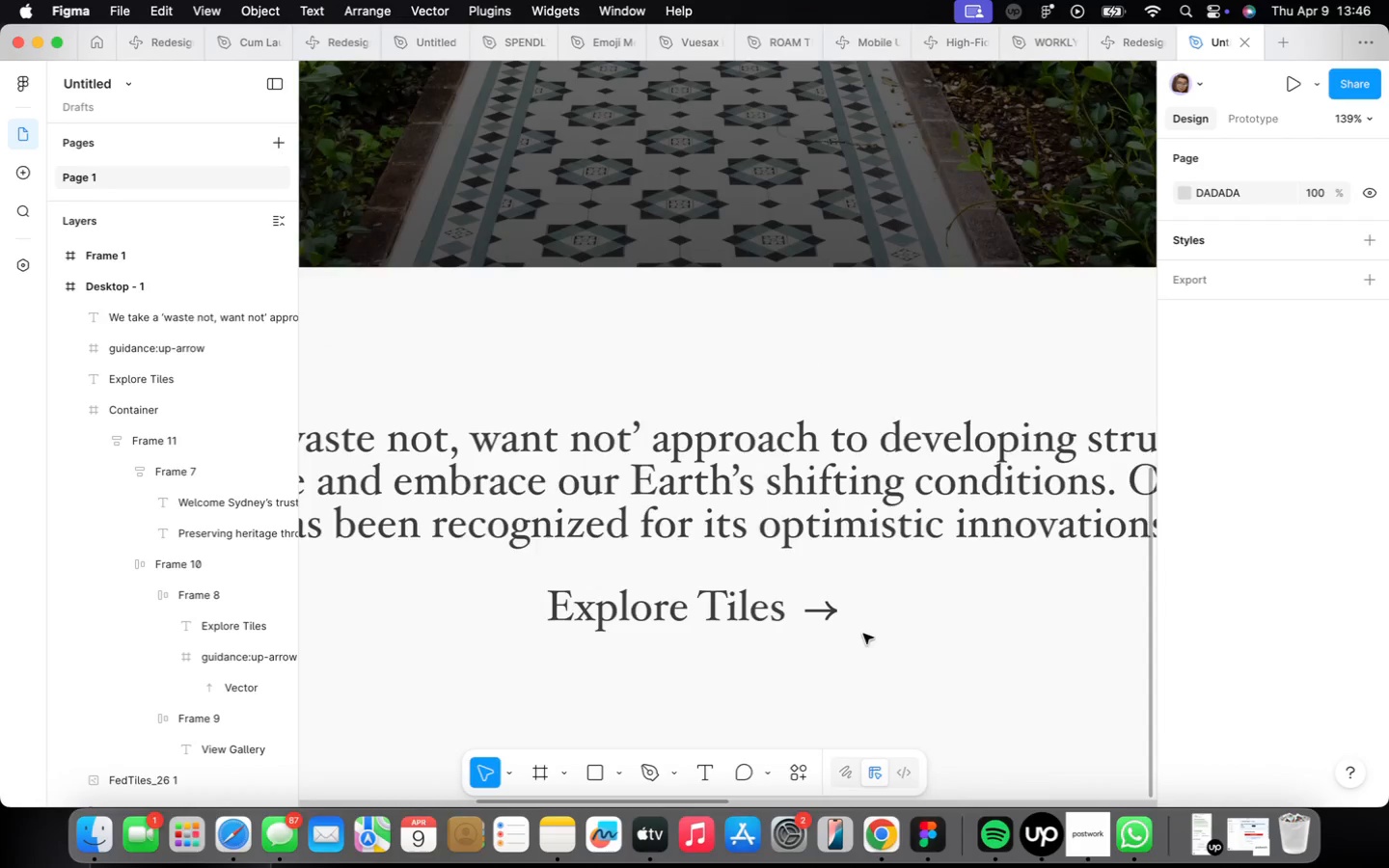 
scroll: coordinate [871, 629], scroll_direction: down, amount: 22.0
 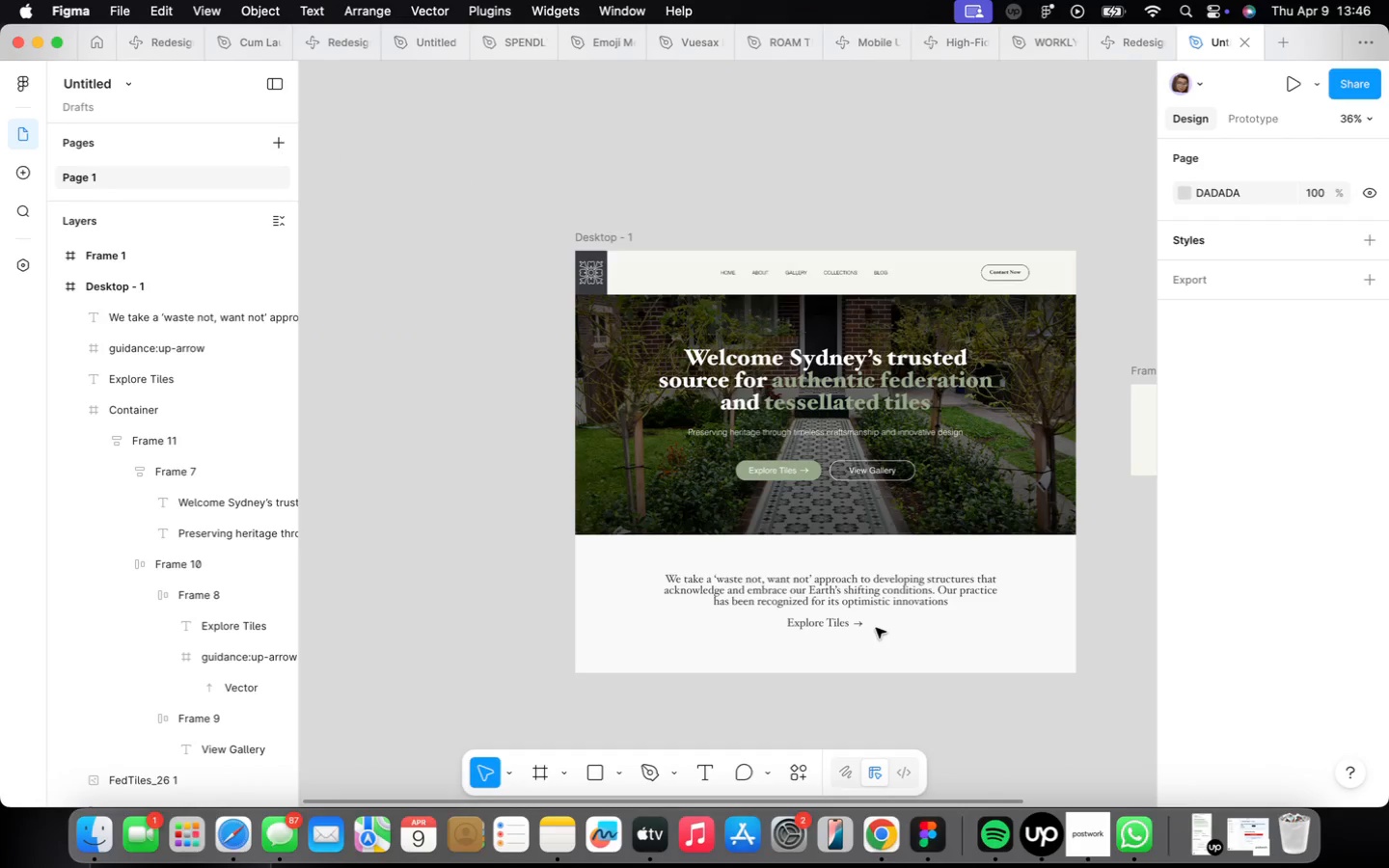 
scroll: coordinate [881, 628], scroll_direction: up, amount: 4.0
 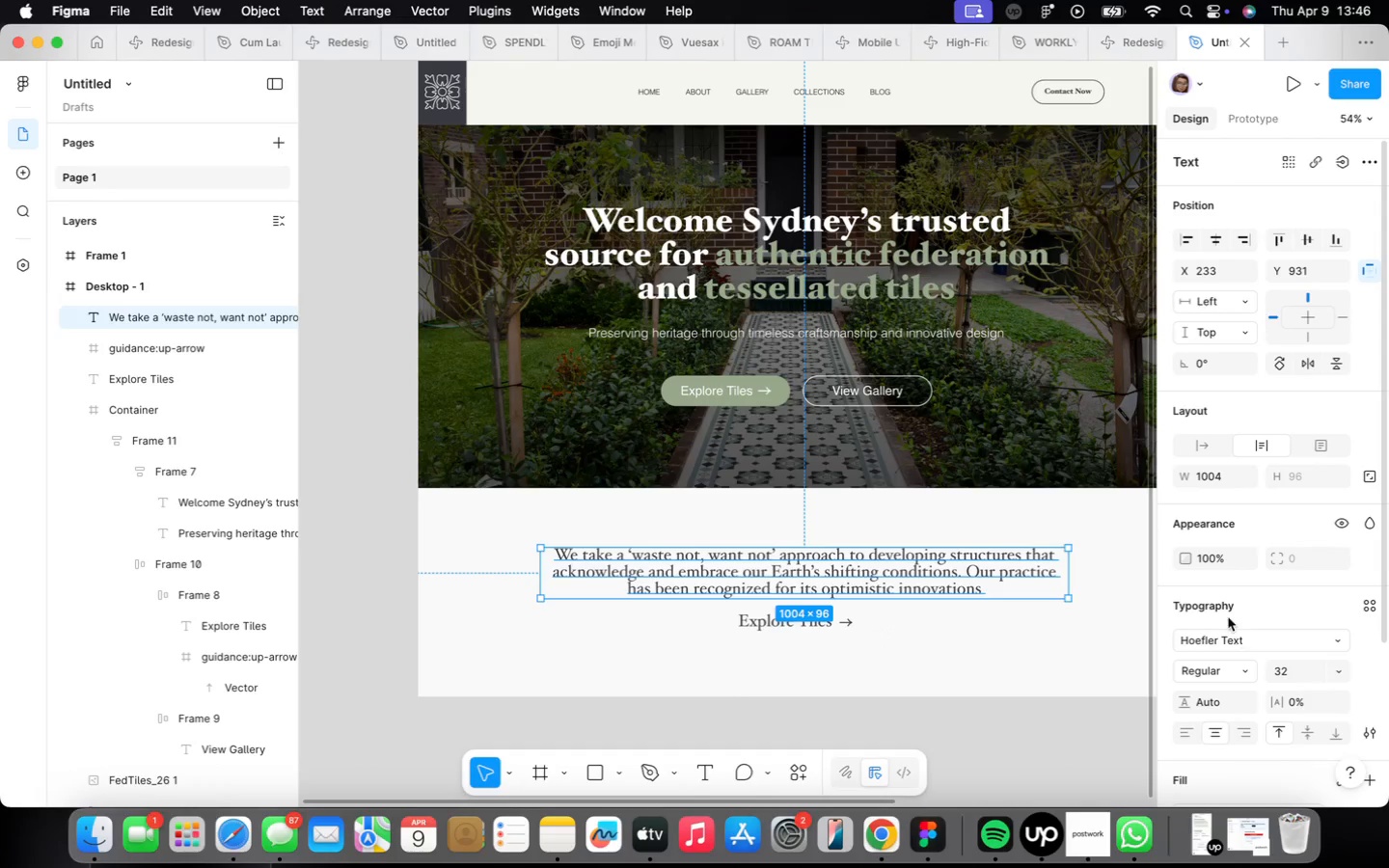 
left_click([1263, 635])
 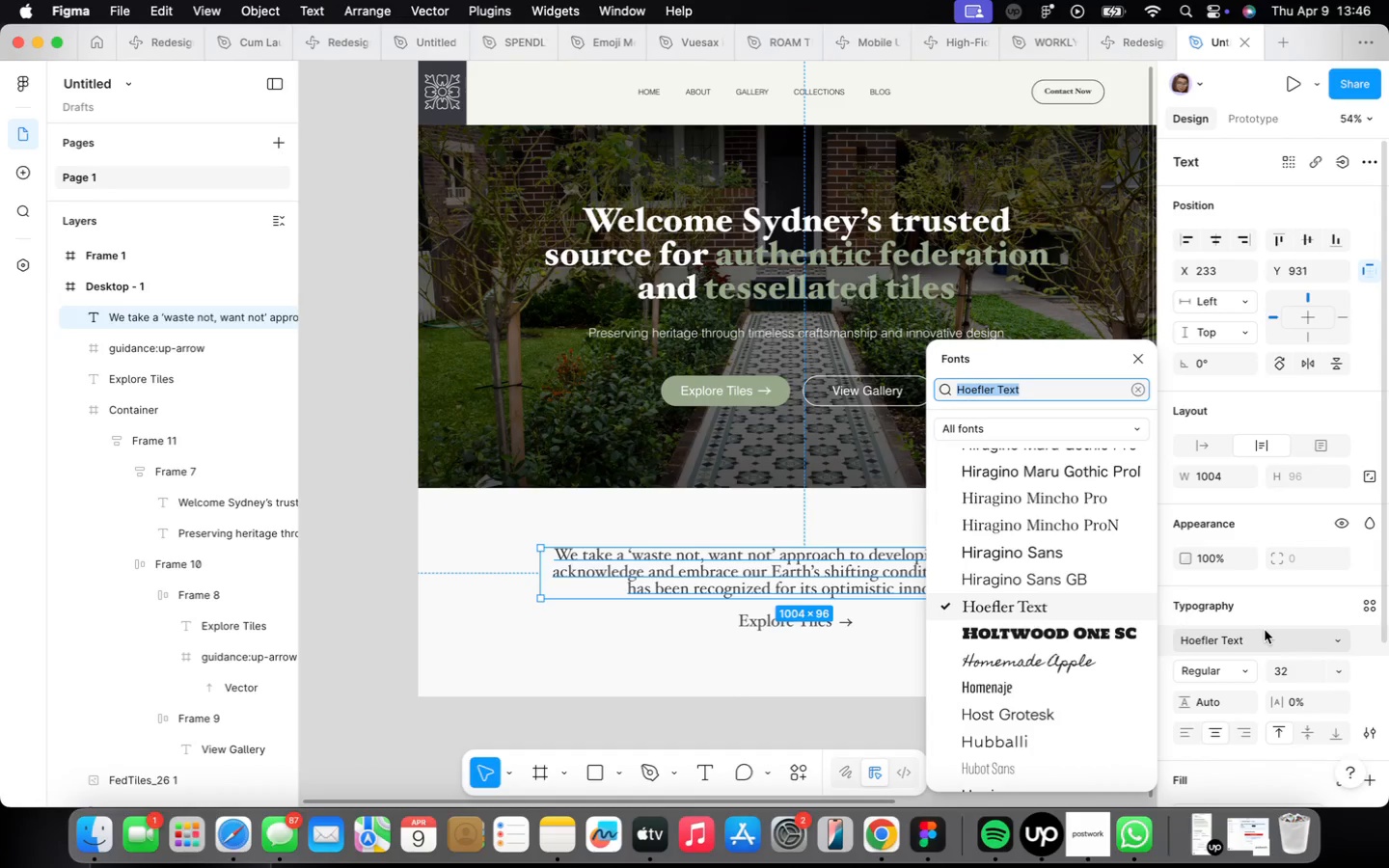 
type(hr)
key(Backspace)
type(e)
 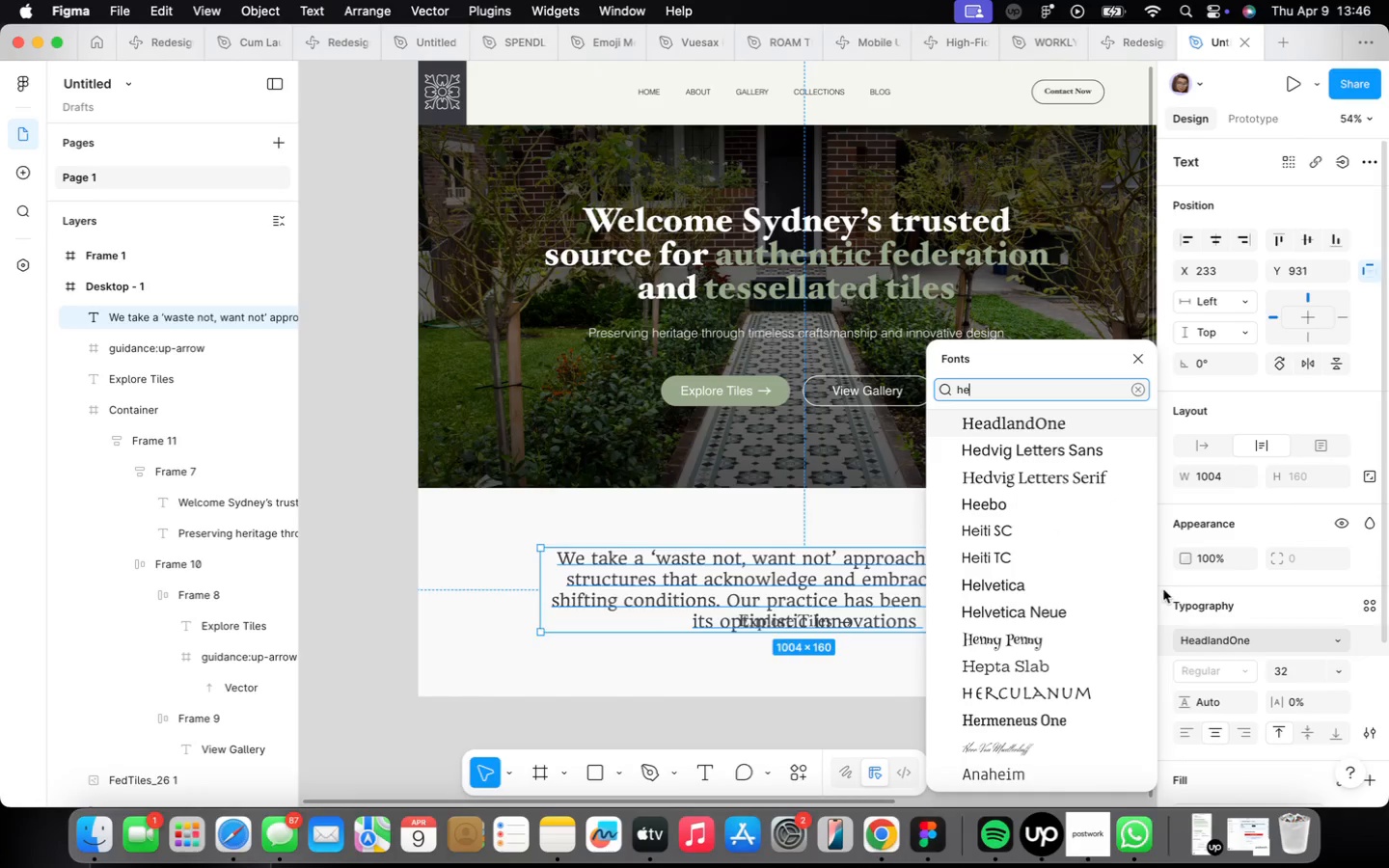 
left_click([1042, 587])
 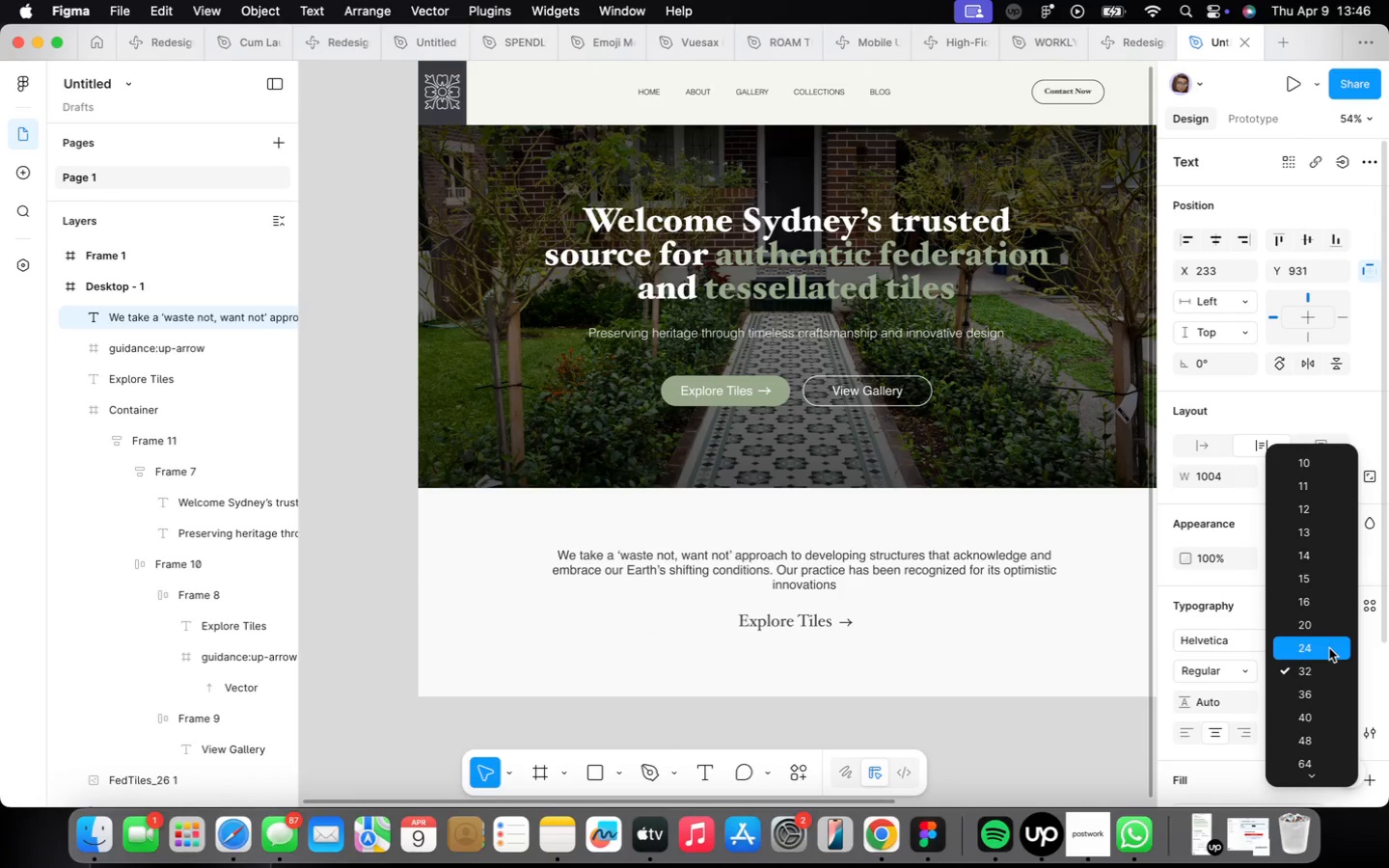 
left_click([1329, 648])
 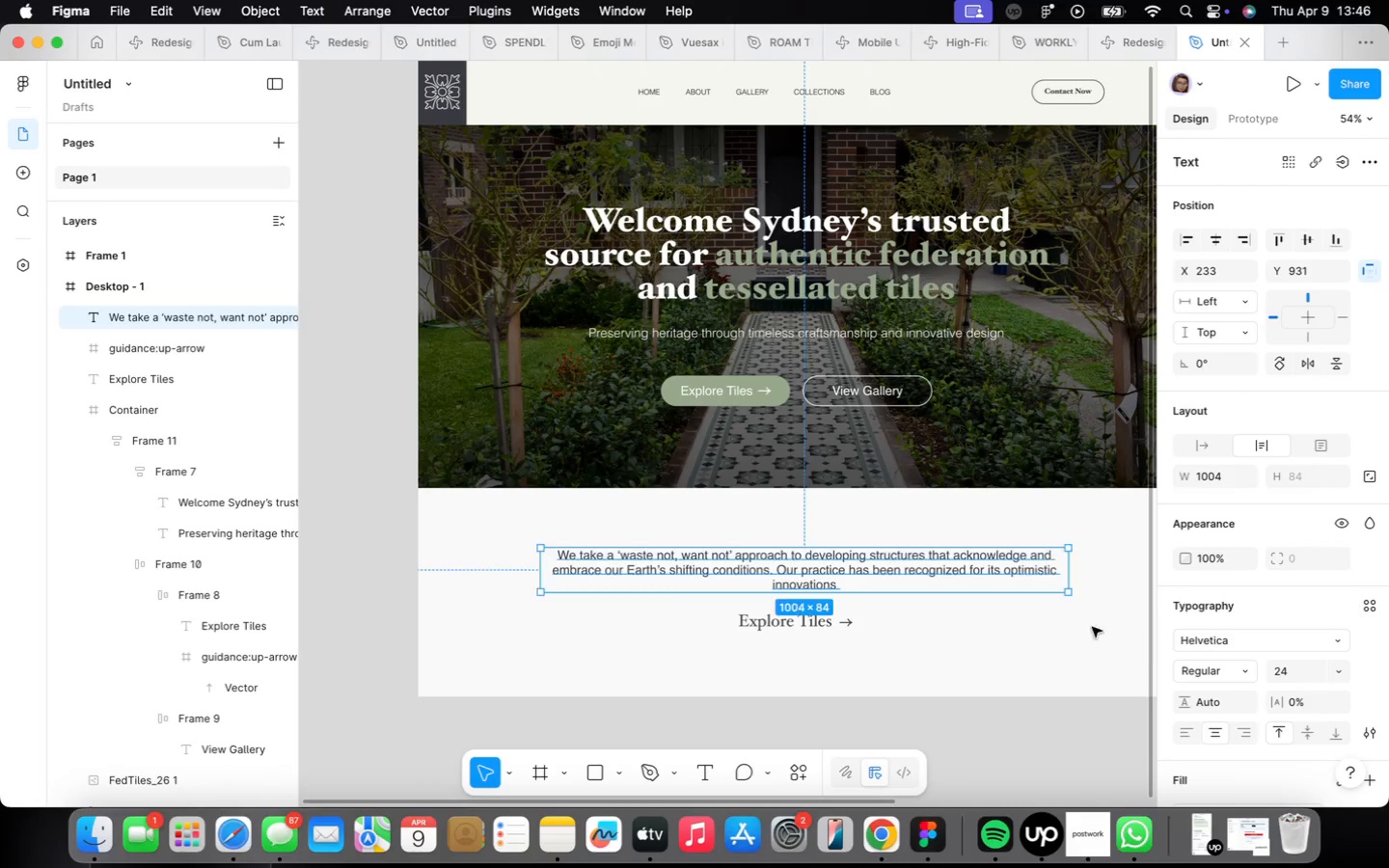 
scroll: coordinate [1062, 622], scroll_direction: up, amount: 3.0
 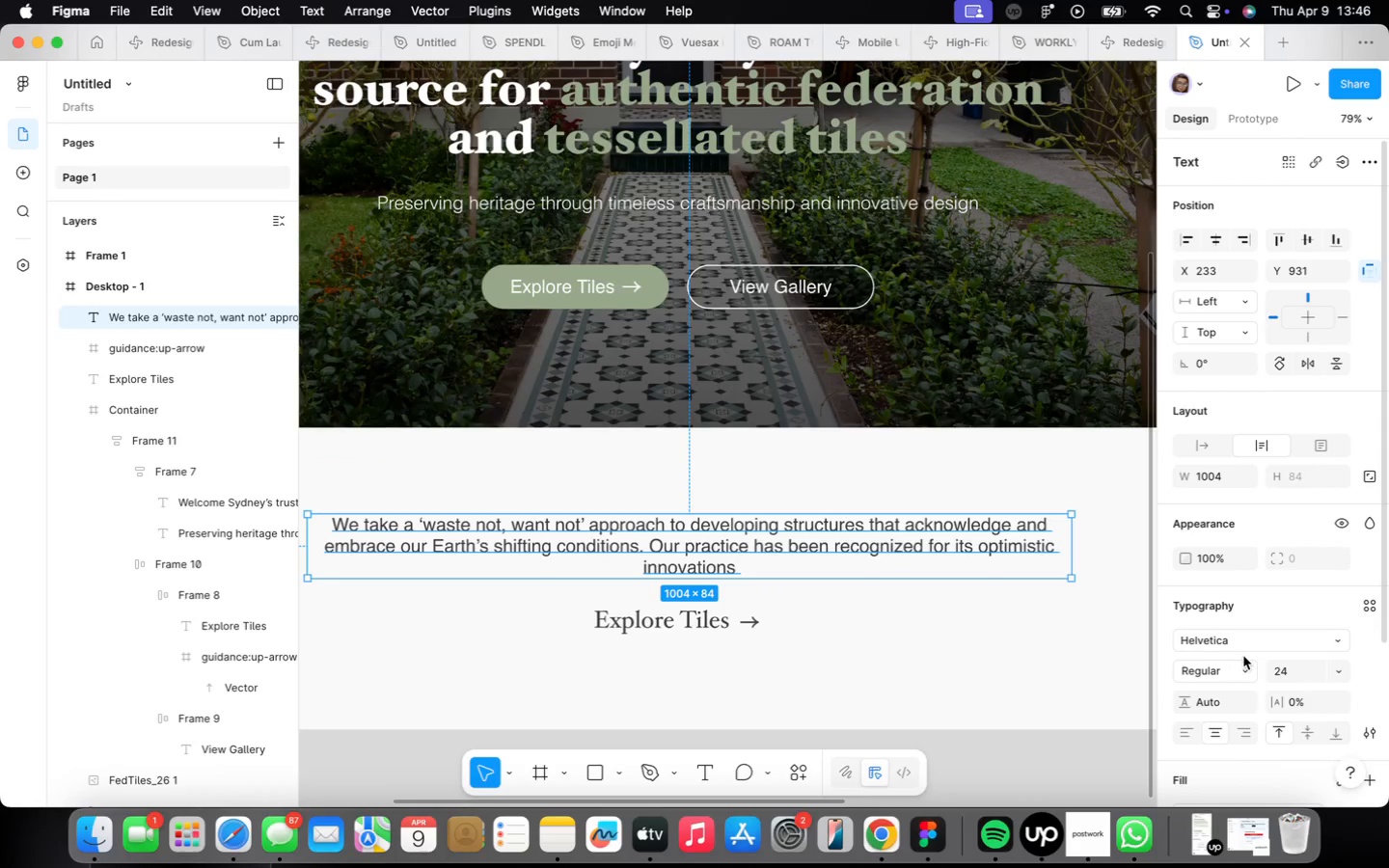 
left_click([1245, 663])
 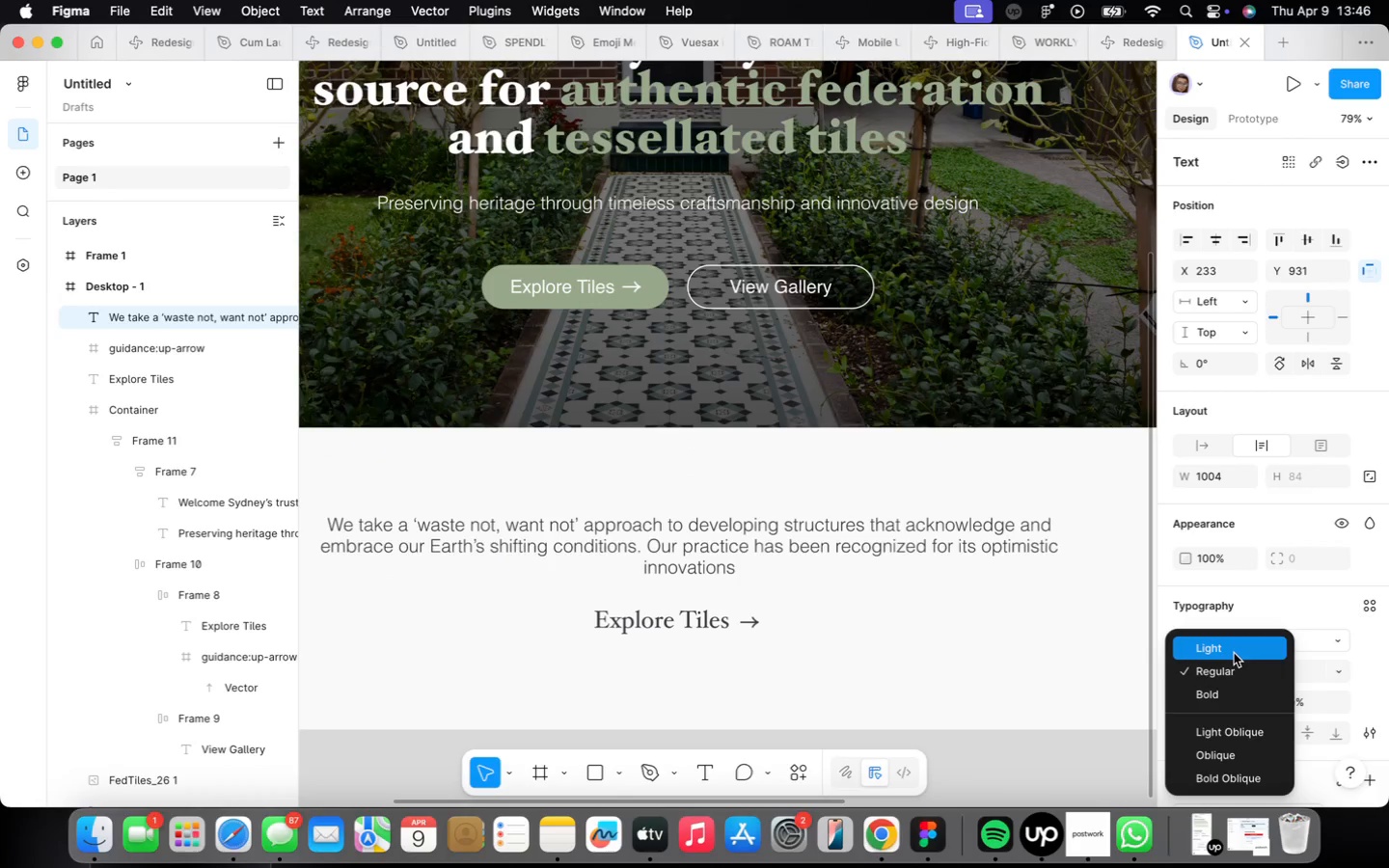 
left_click([1234, 653])
 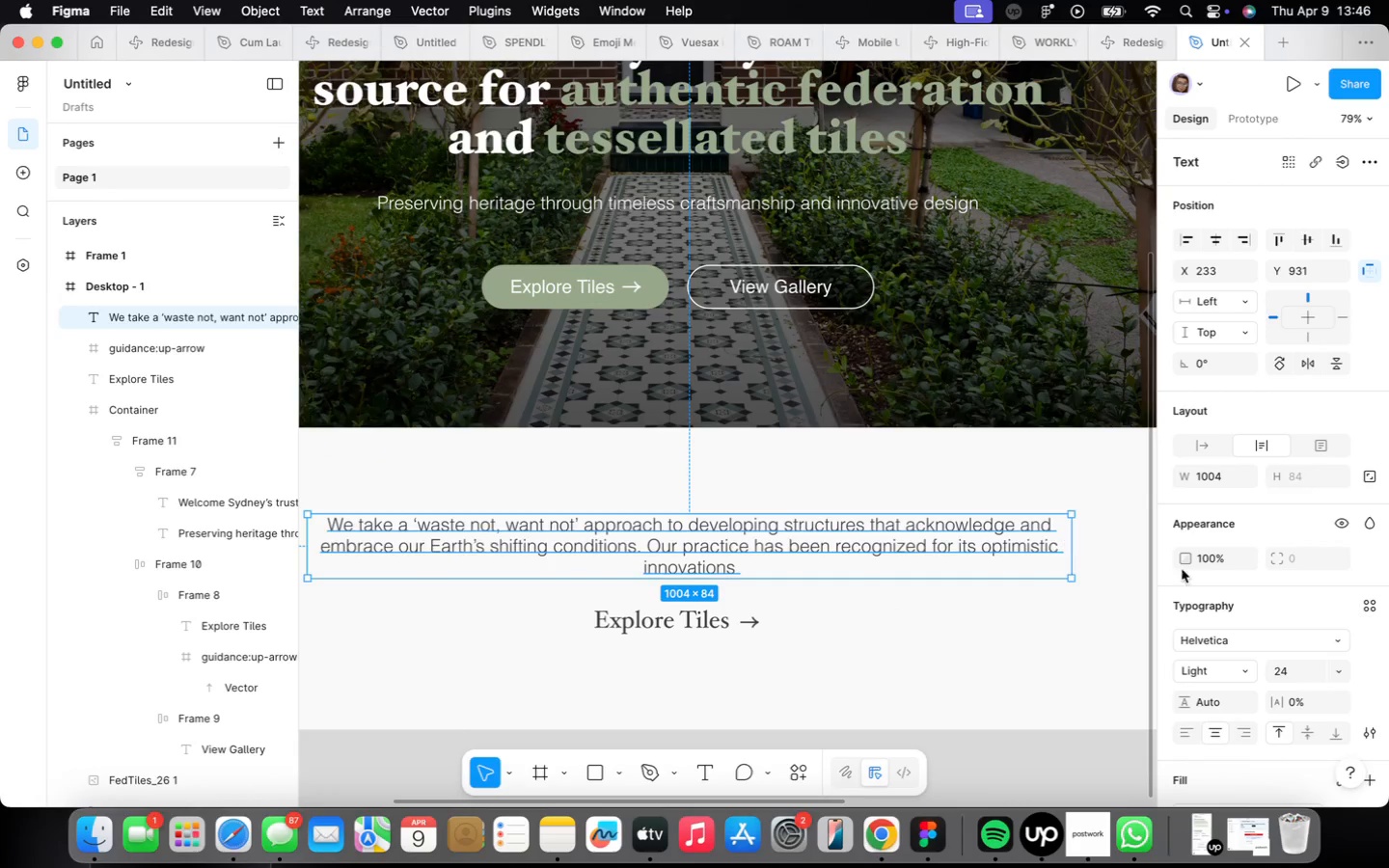 
left_click([1344, 671])
 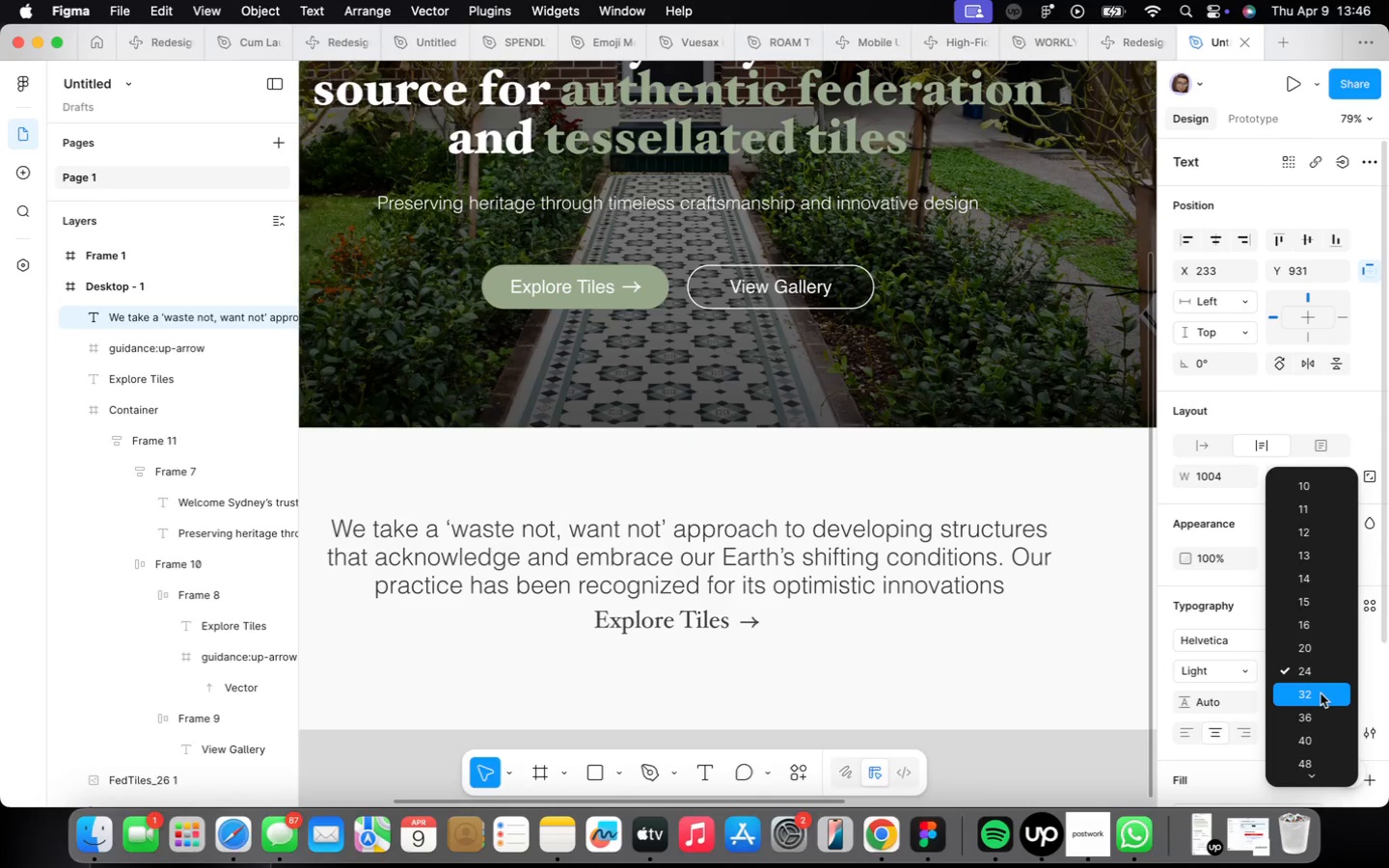 
left_click([1321, 693])
 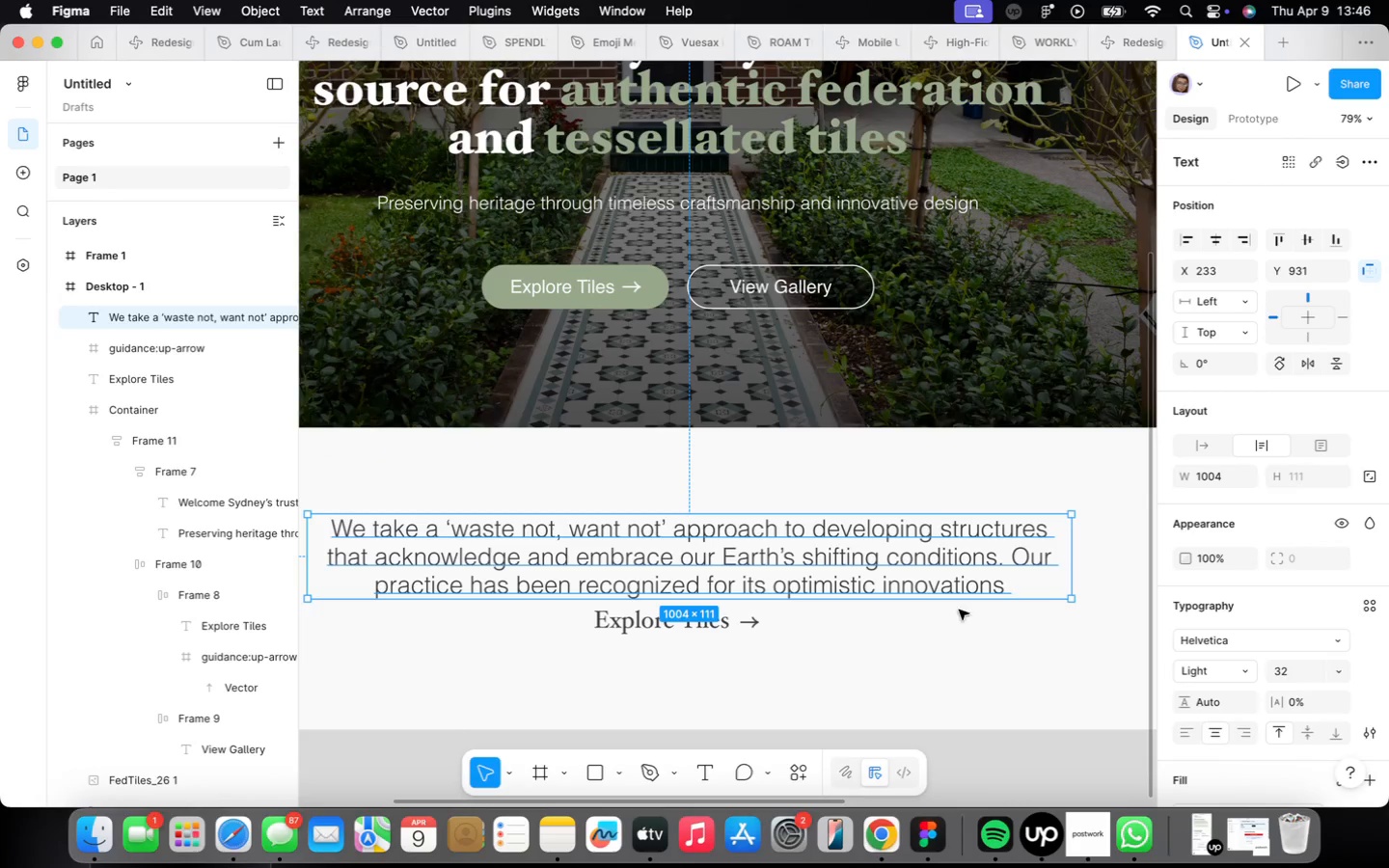 
scroll: coordinate [896, 597], scroll_direction: down, amount: 5.0
 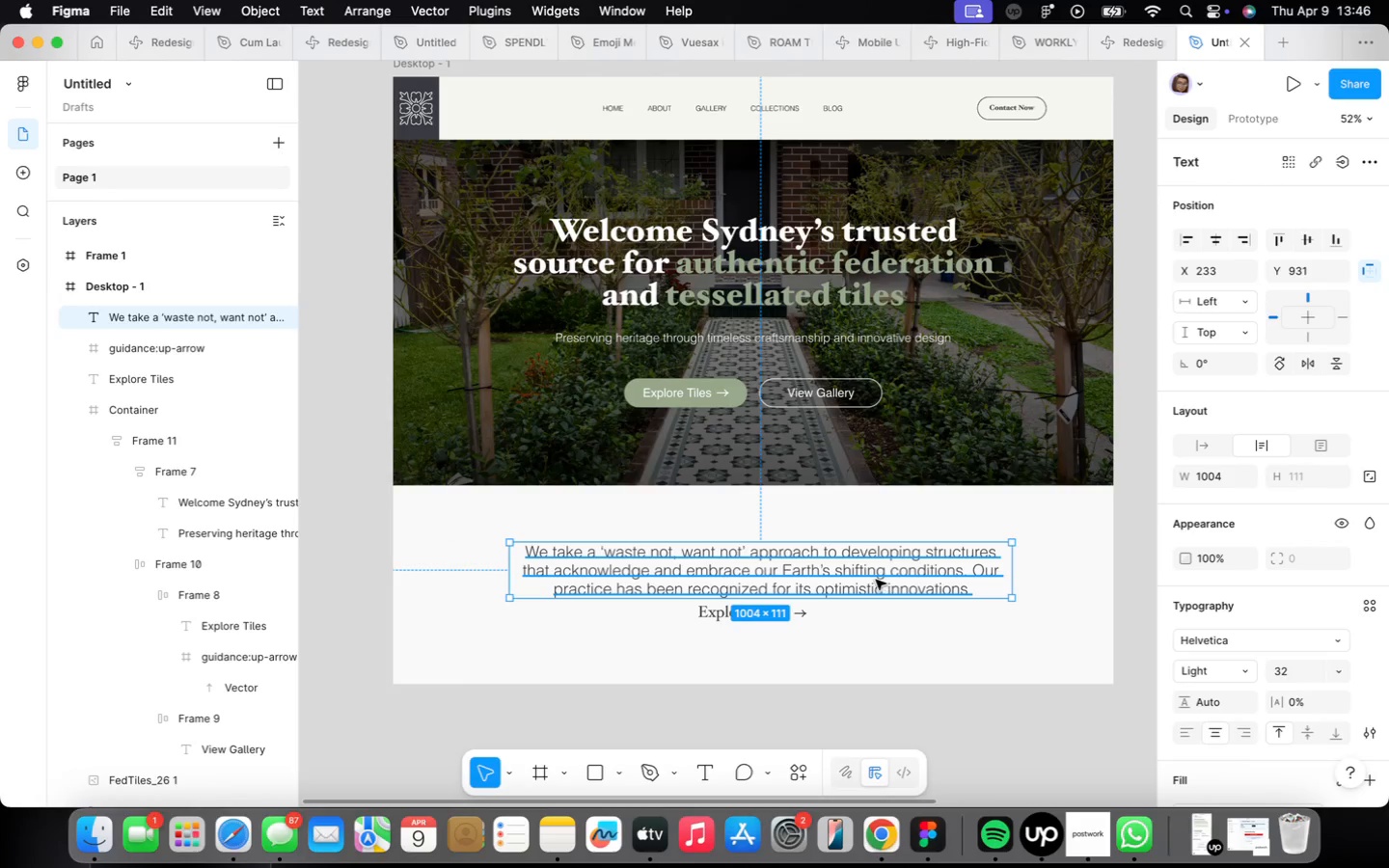 
left_click_drag(start_coordinate=[876, 580], to_coordinate=[881, 570])
 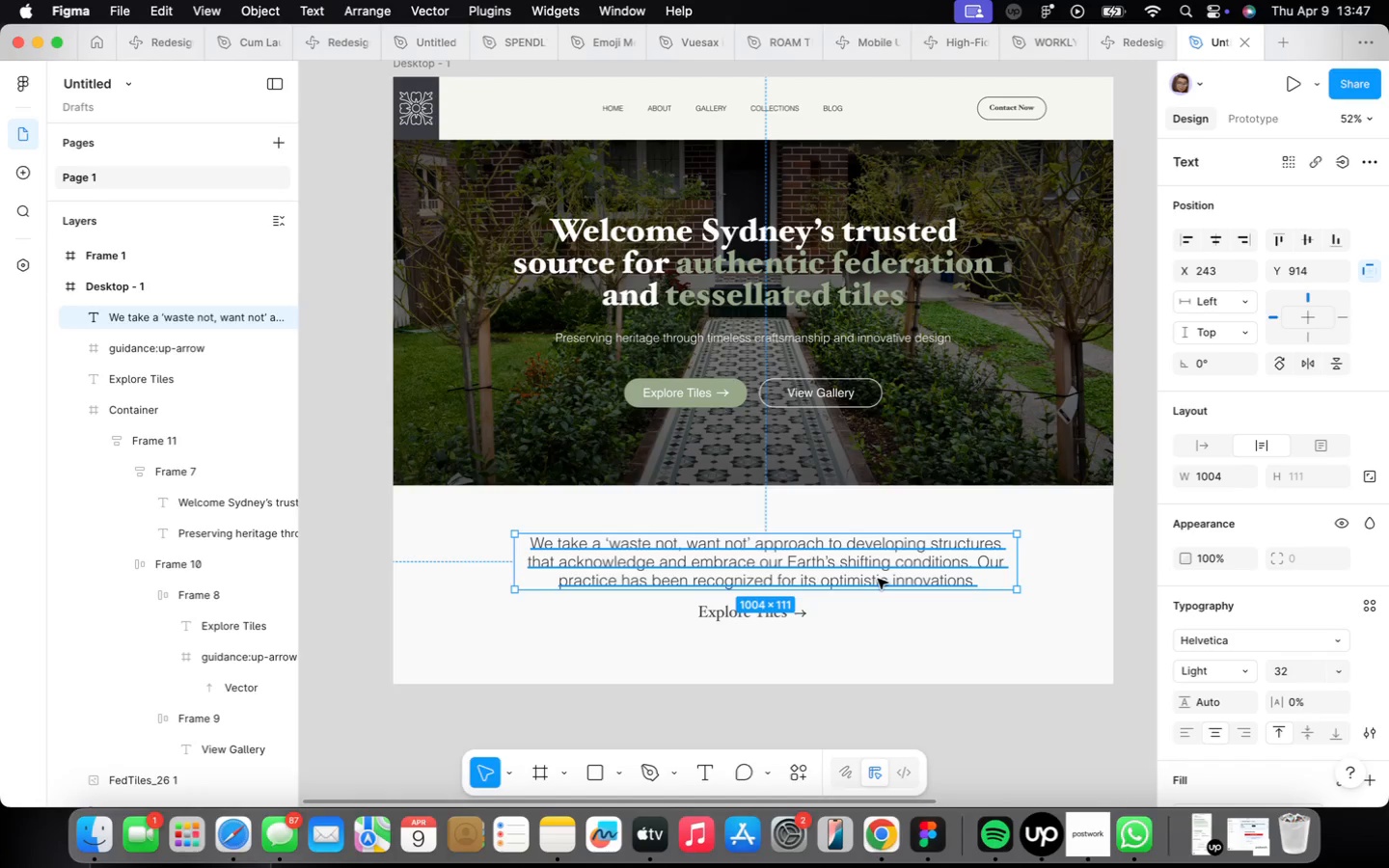 
wait(22.35)
 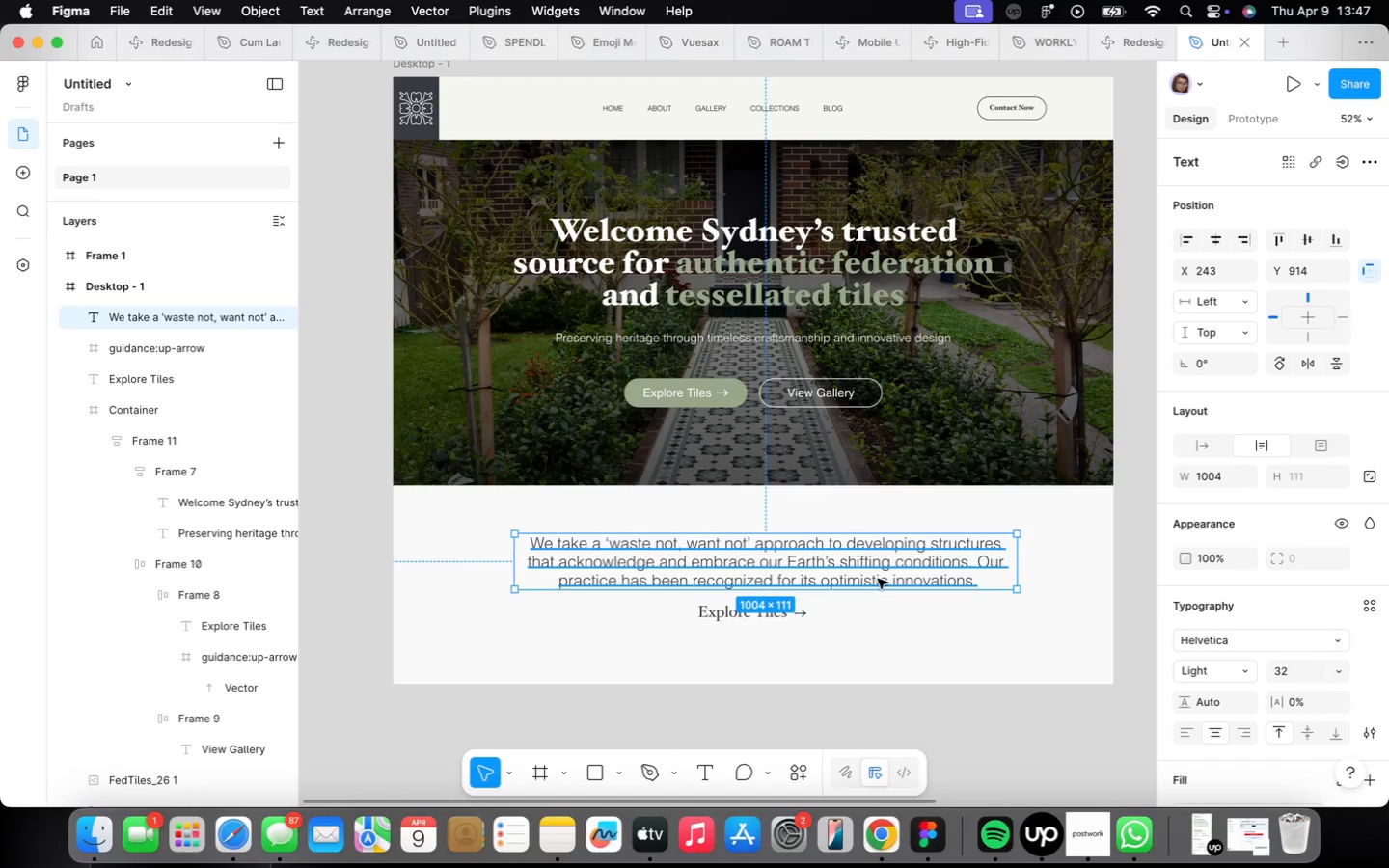 
left_click([1089, 853])